 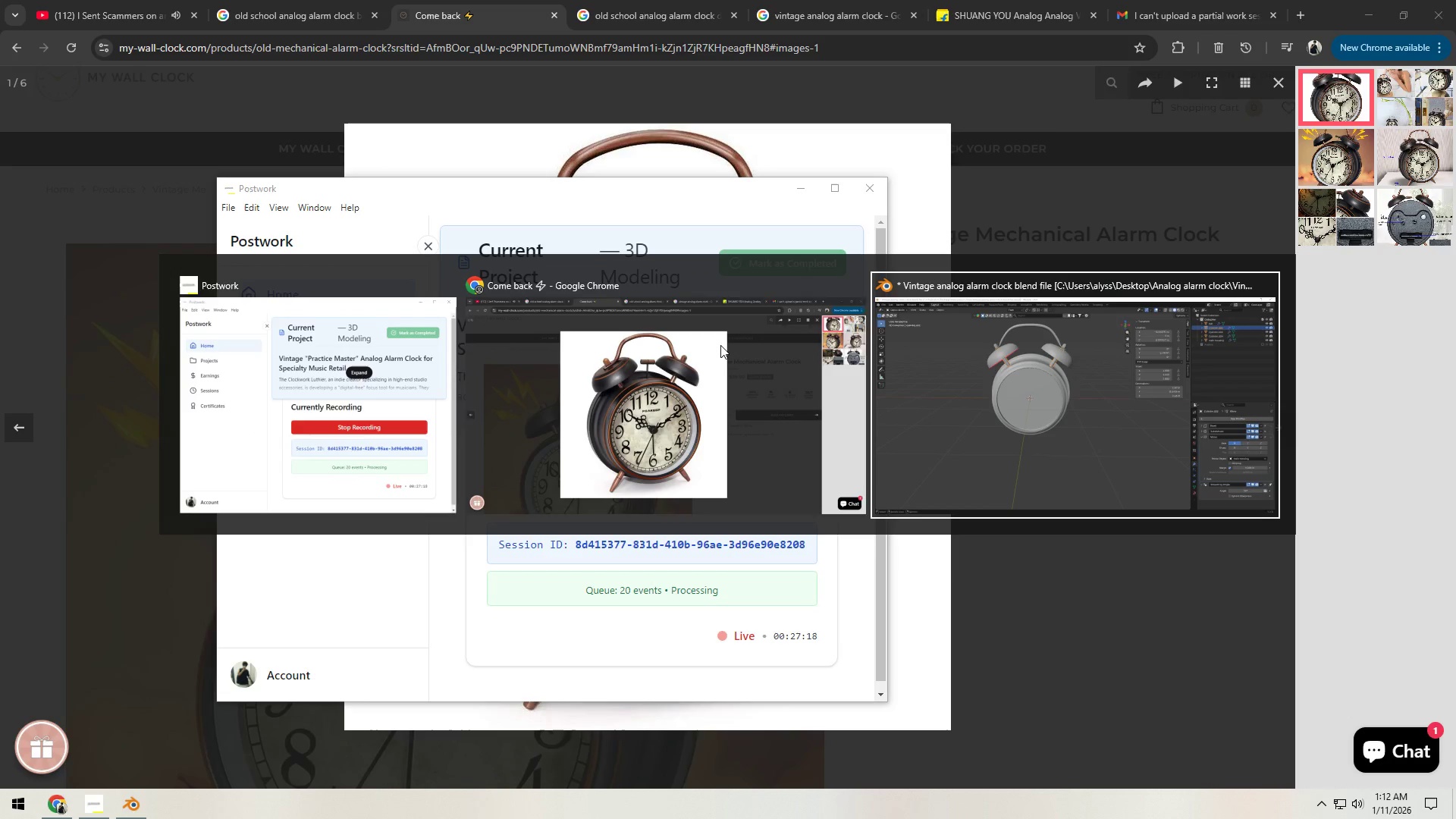 
key(Alt+Tab)
 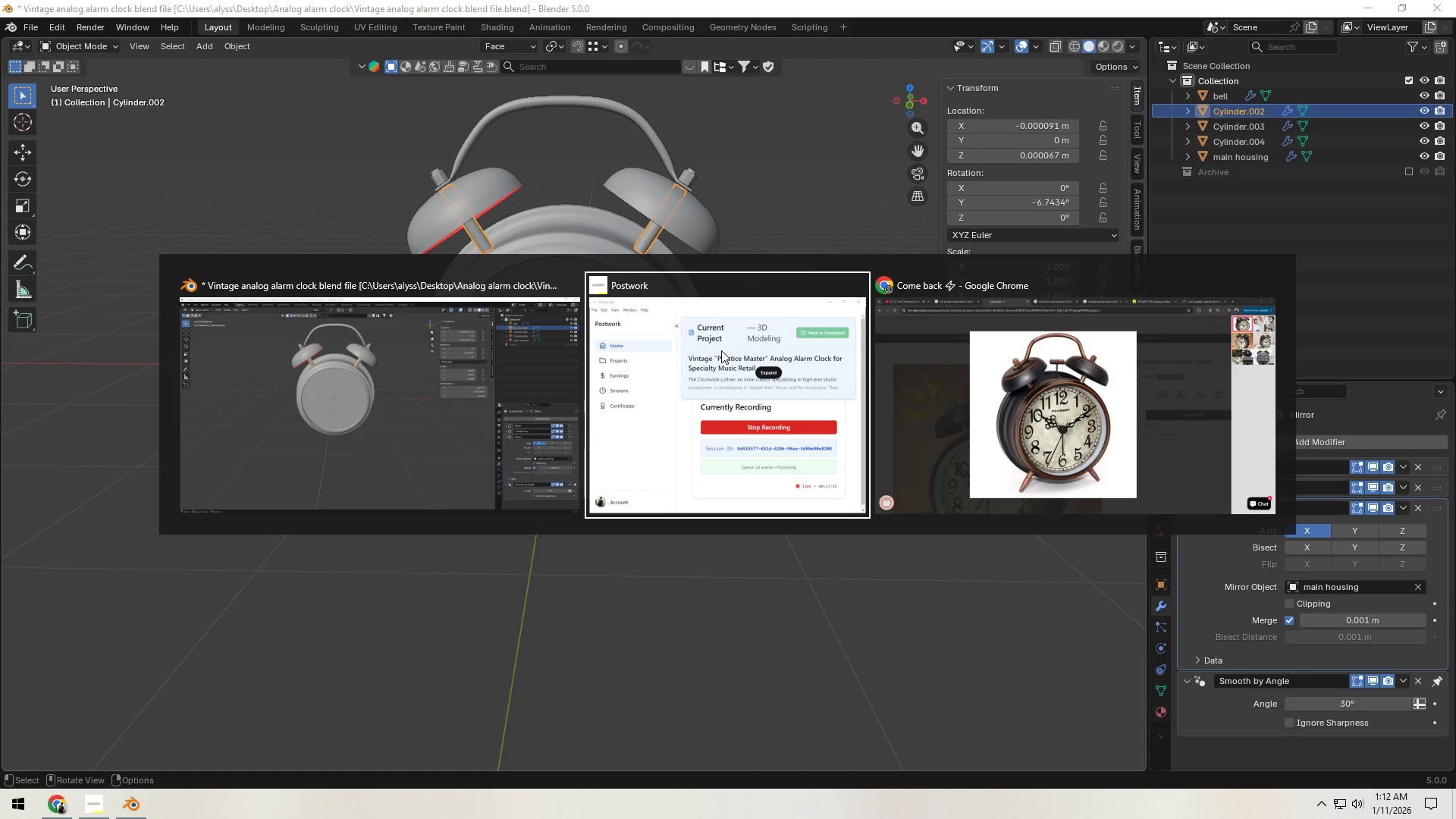 
key(Alt+Tab)
 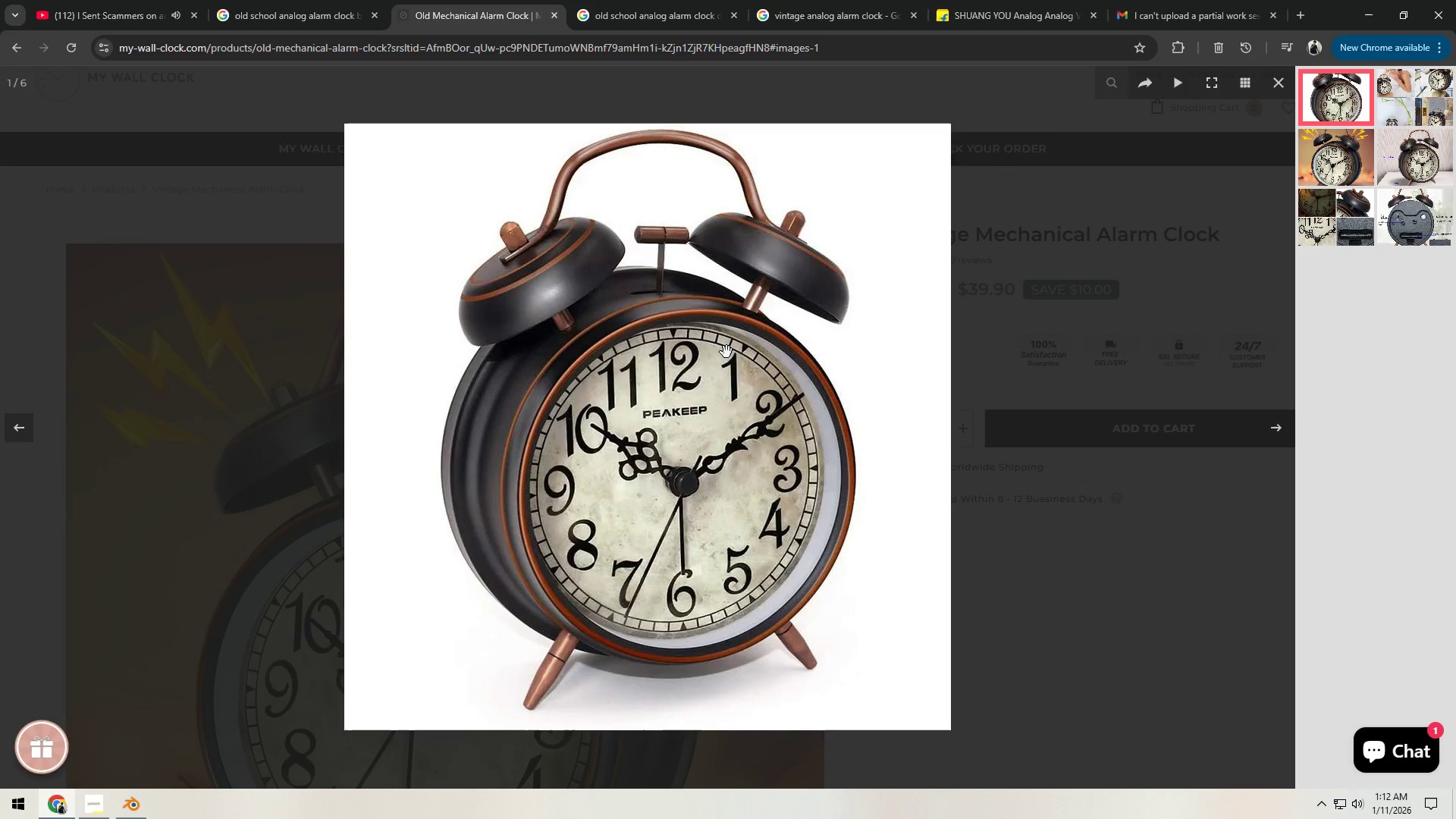 
left_click_drag(start_coordinate=[726, 359], to_coordinate=[650, 363])
 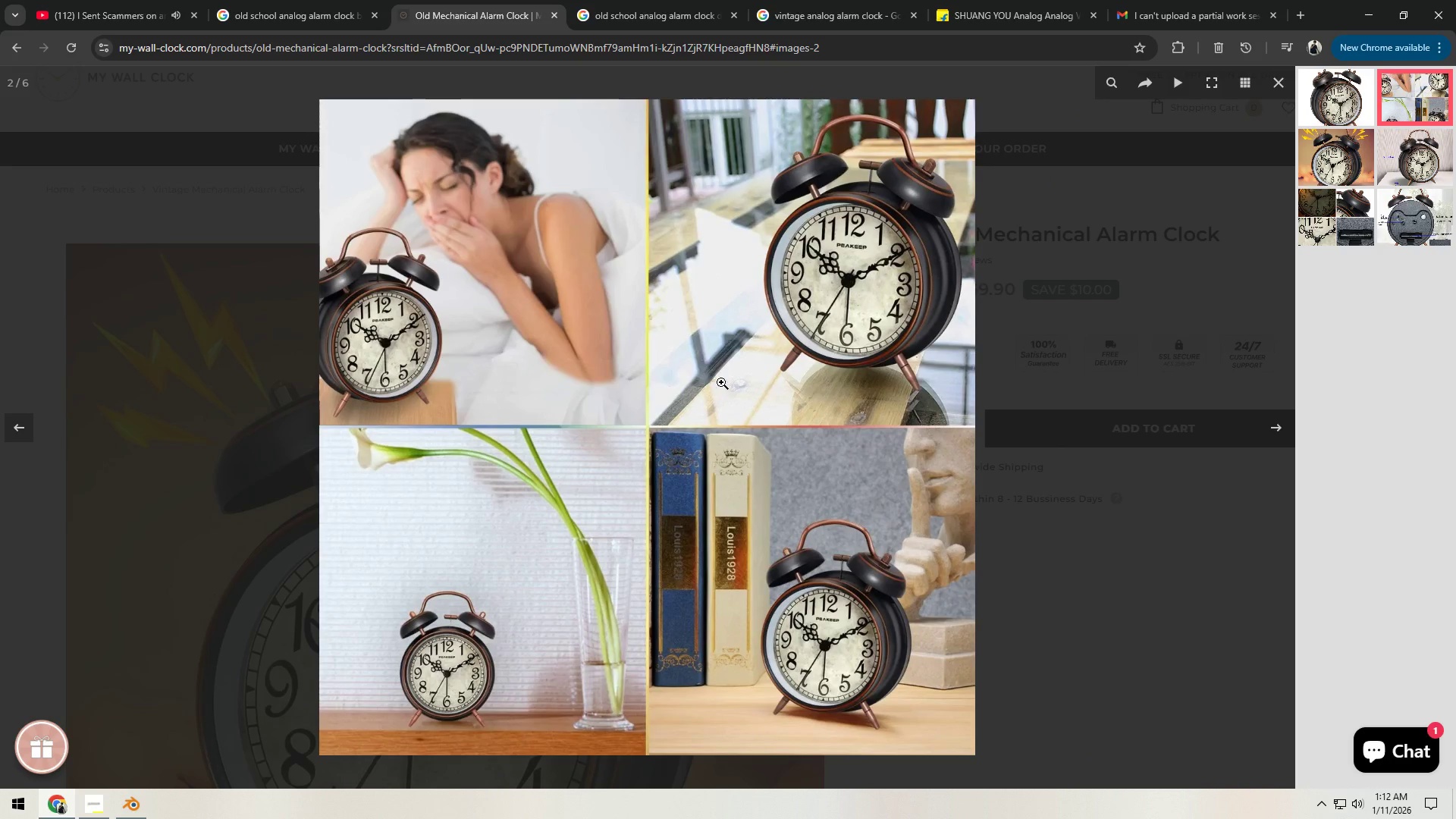 
wait(6.49)
 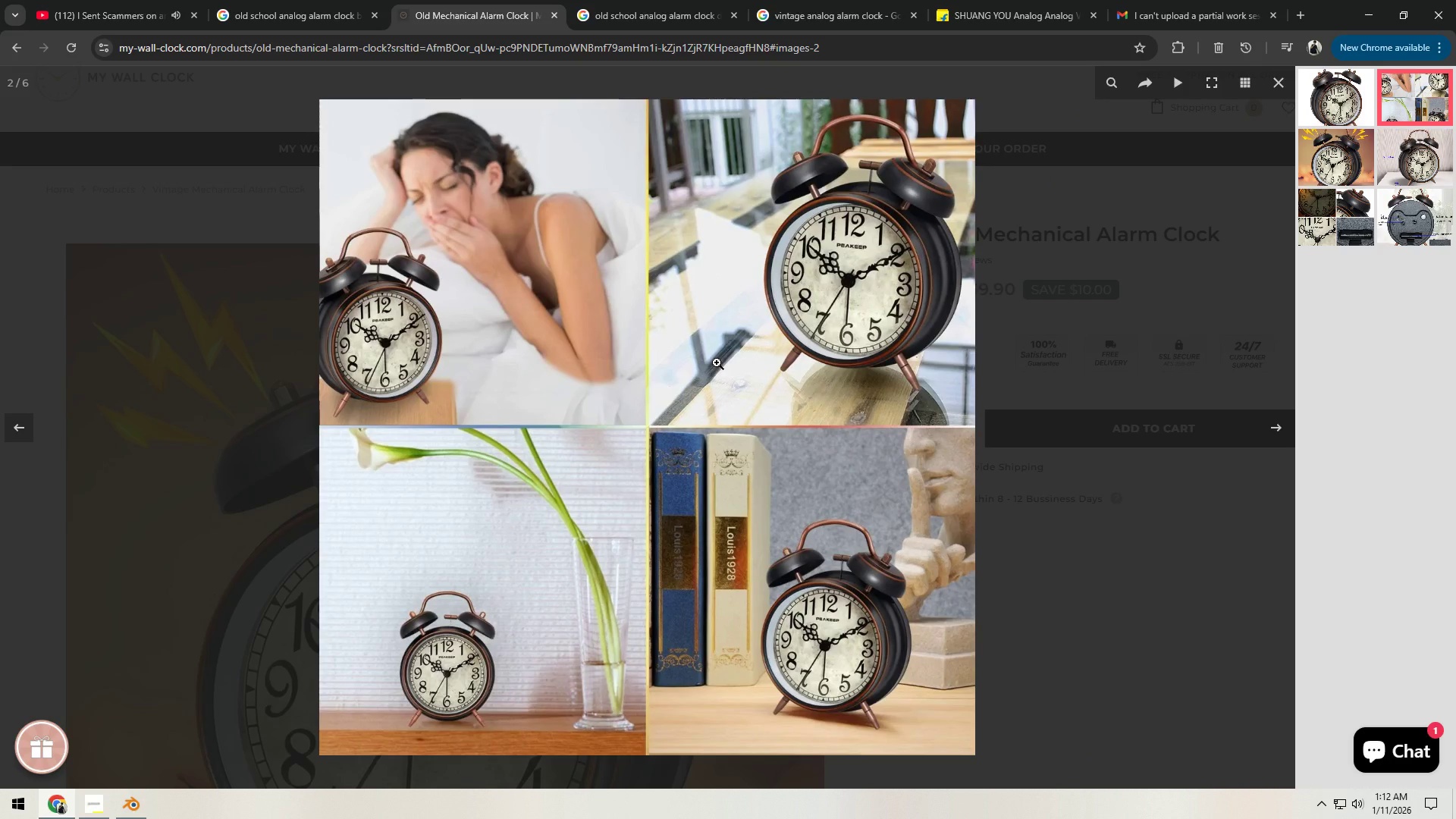 
left_click_drag(start_coordinate=[733, 397], to_coordinate=[903, 390])
 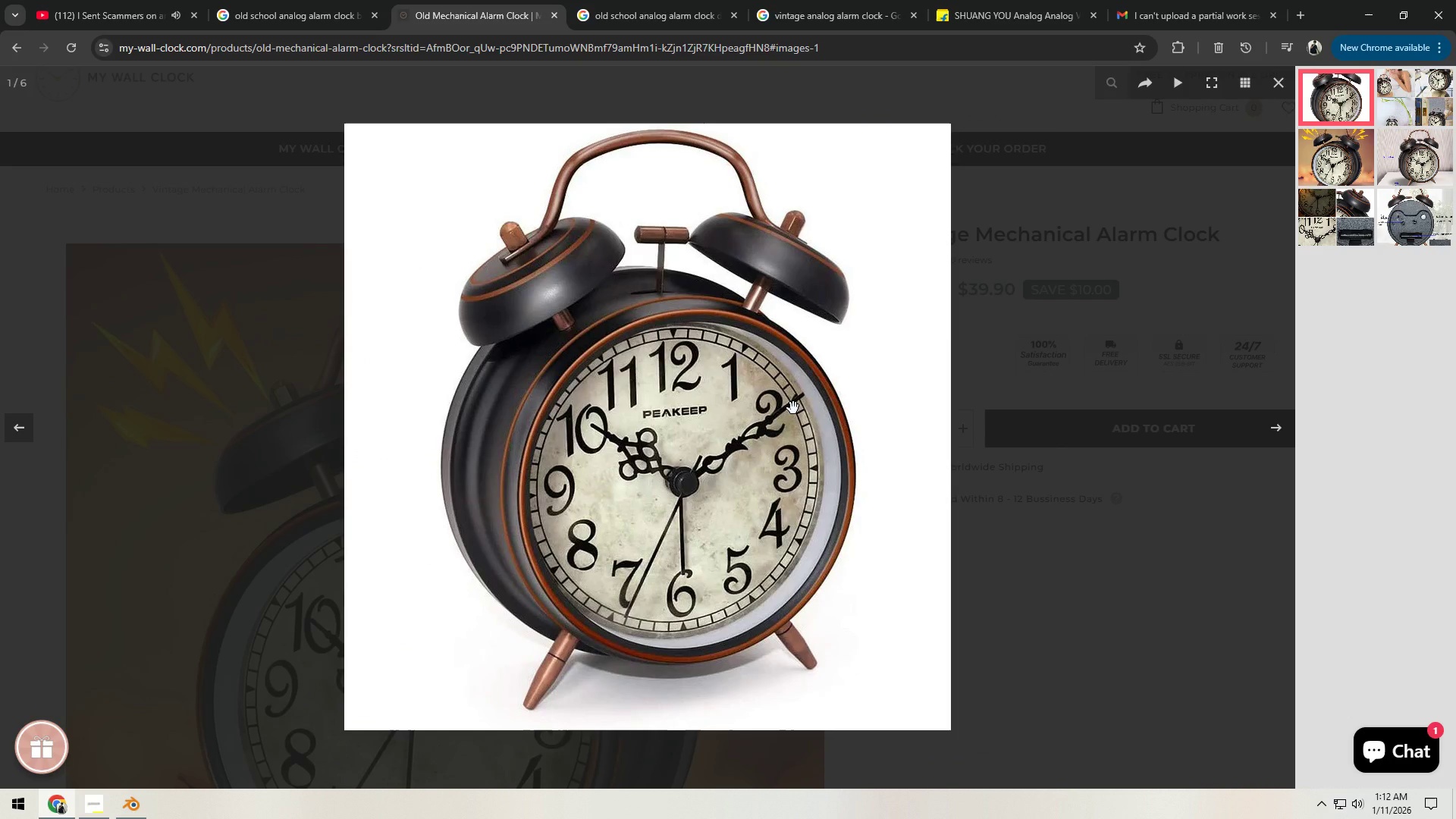 
key(Alt+AltLeft)
 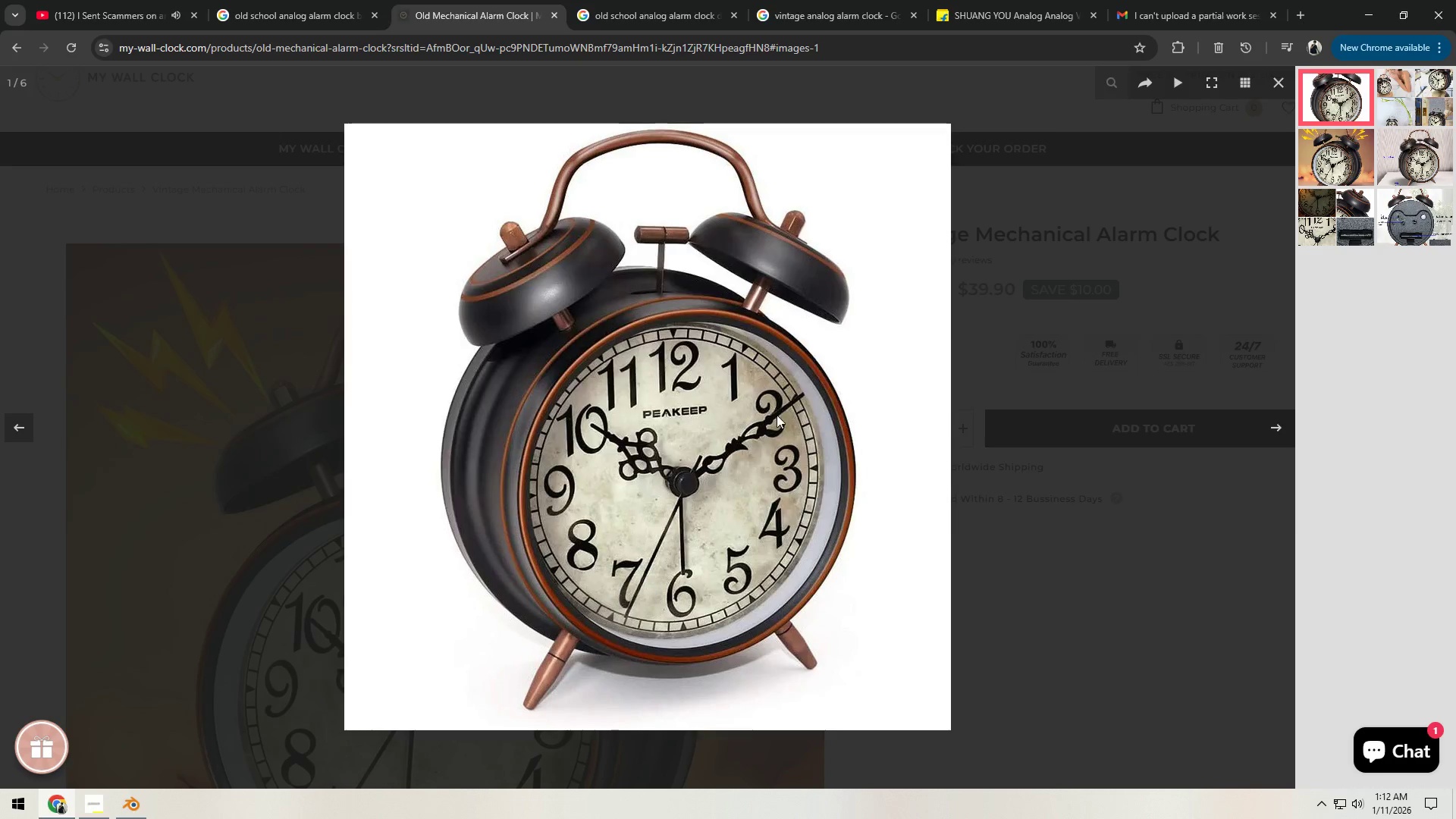 
key(Alt+Tab)
 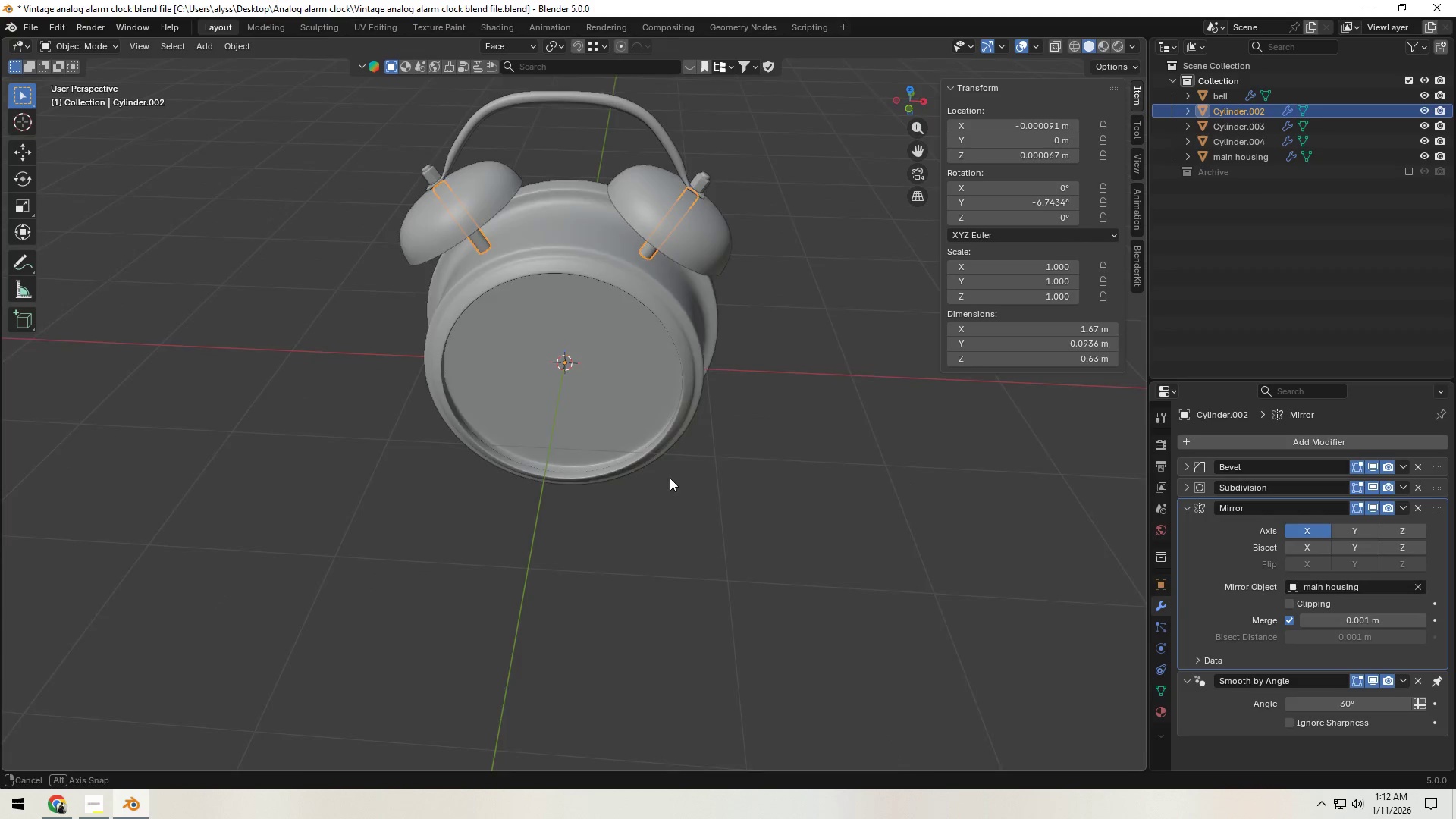 
scroll: coordinate [670, 482], scroll_direction: up, amount: 3.0
 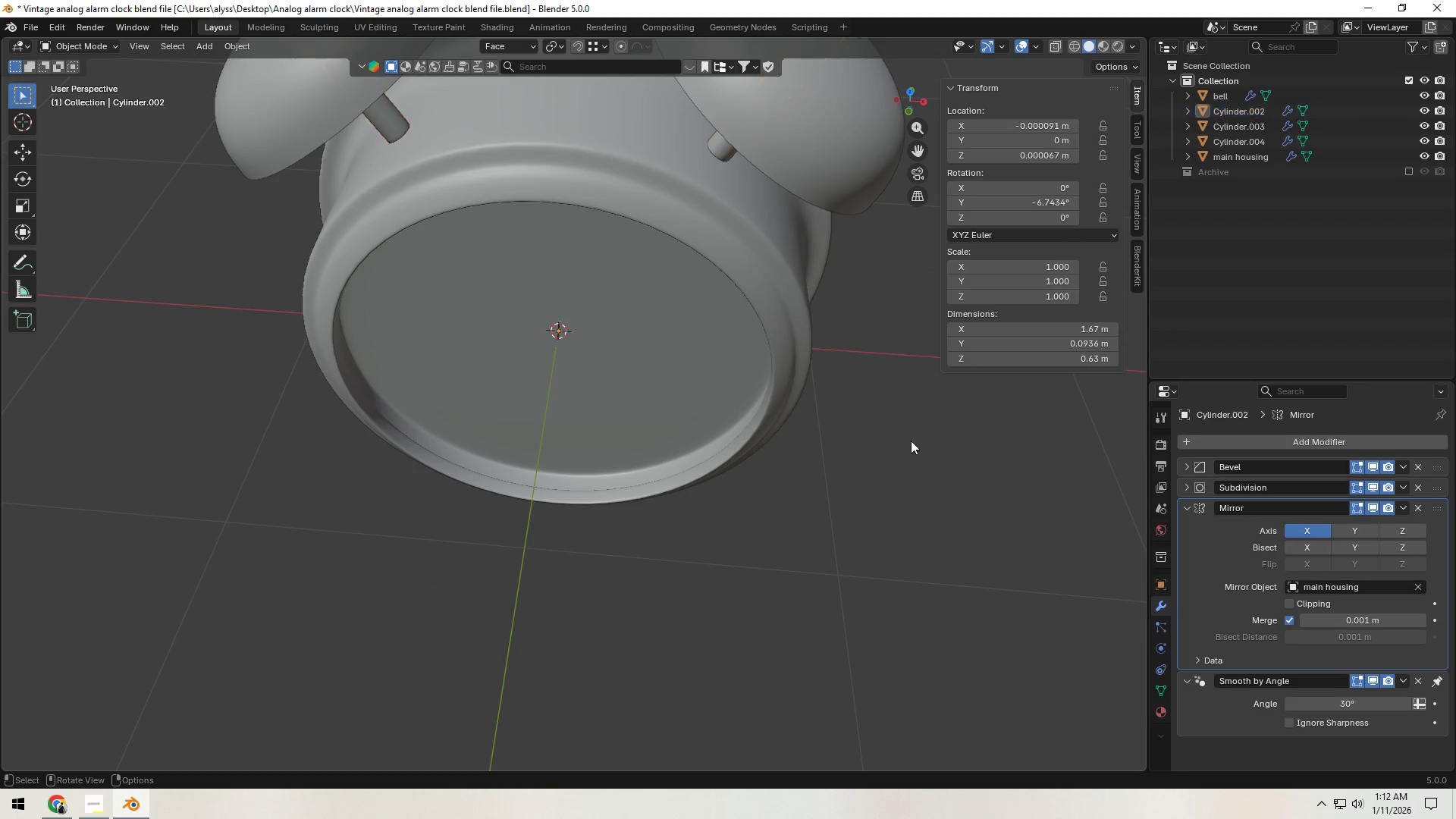 
hold_key(key=ShiftLeft, duration=0.47)
 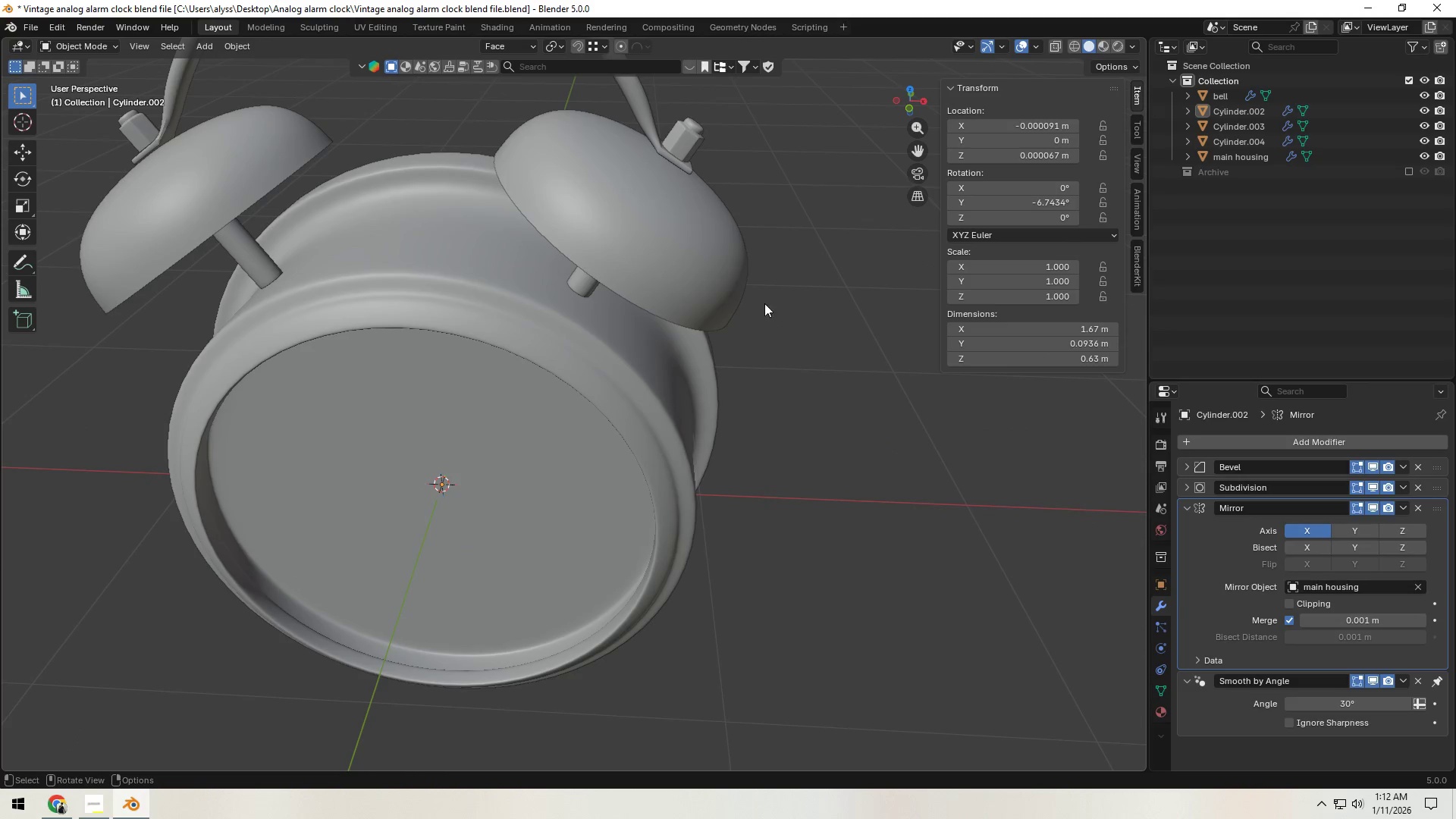 
left_click([711, 258])
 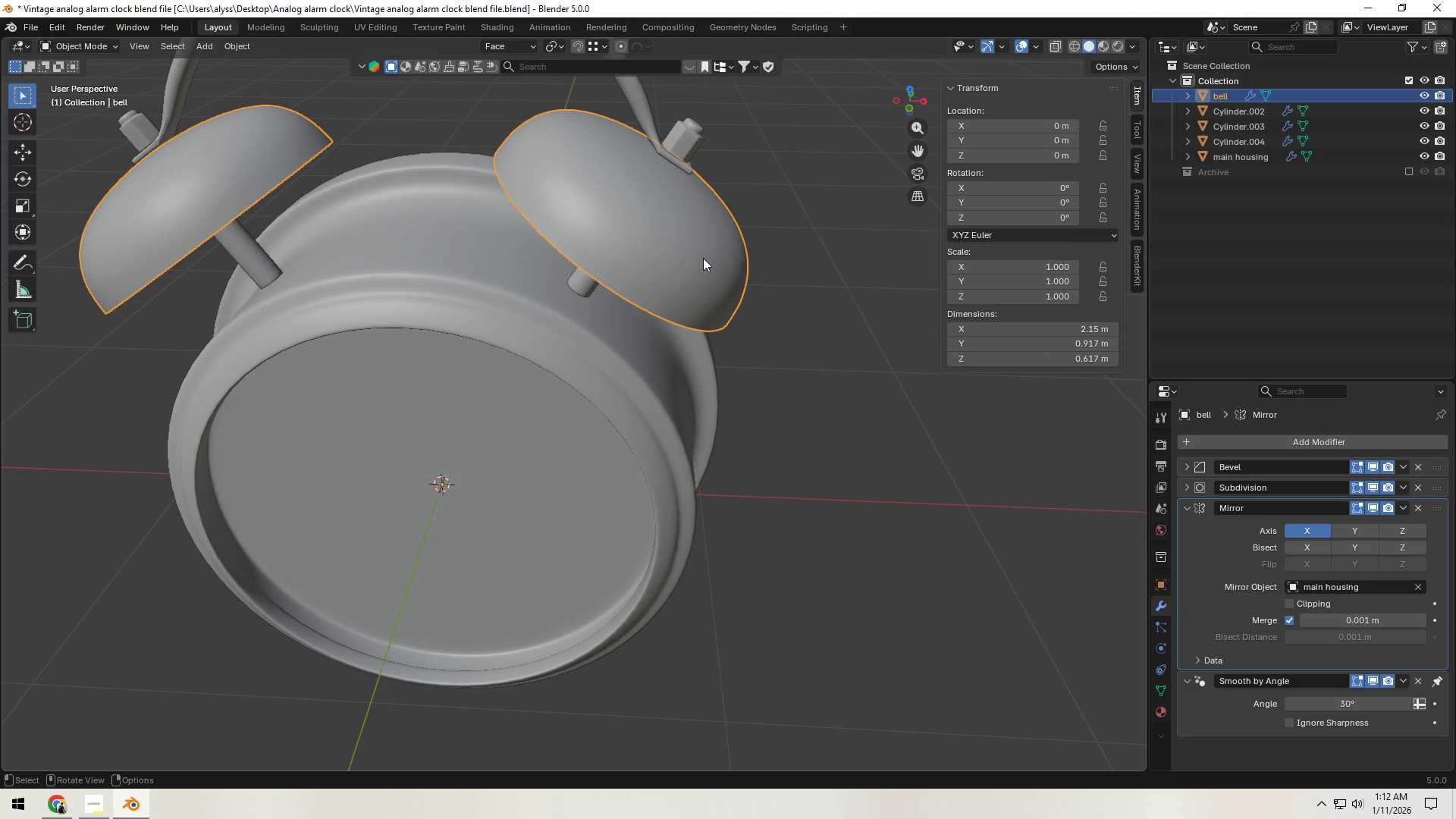 
key(Shift+ShiftLeft)
 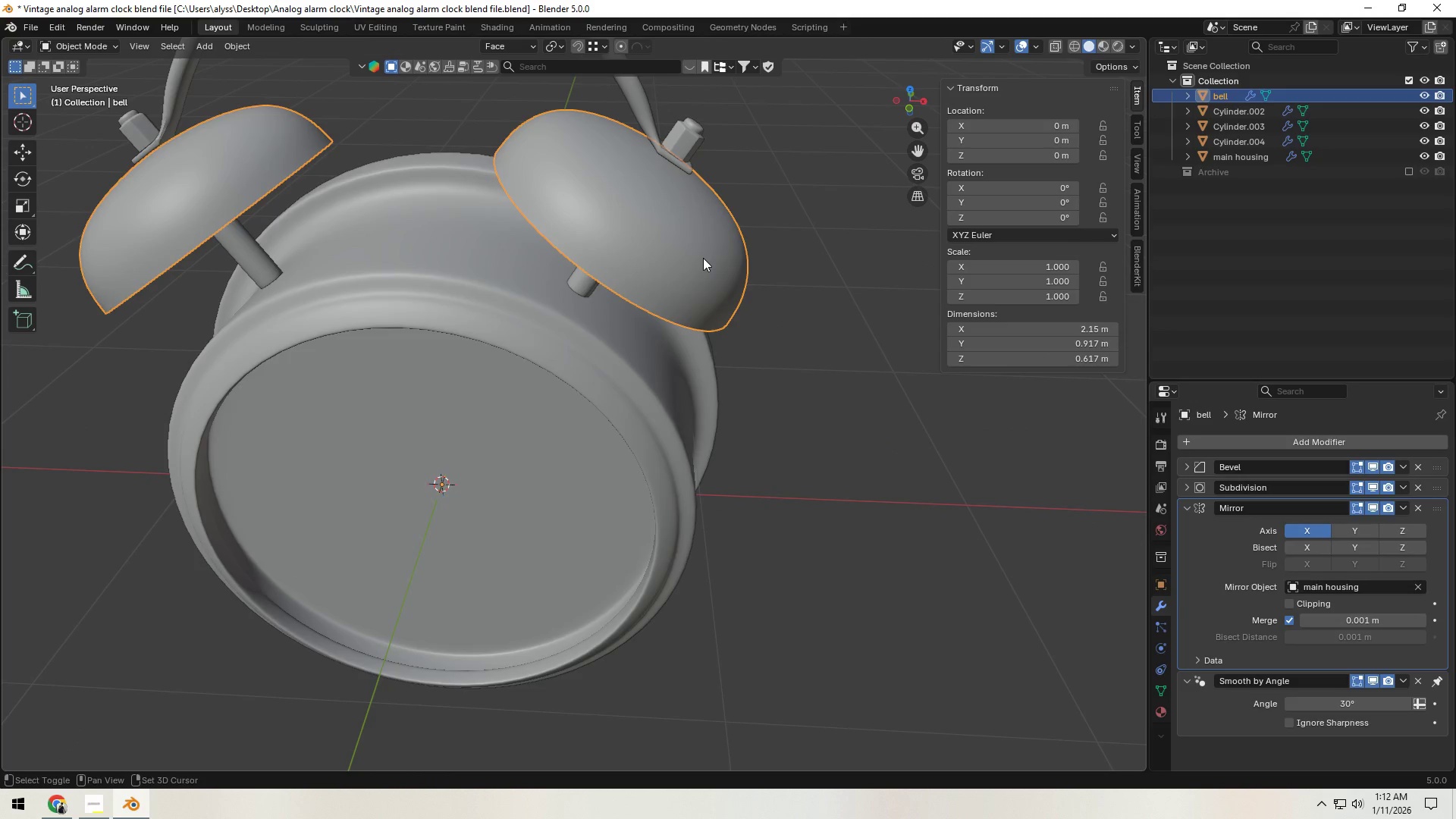 
key(Shift+H)
 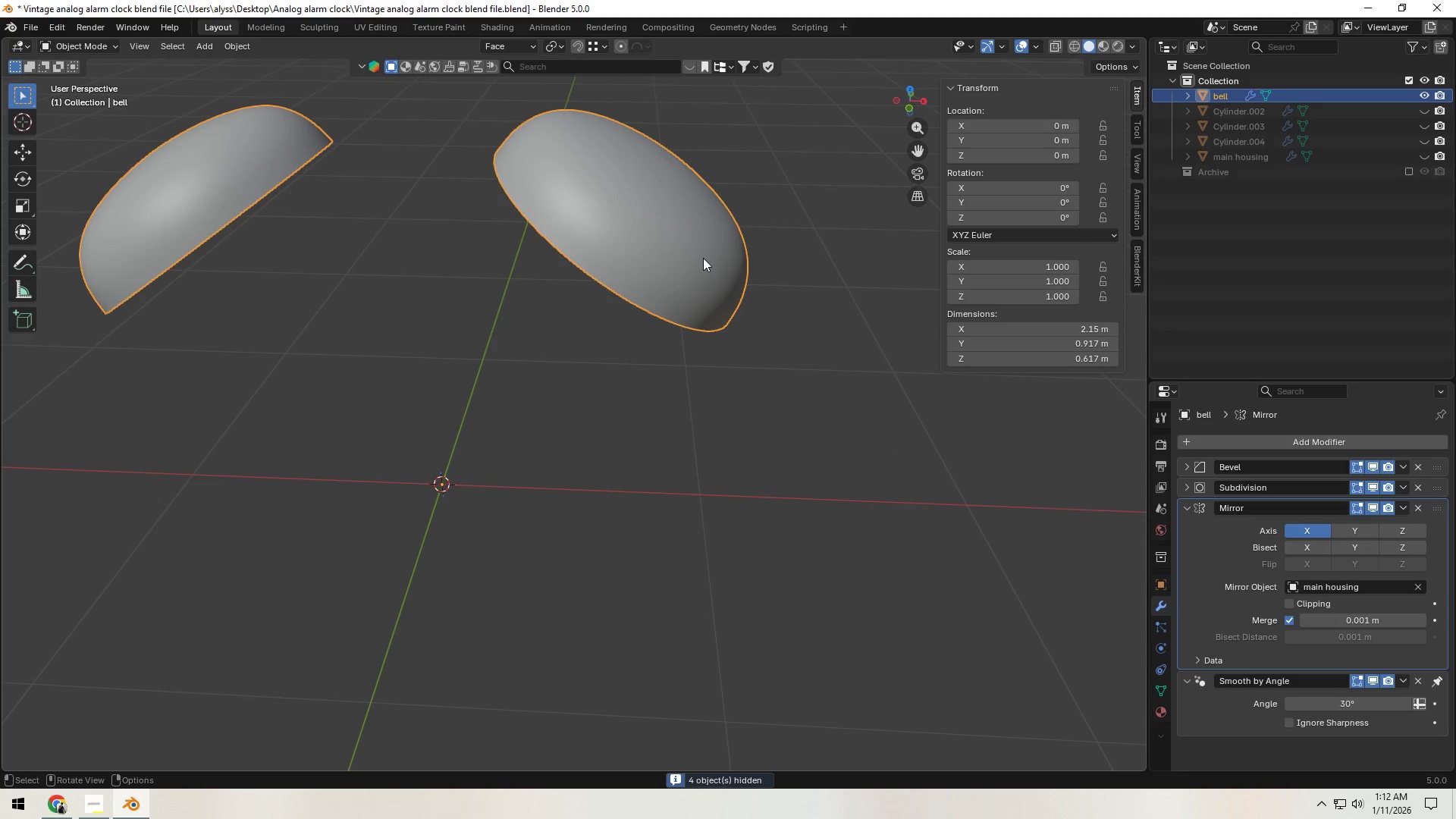 
left_click([693, 259])
 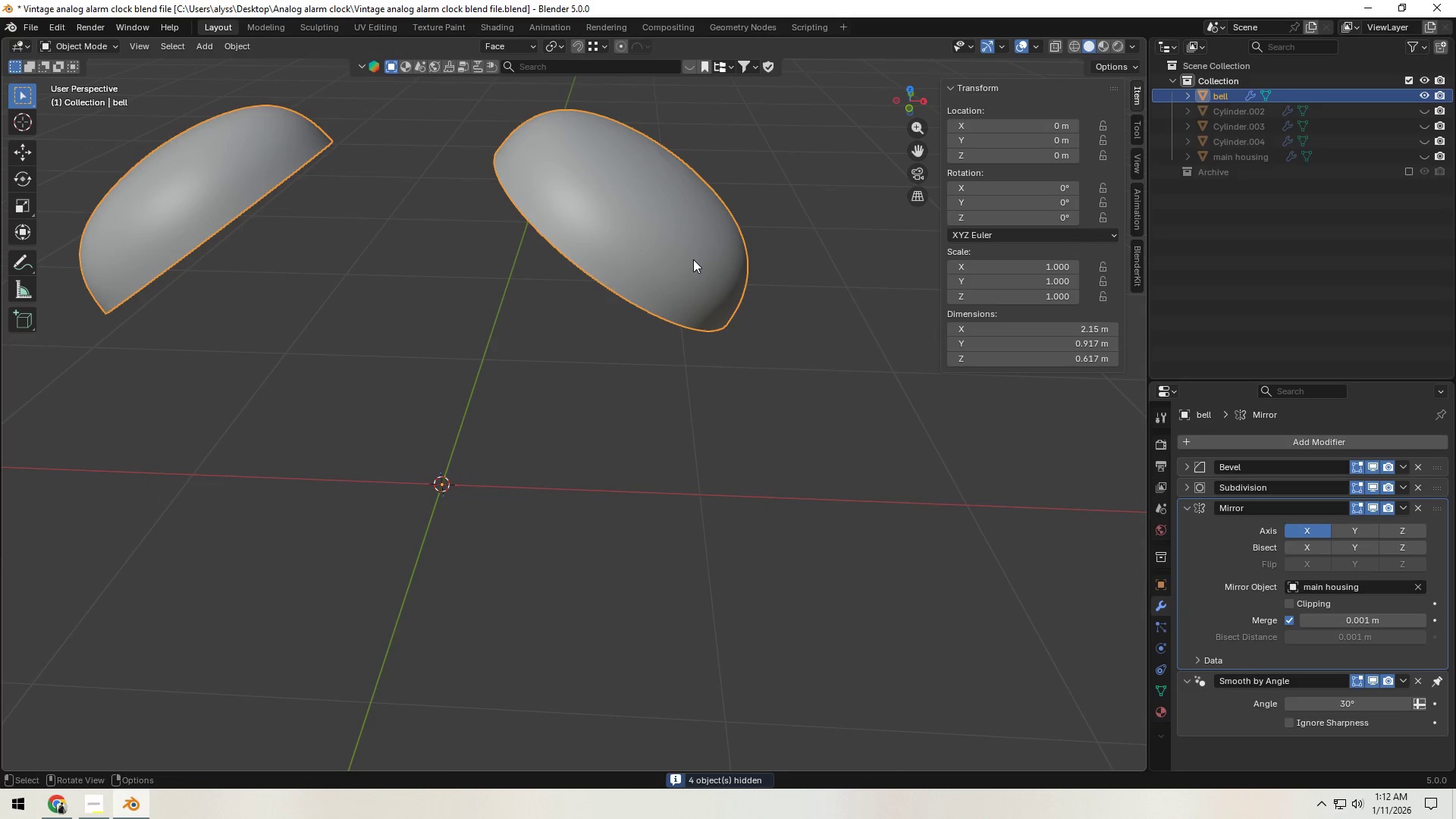 
key(Tab)
 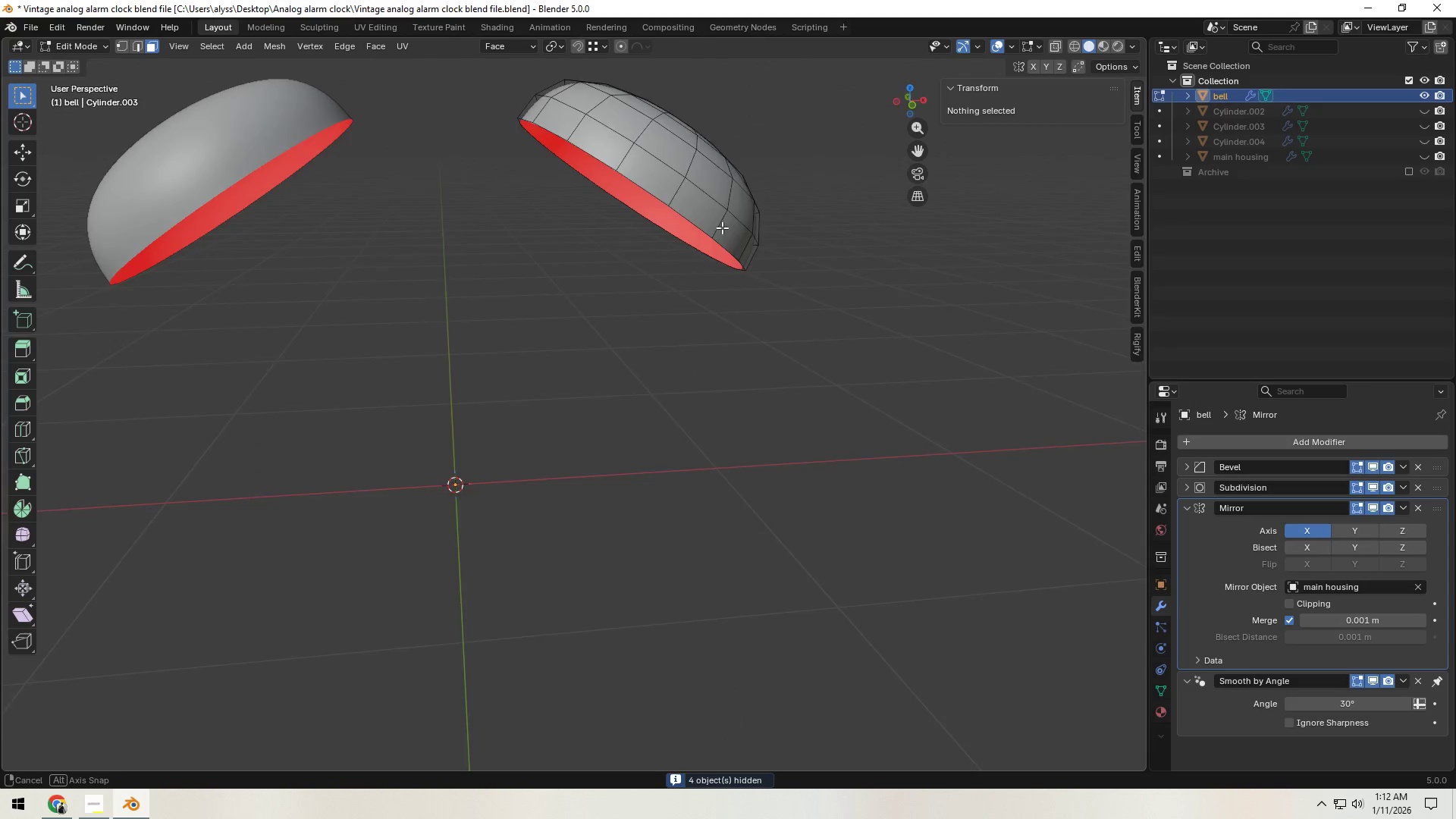 
hold_key(key=ShiftLeft, duration=0.39)
 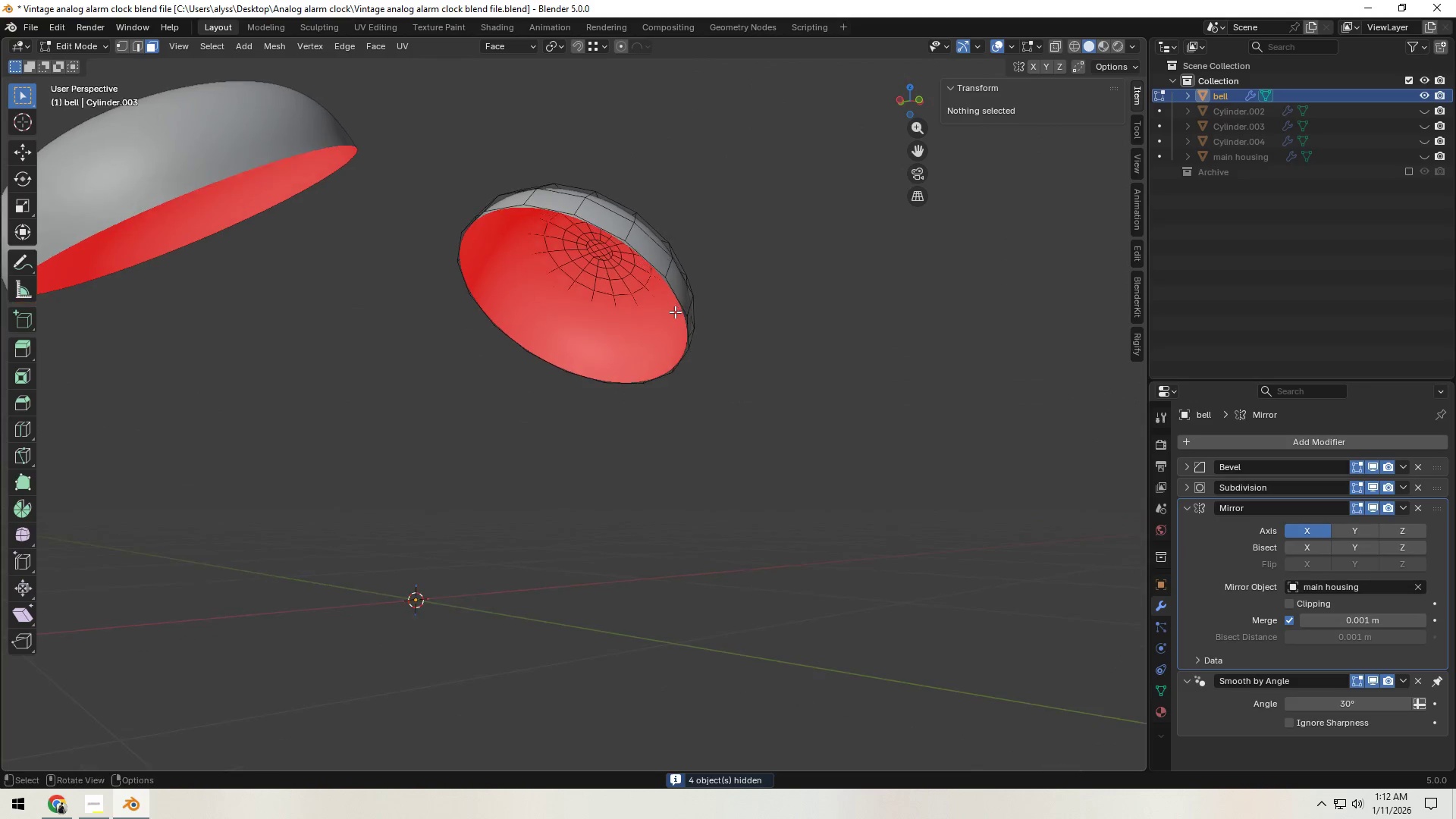 
hold_key(key=ShiftLeft, duration=0.34)
 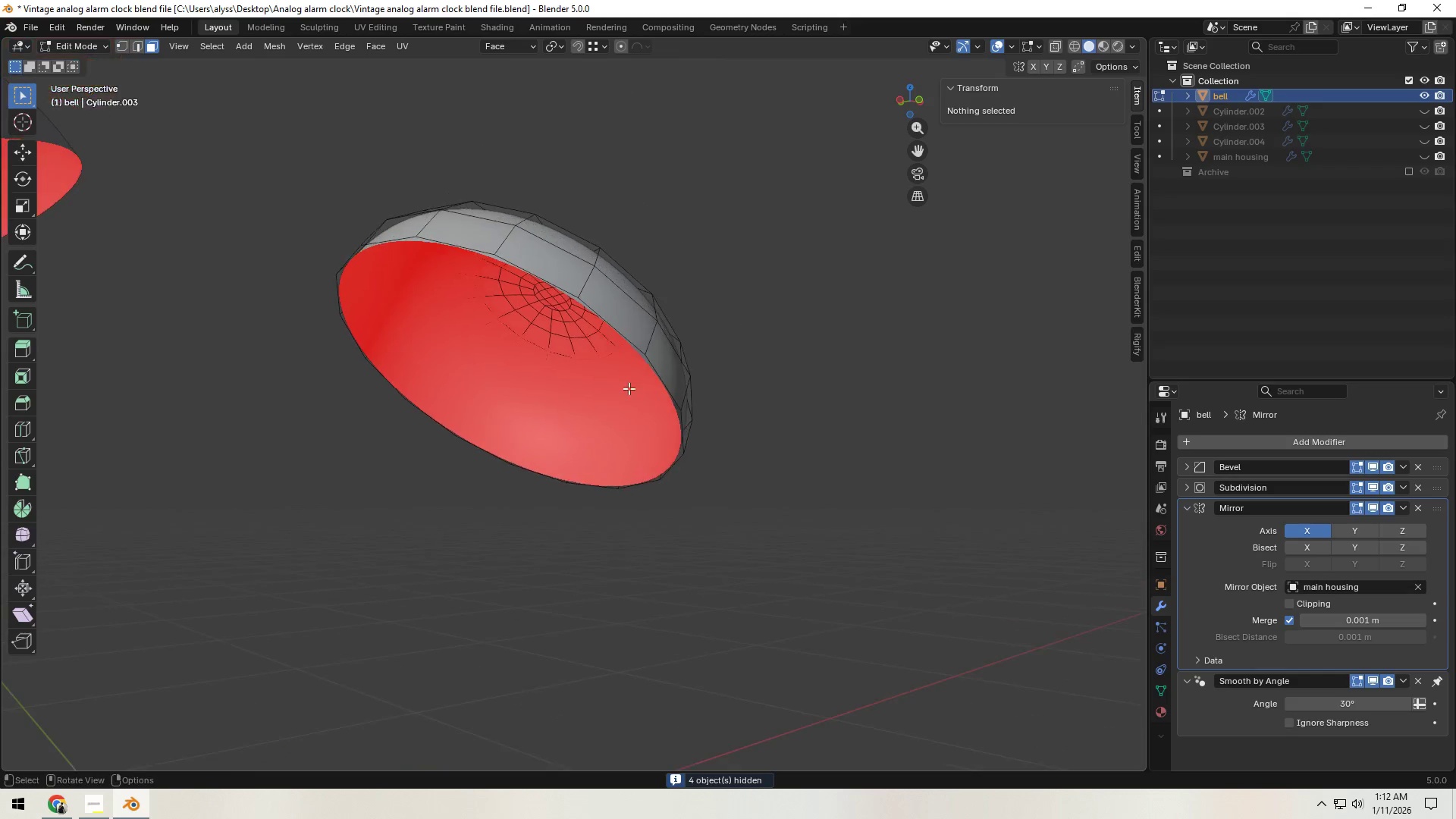 
scroll: coordinate [674, 369], scroll_direction: up, amount: 6.0
 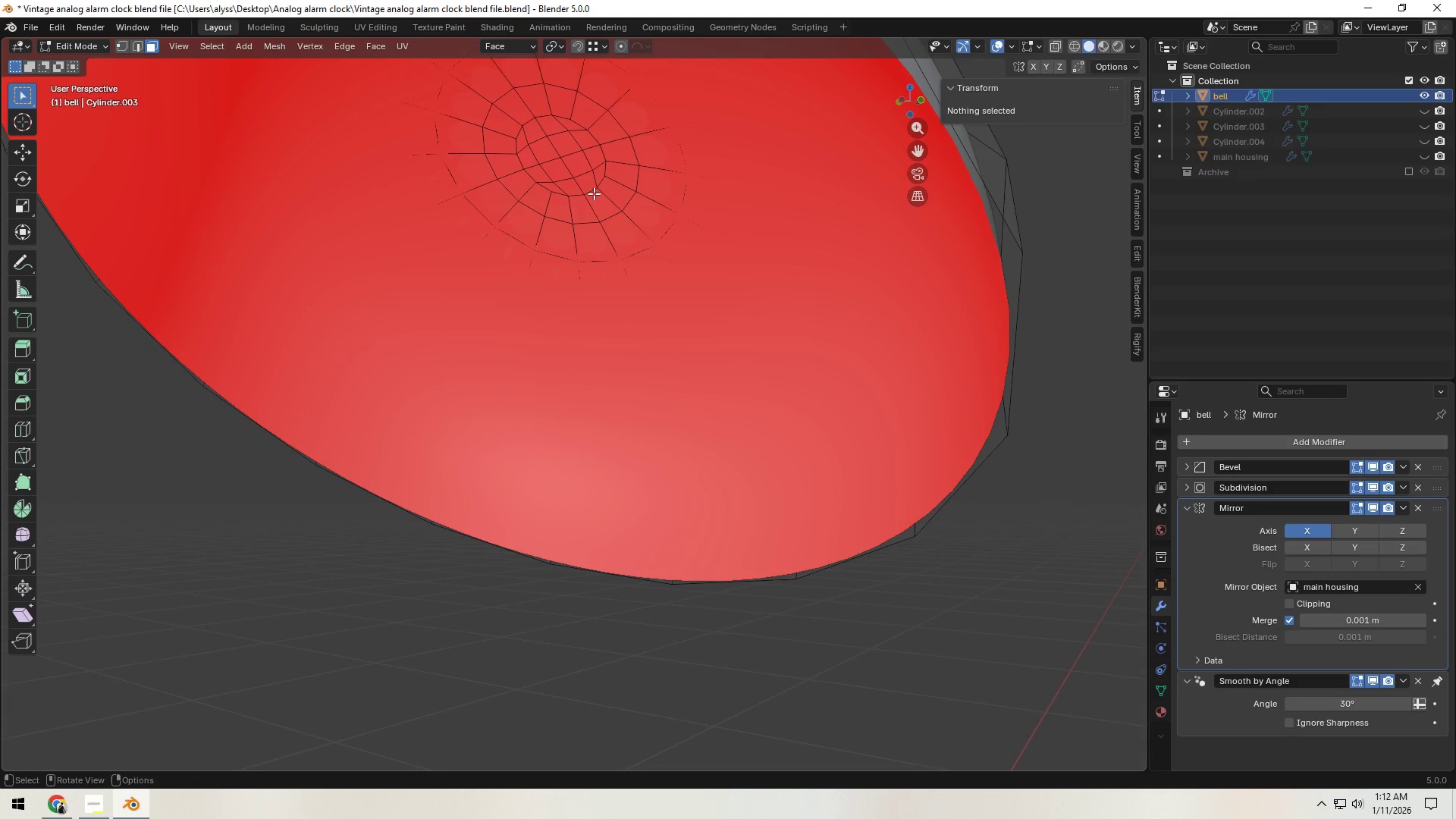 
left_click([594, 192])
 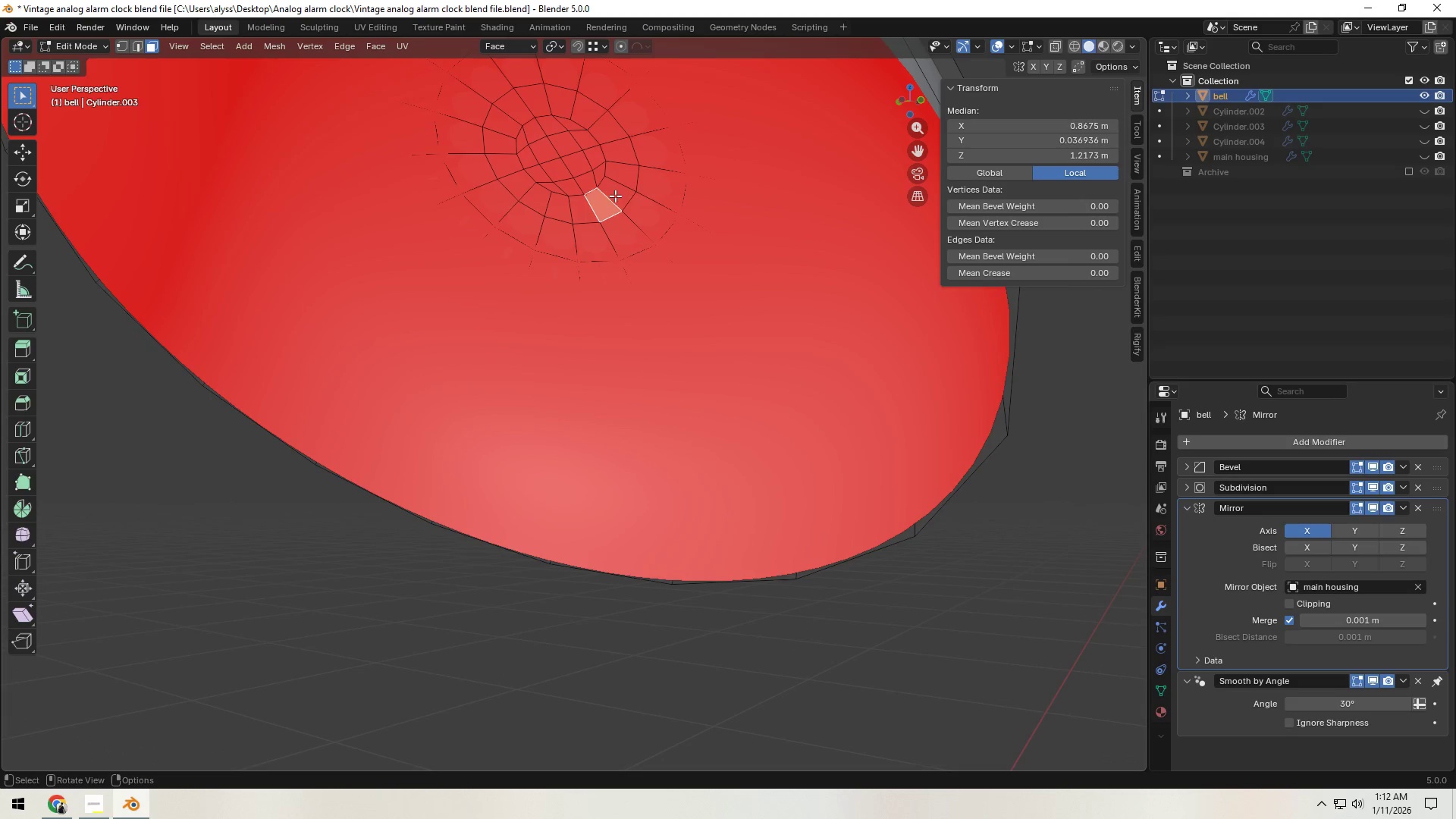 
scroll: coordinate [654, 208], scroll_direction: down, amount: 3.0
 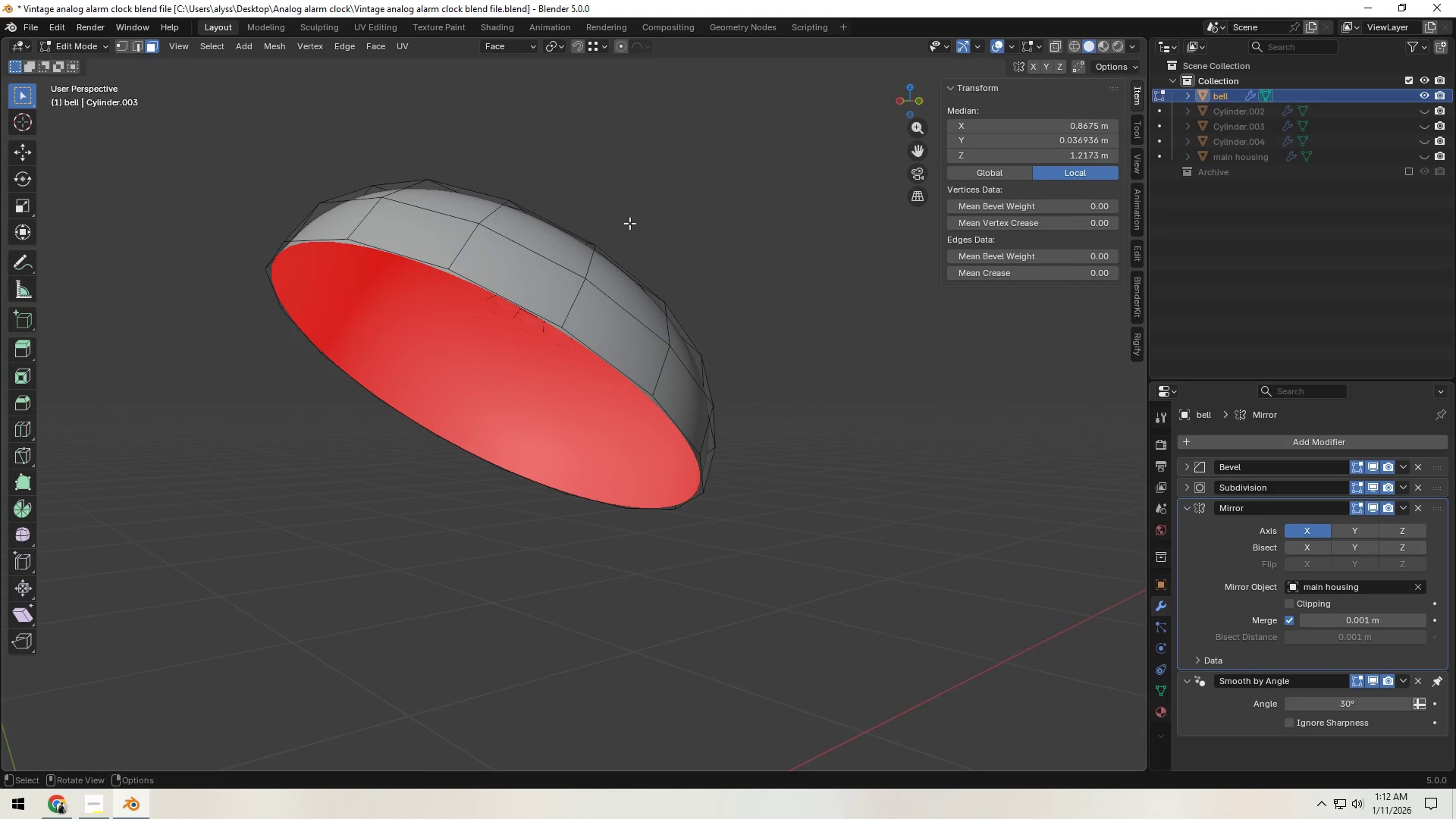 
left_click([702, 218])
 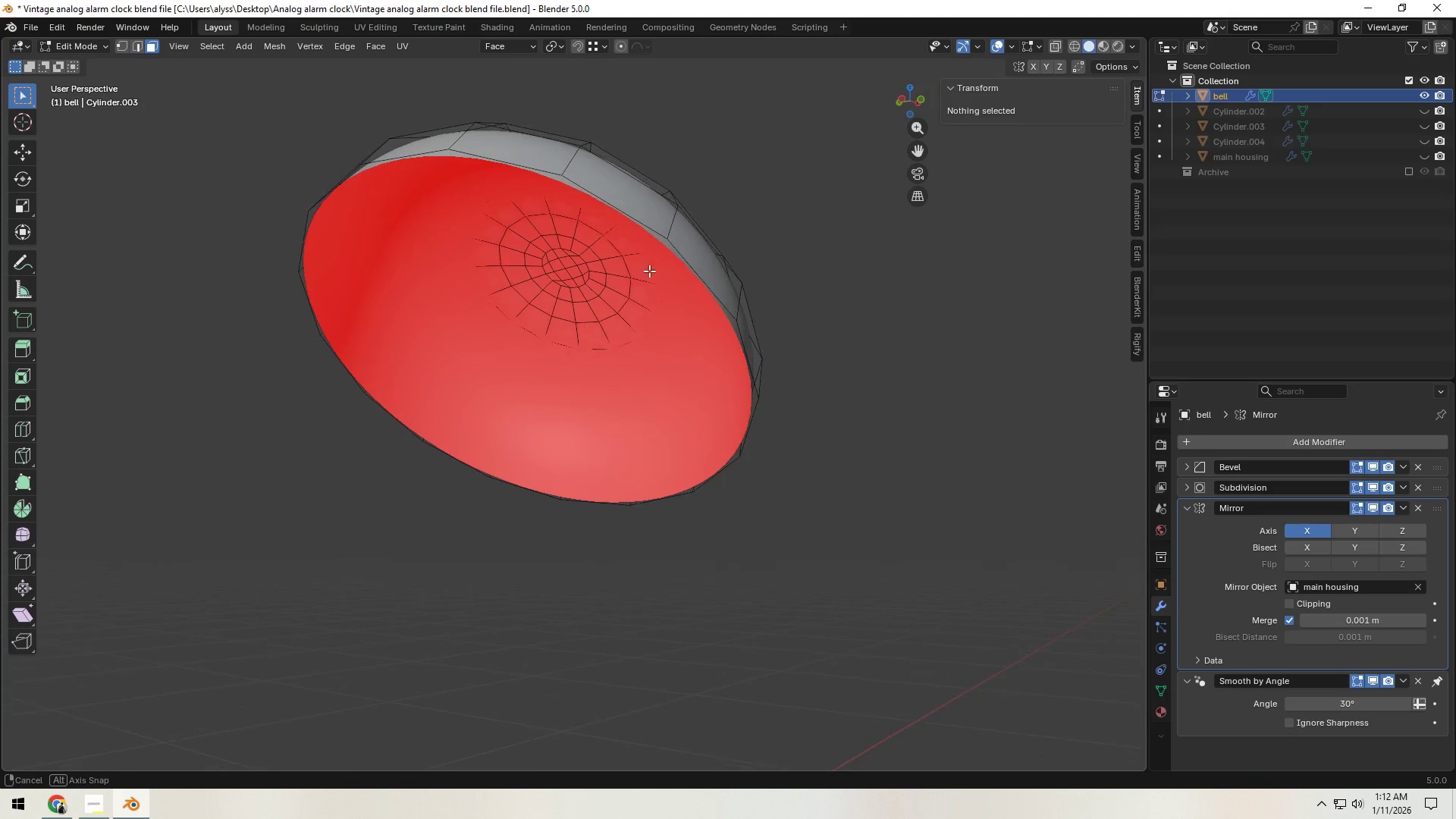 
scroll: coordinate [645, 280], scroll_direction: up, amount: 1.0
 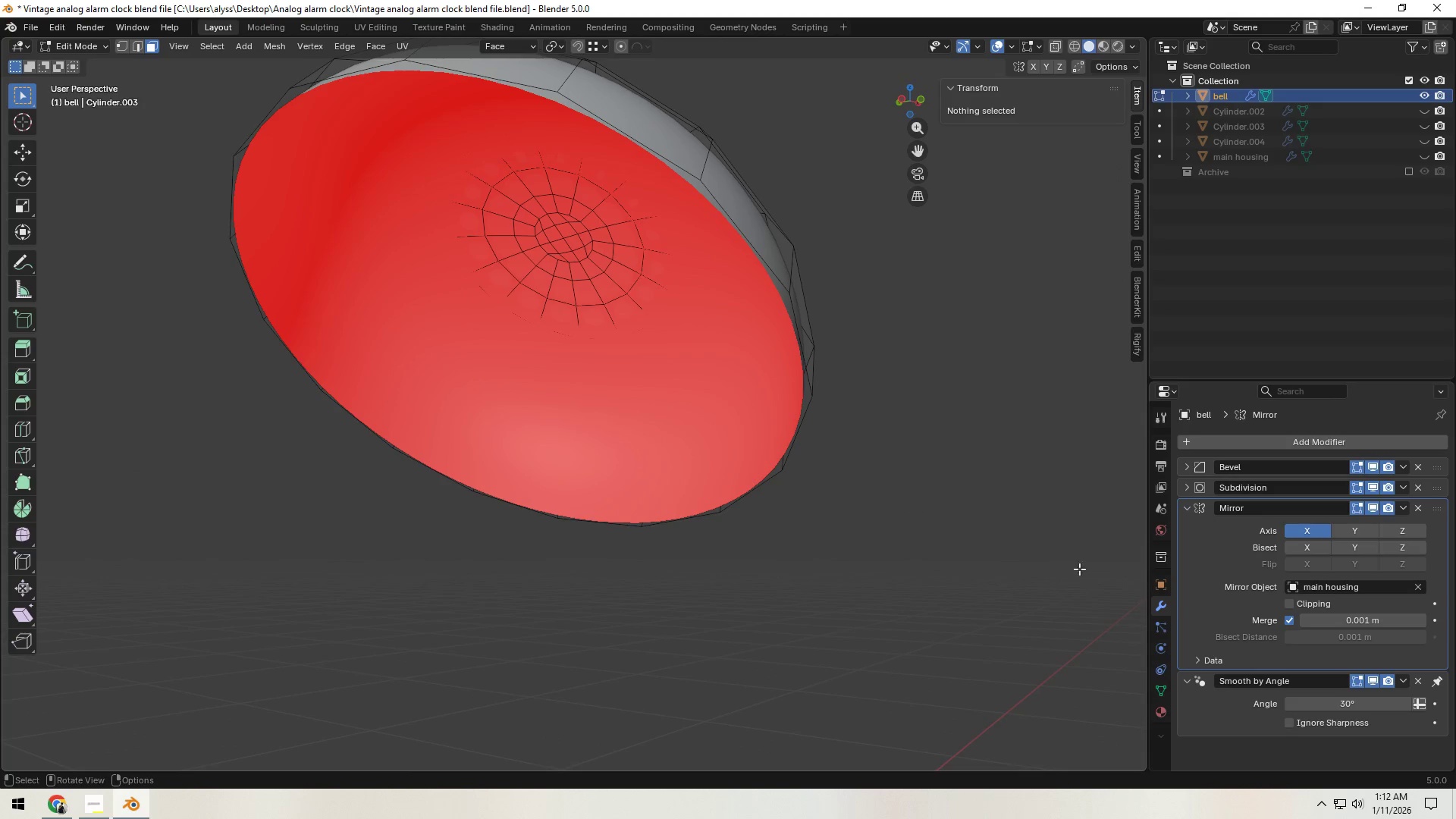 
left_click([1190, 508])
 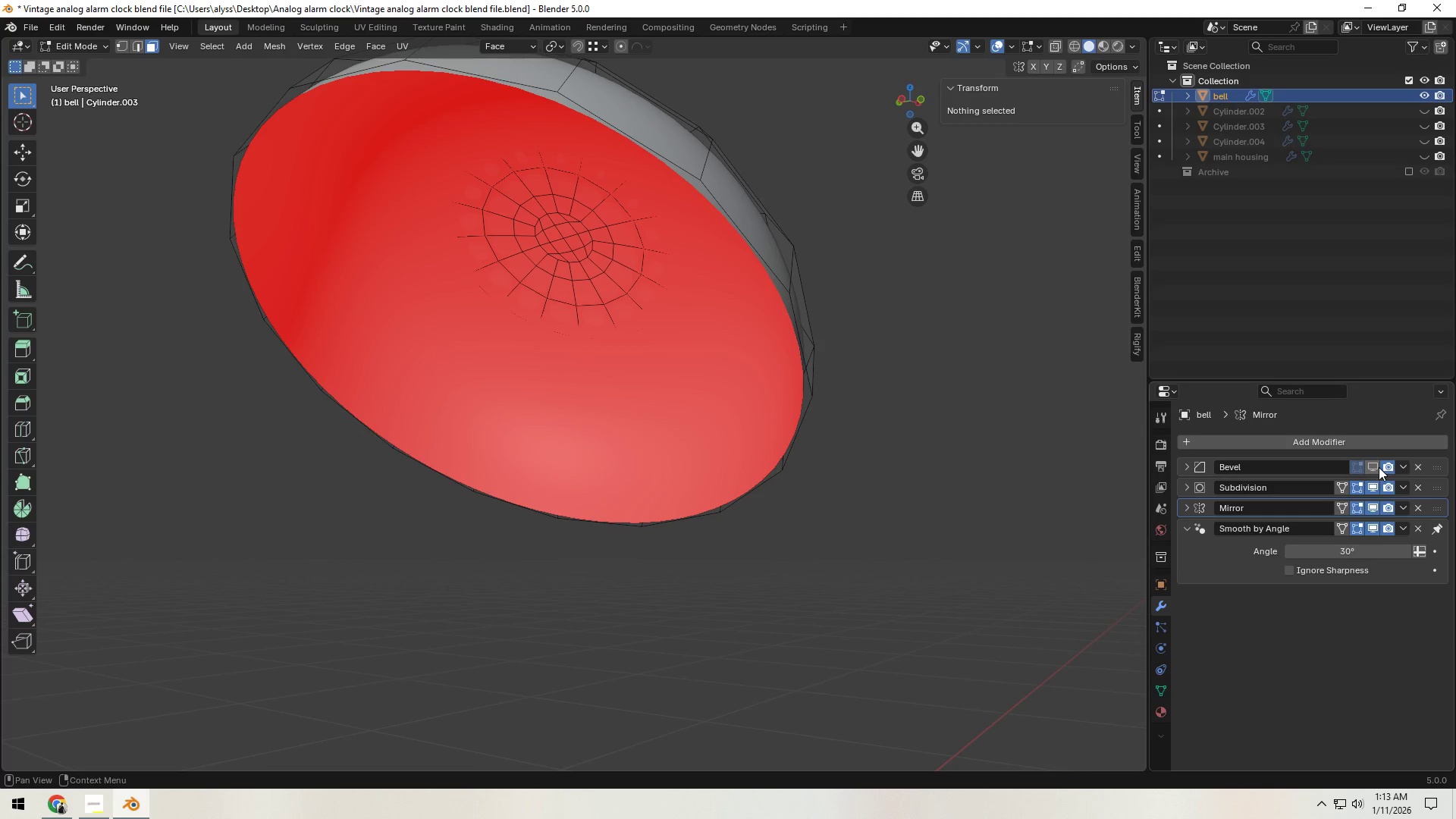 
double_click([1373, 482])
 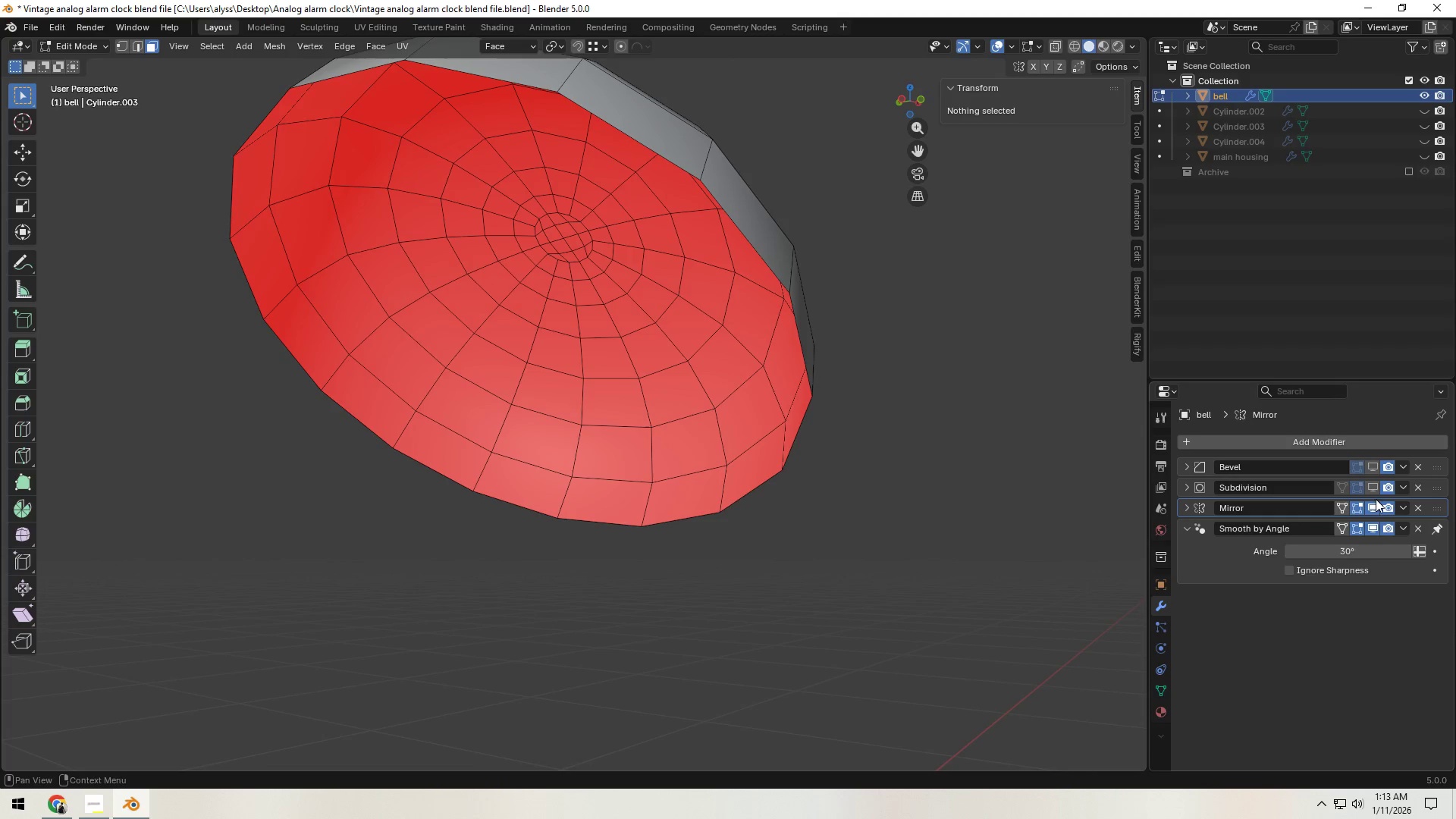 
triple_click([1375, 504])
 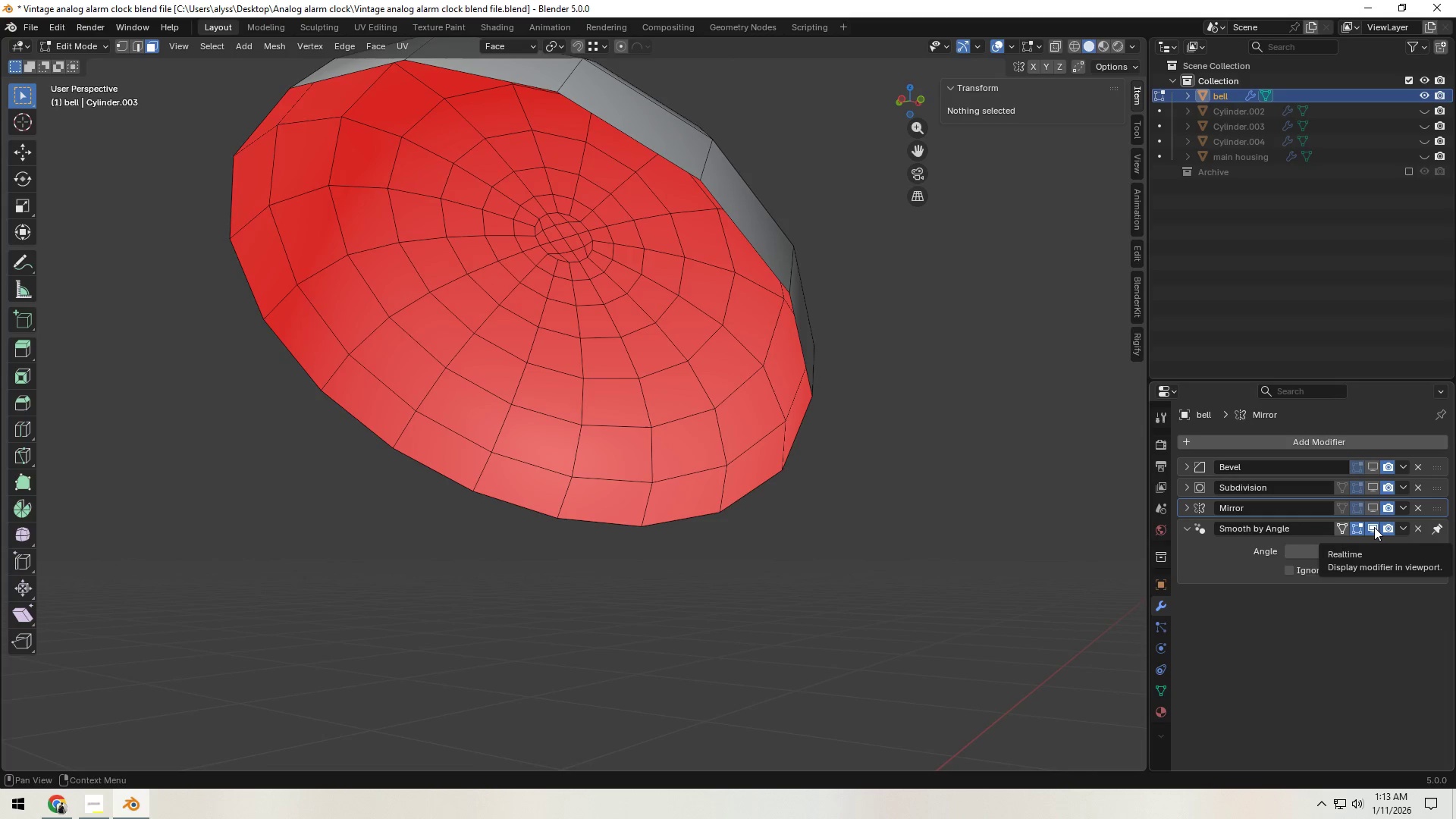 
left_click([1374, 527])
 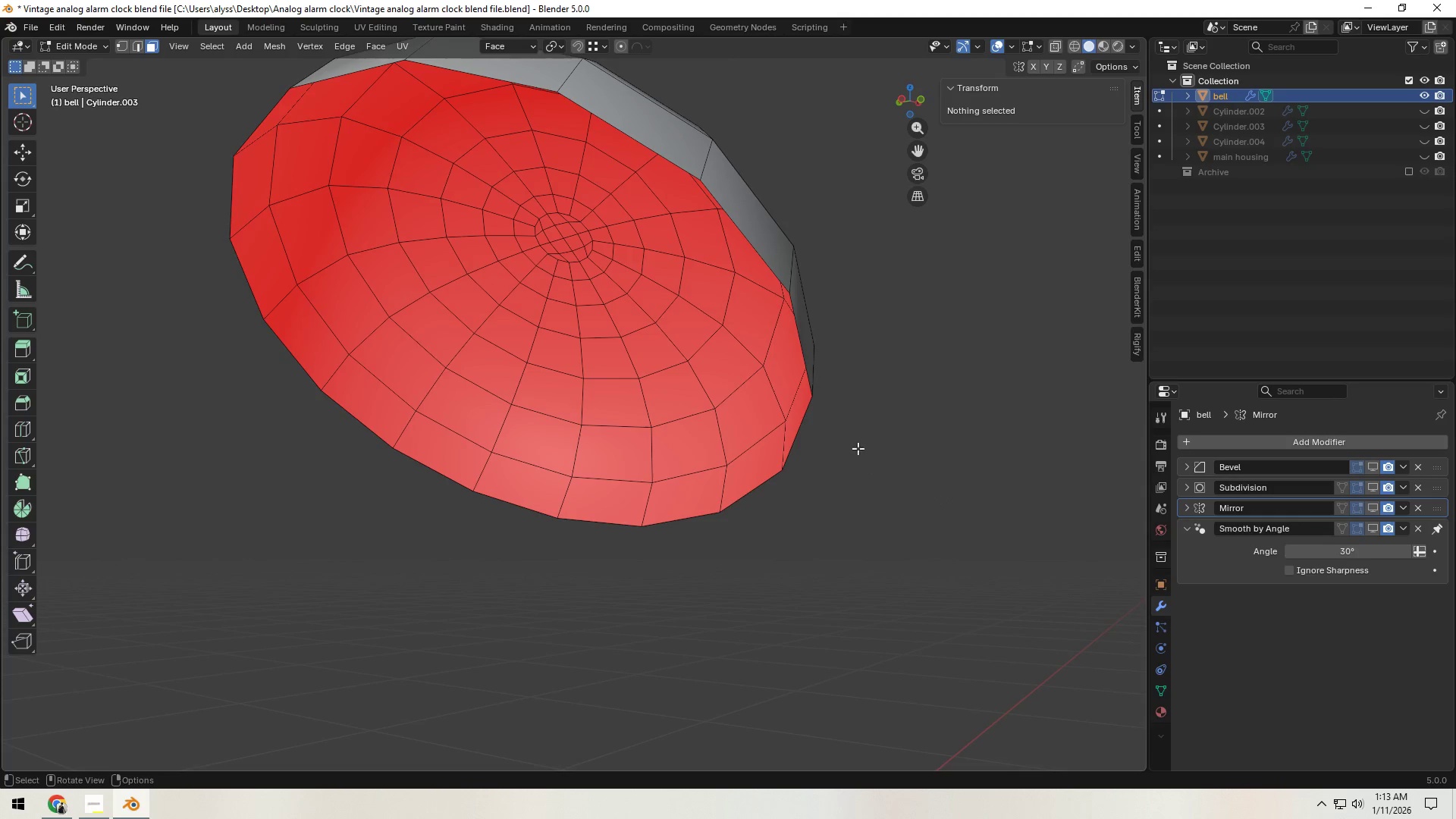 
left_click([908, 441])
 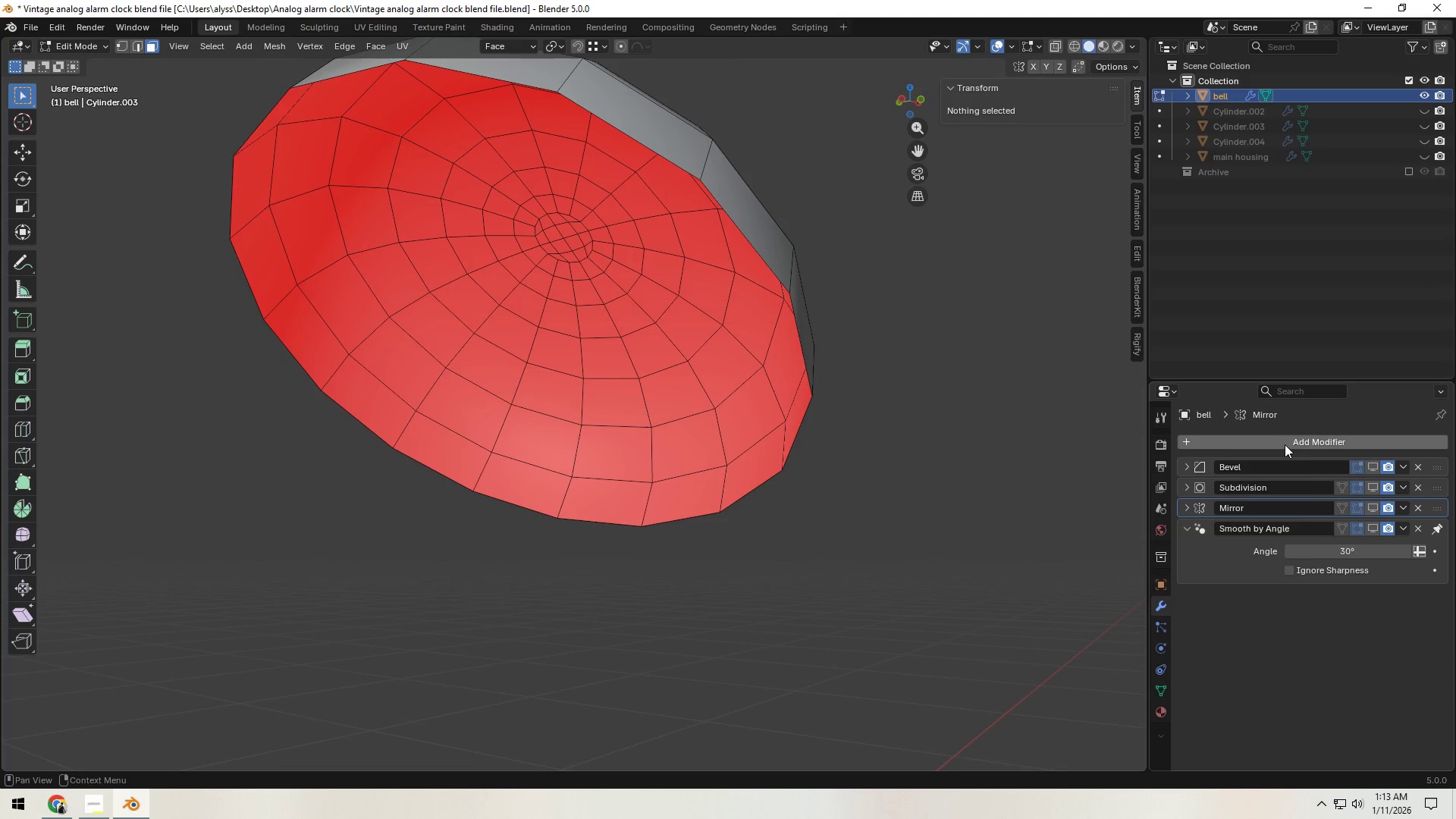 
double_click([1253, 449])
 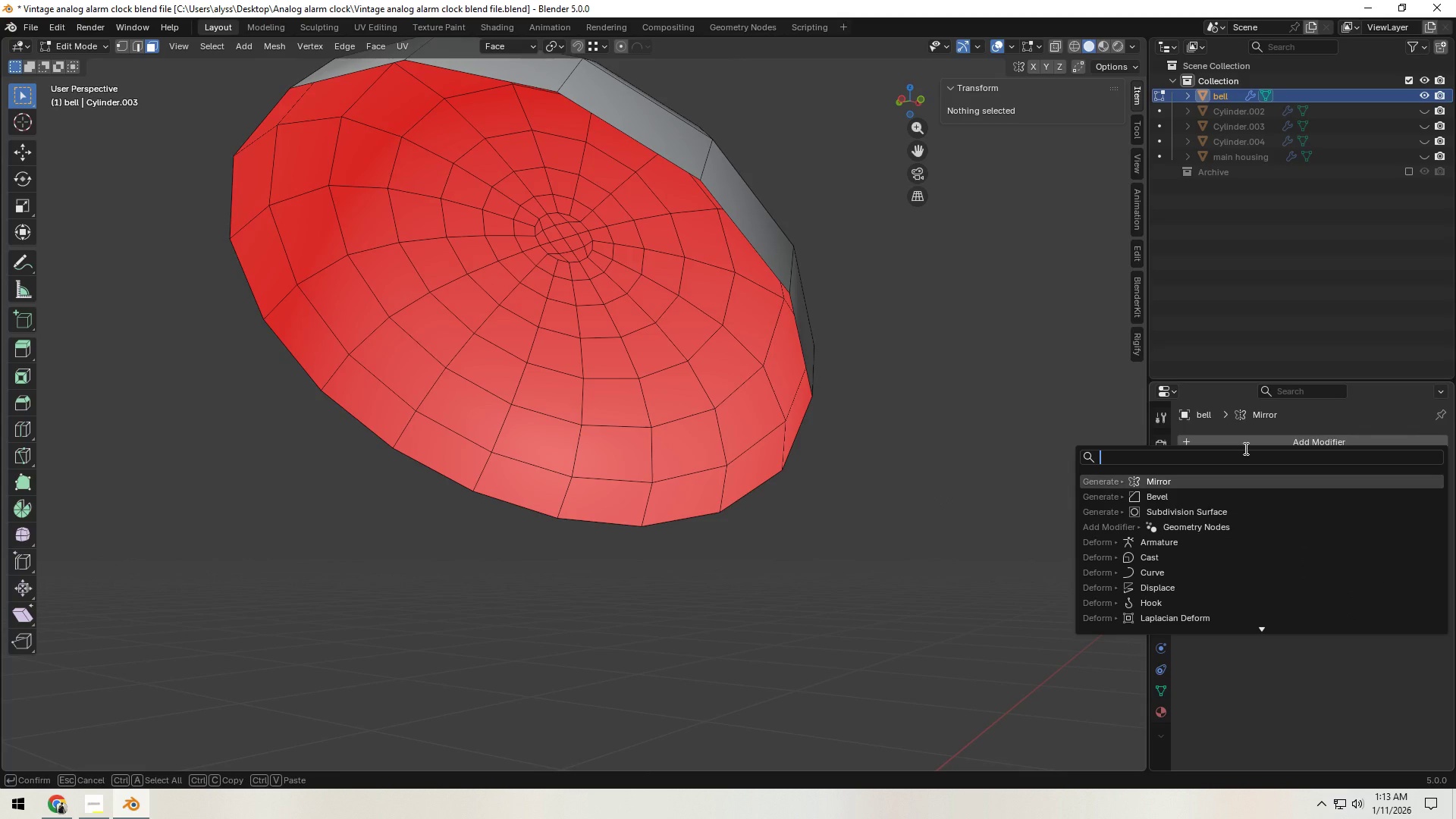 
type(soli)
 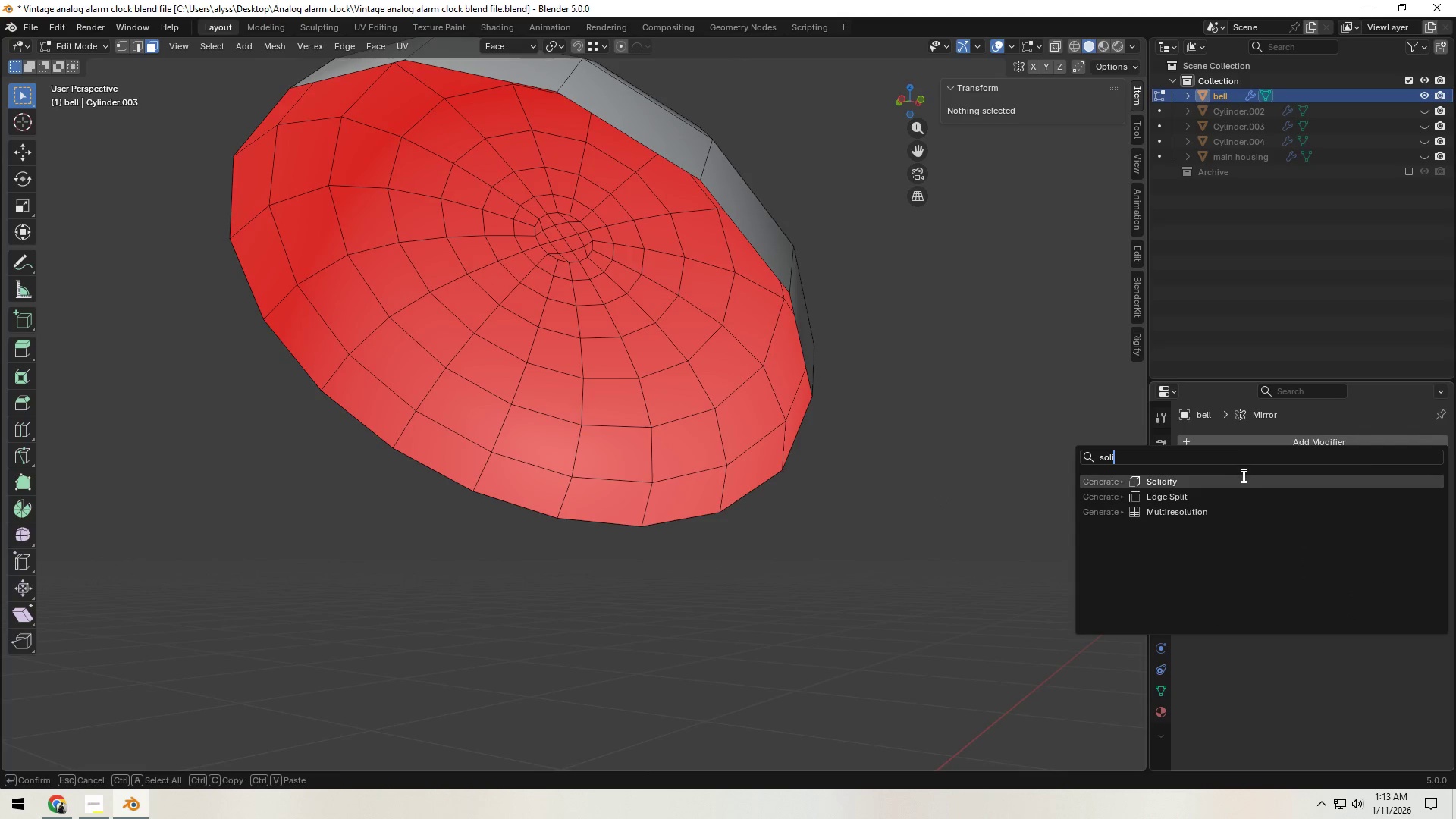 
left_click([1244, 482])
 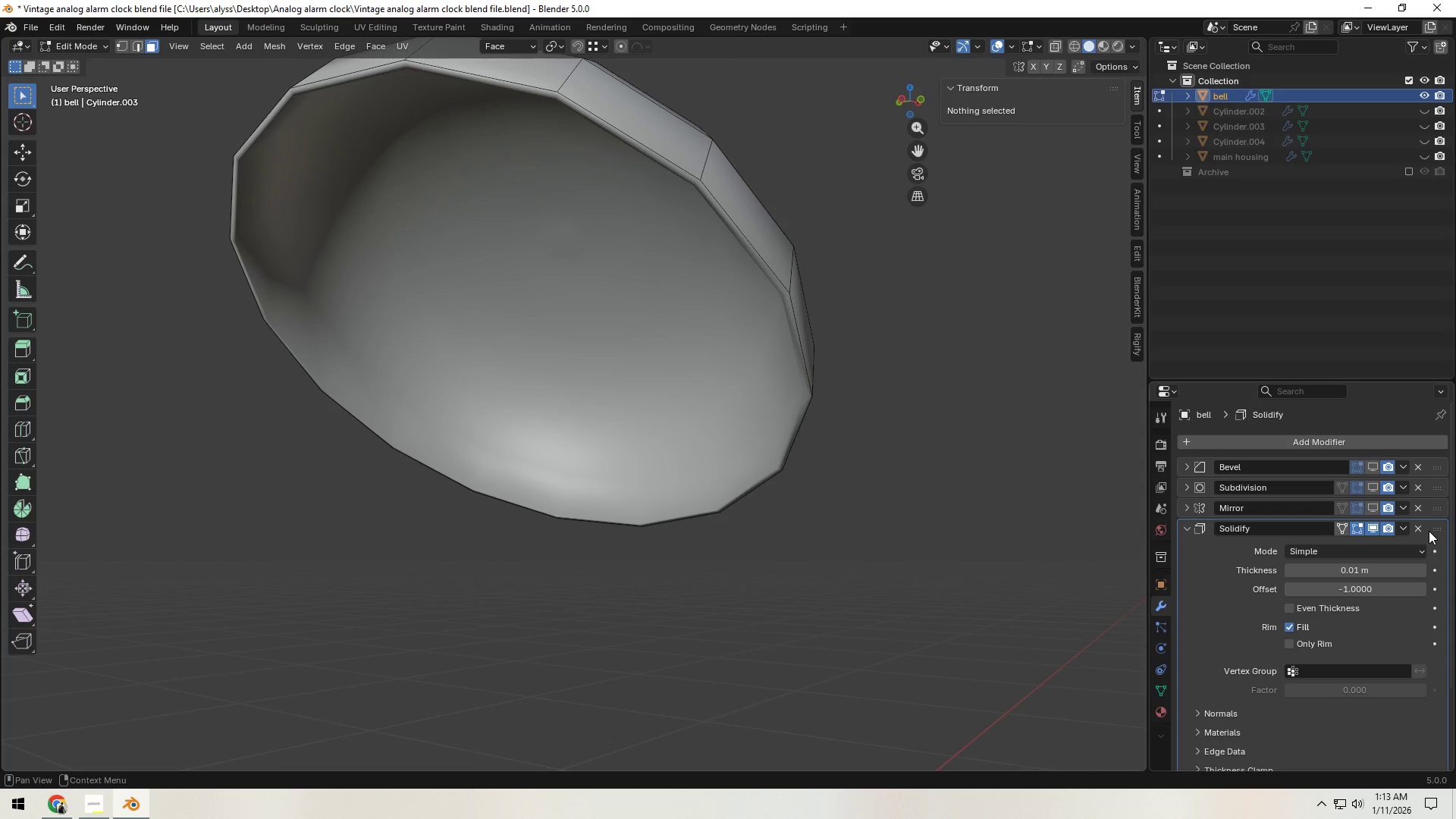 
left_click_drag(start_coordinate=[1449, 522], to_coordinate=[1442, 428])
 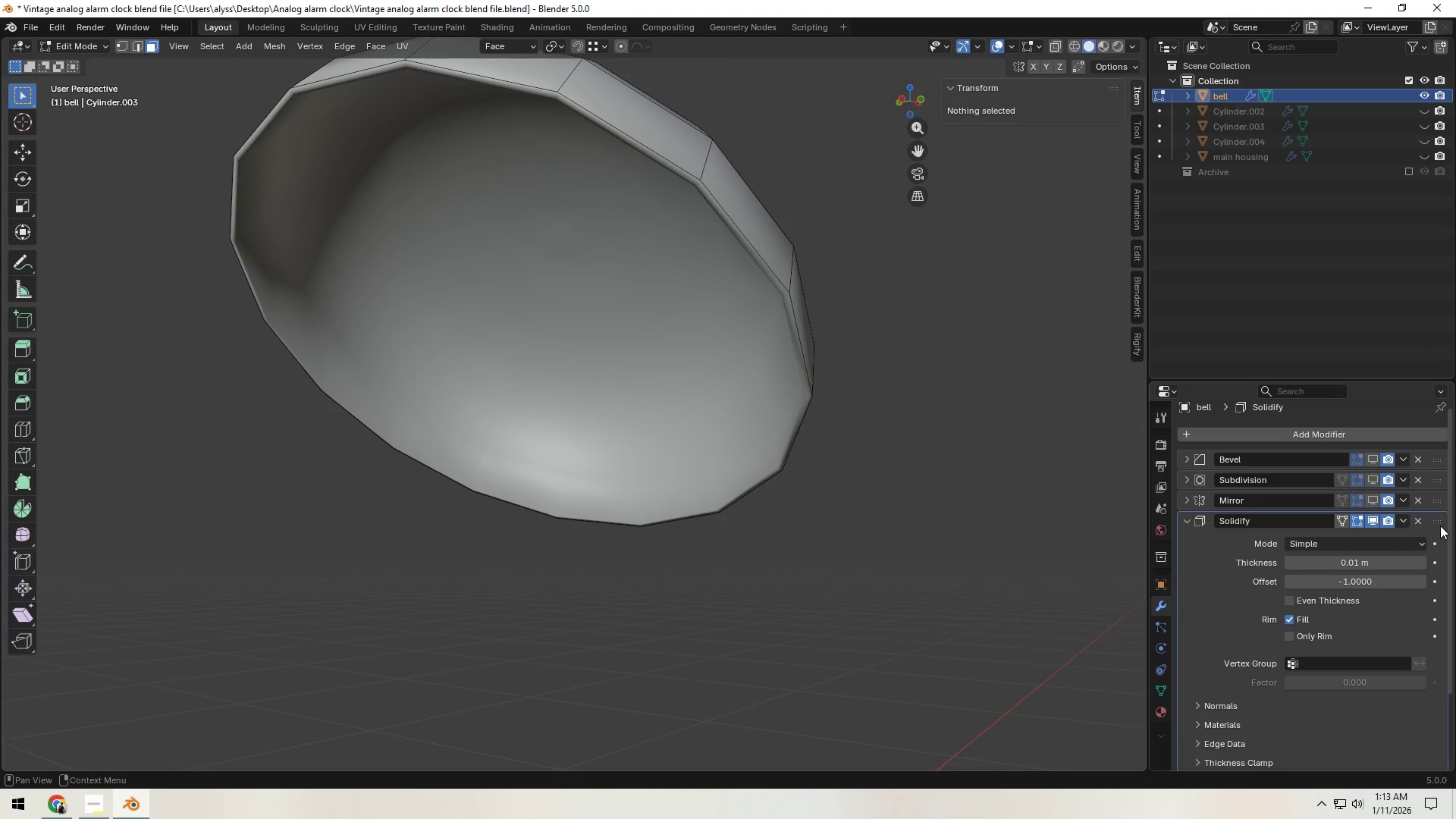 
left_click_drag(start_coordinate=[1439, 523], to_coordinate=[1429, 419])
 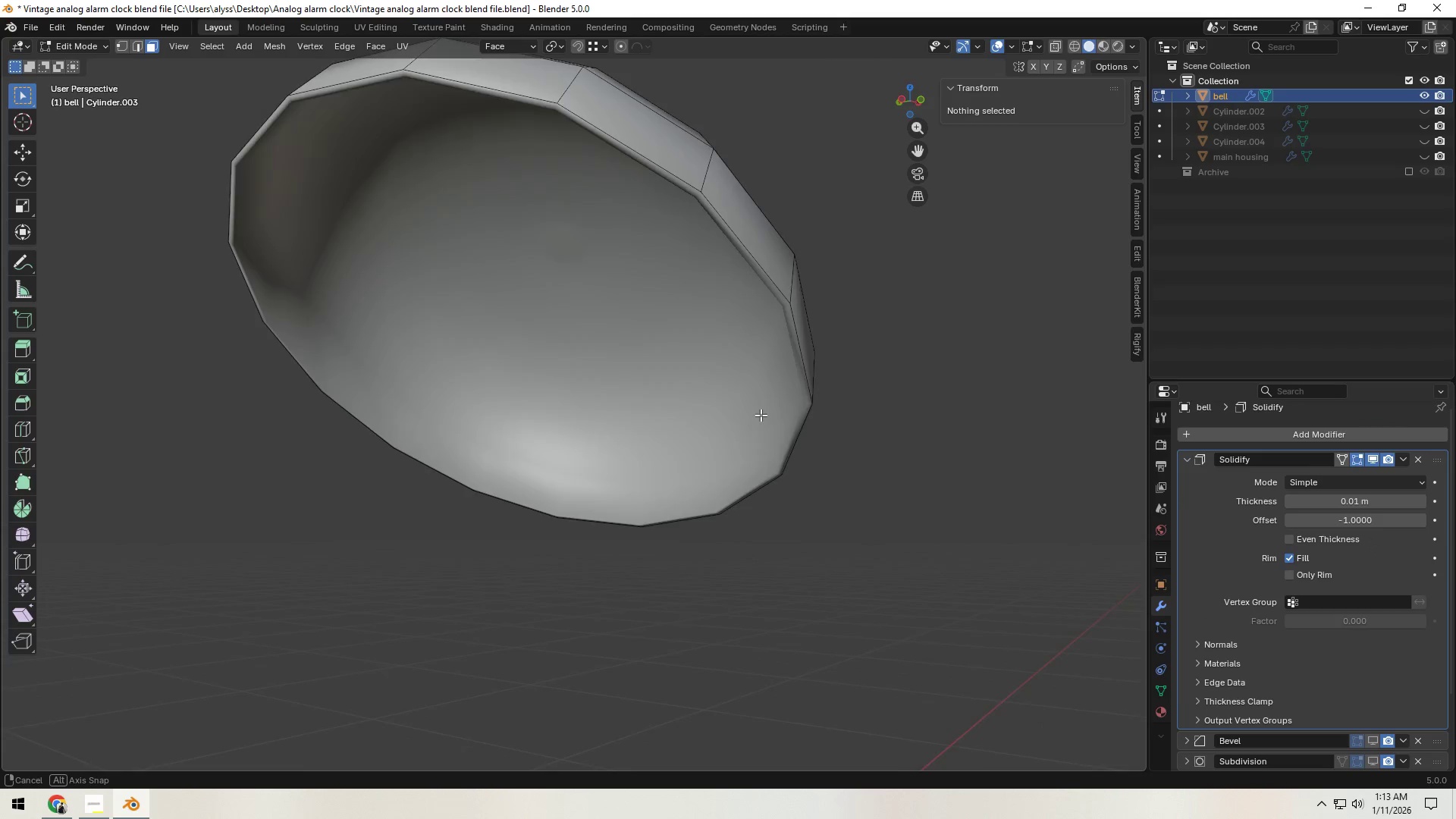 
hold_key(key=ShiftLeft, duration=0.39)
 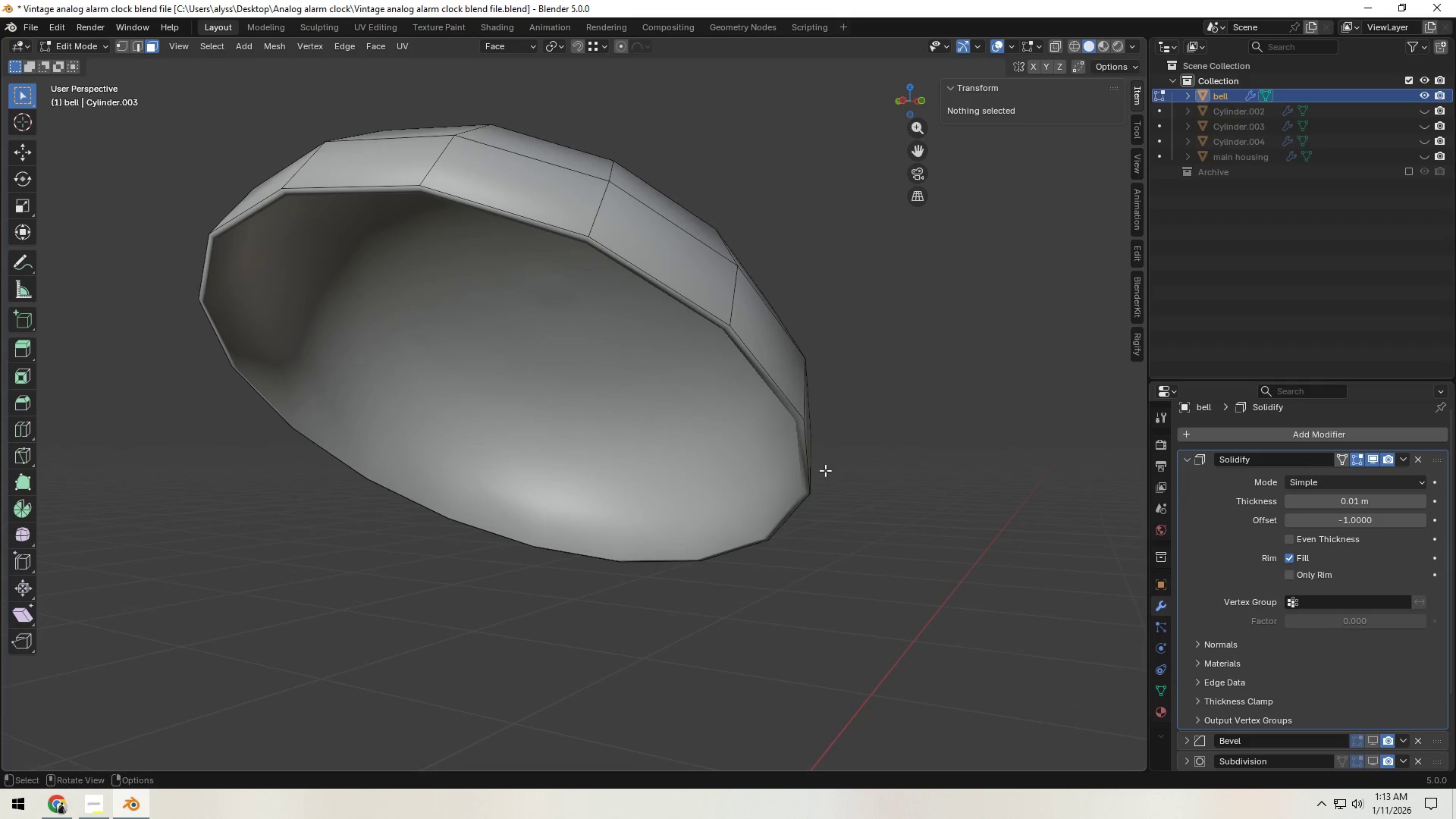 
scroll: coordinate [841, 469], scroll_direction: up, amount: 1.0
 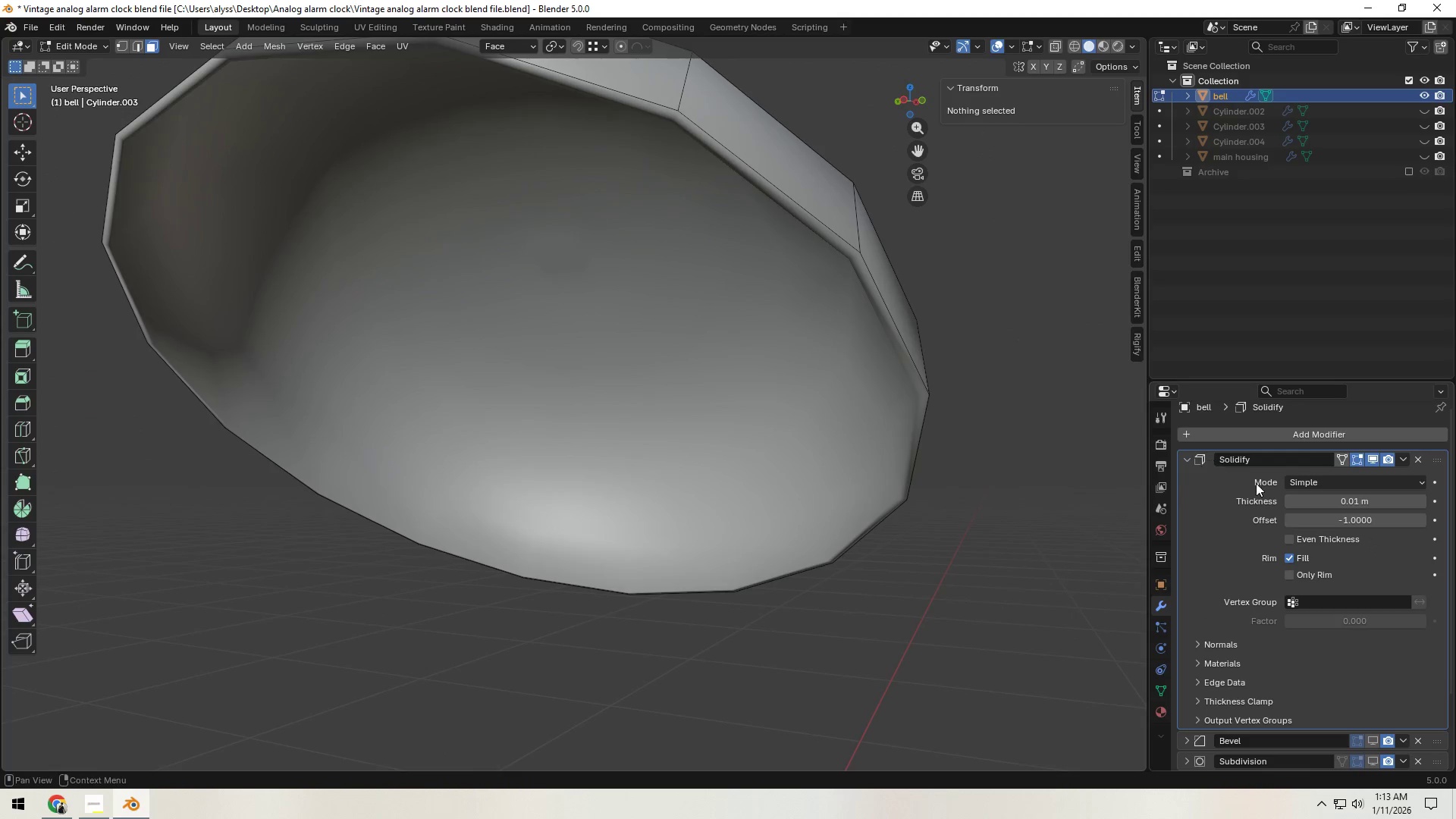 
left_click_drag(start_coordinate=[1351, 505], to_coordinate=[198, 504])
 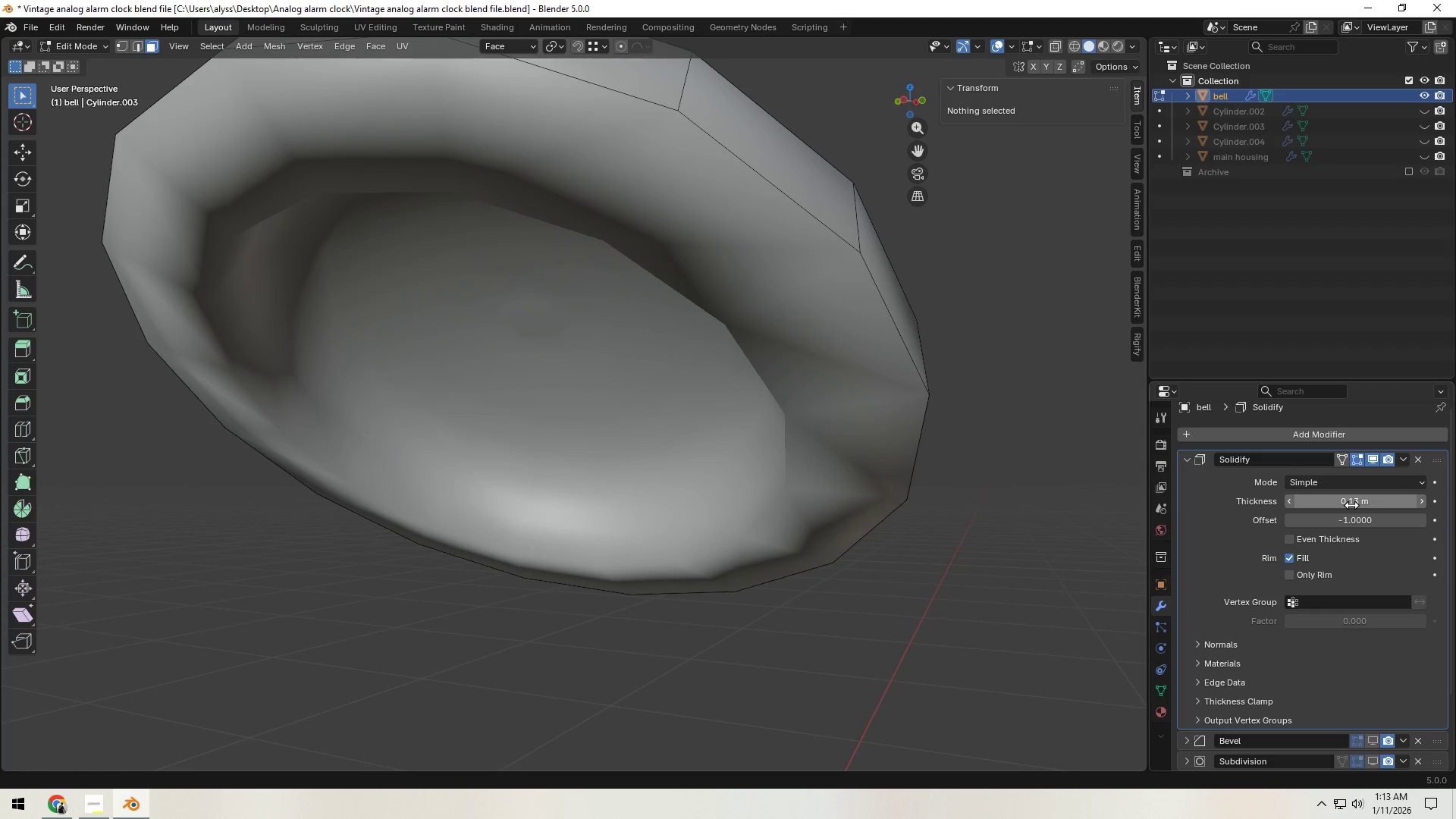 
hold_key(key=ShiftLeft, duration=1.5)
left_click_drag(start_coordinate=[1351, 505], to_coordinate=[1257, 517])
 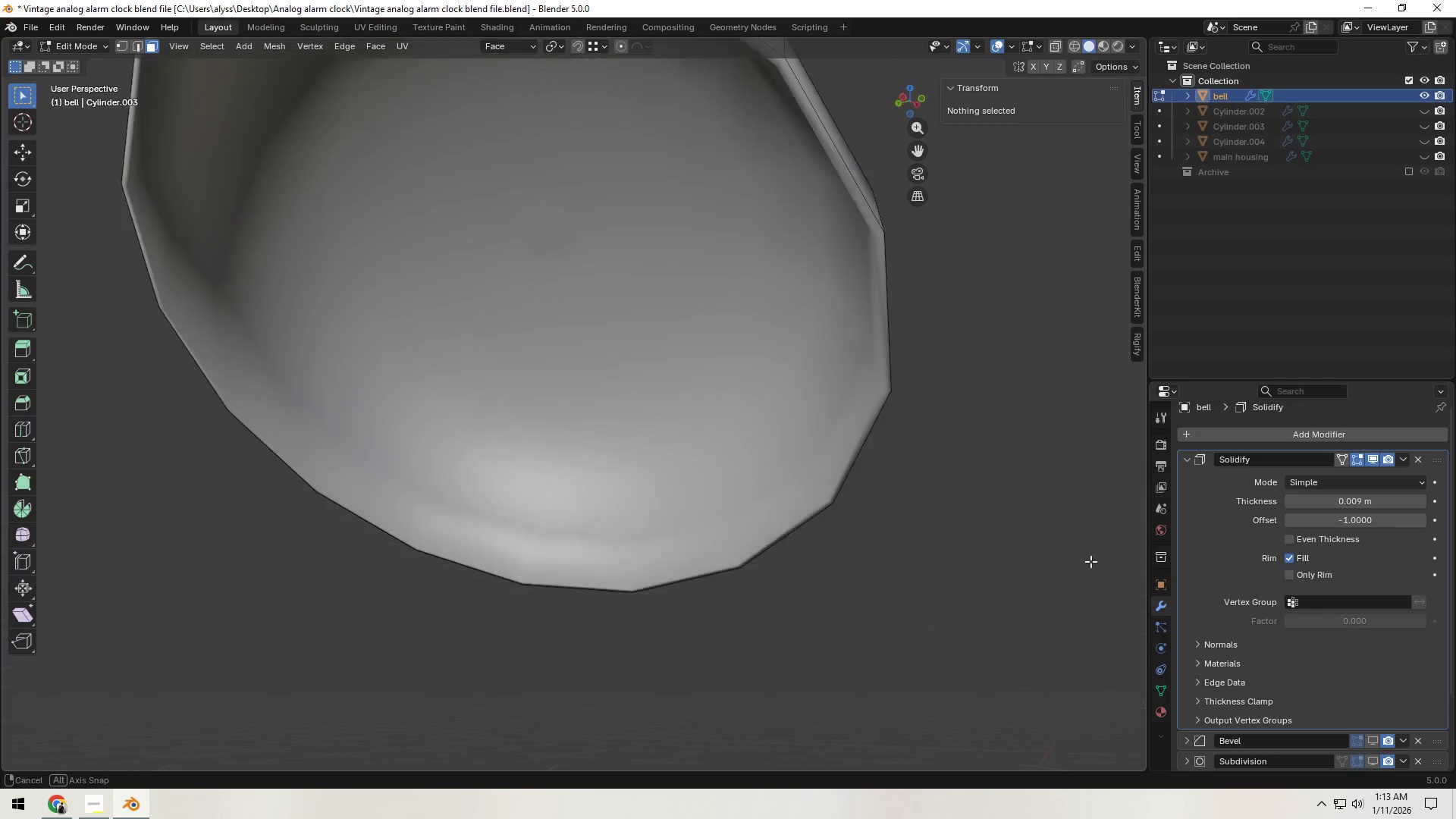 
hold_key(key=ShiftLeft, duration=1.51)
 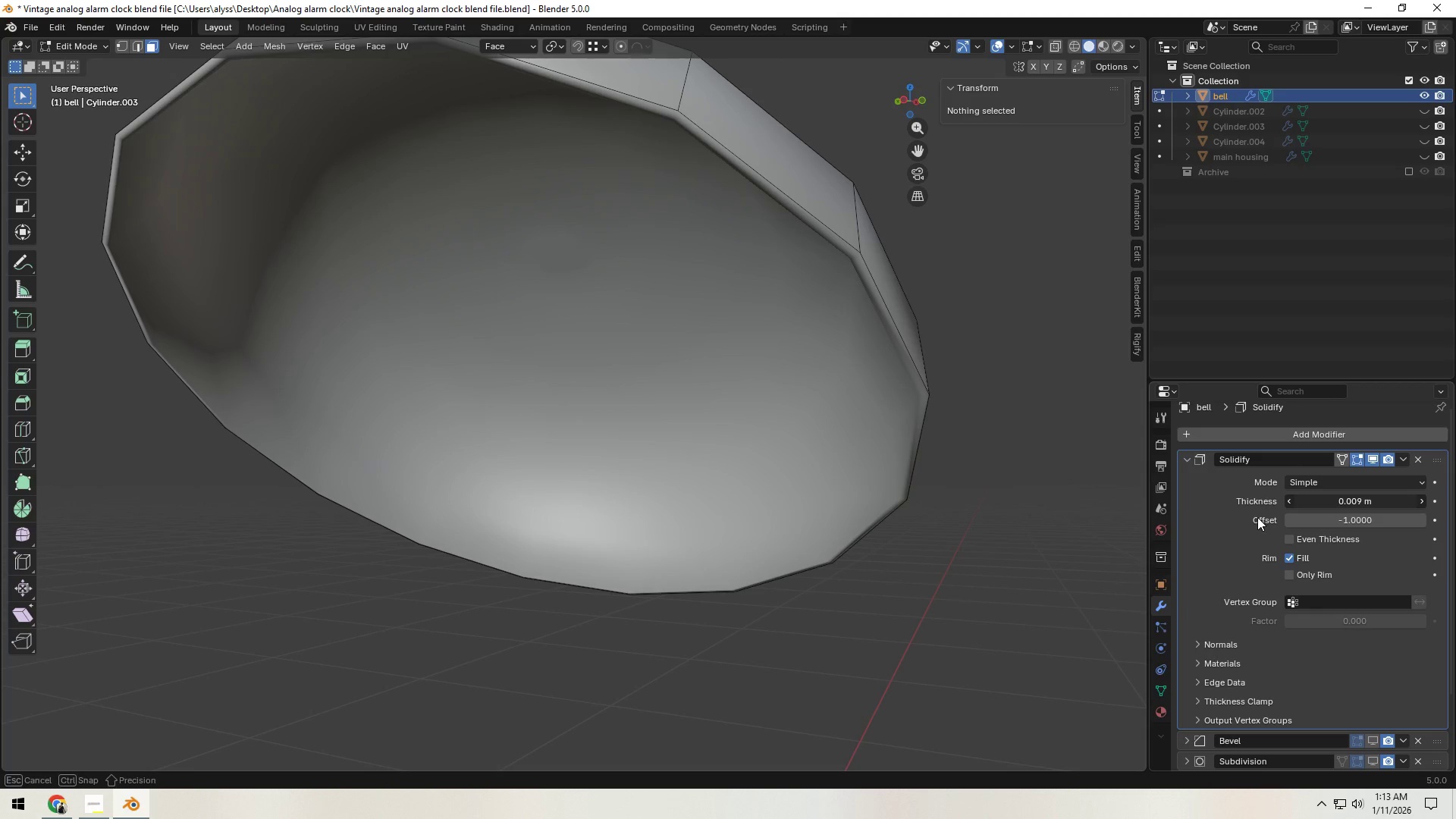 
hold_key(key=ShiftLeft, duration=0.81)
 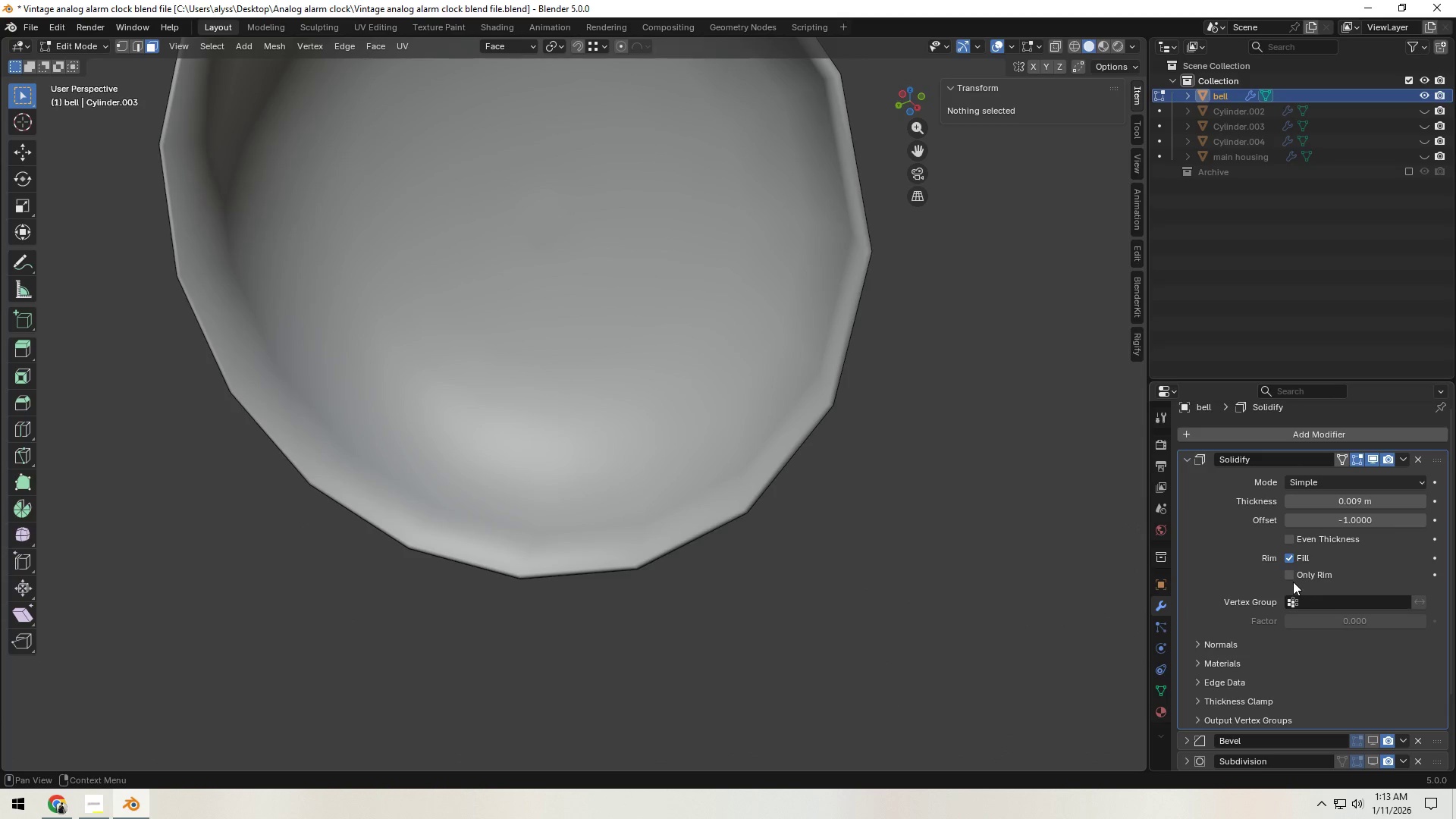 
left_click([1291, 575])
 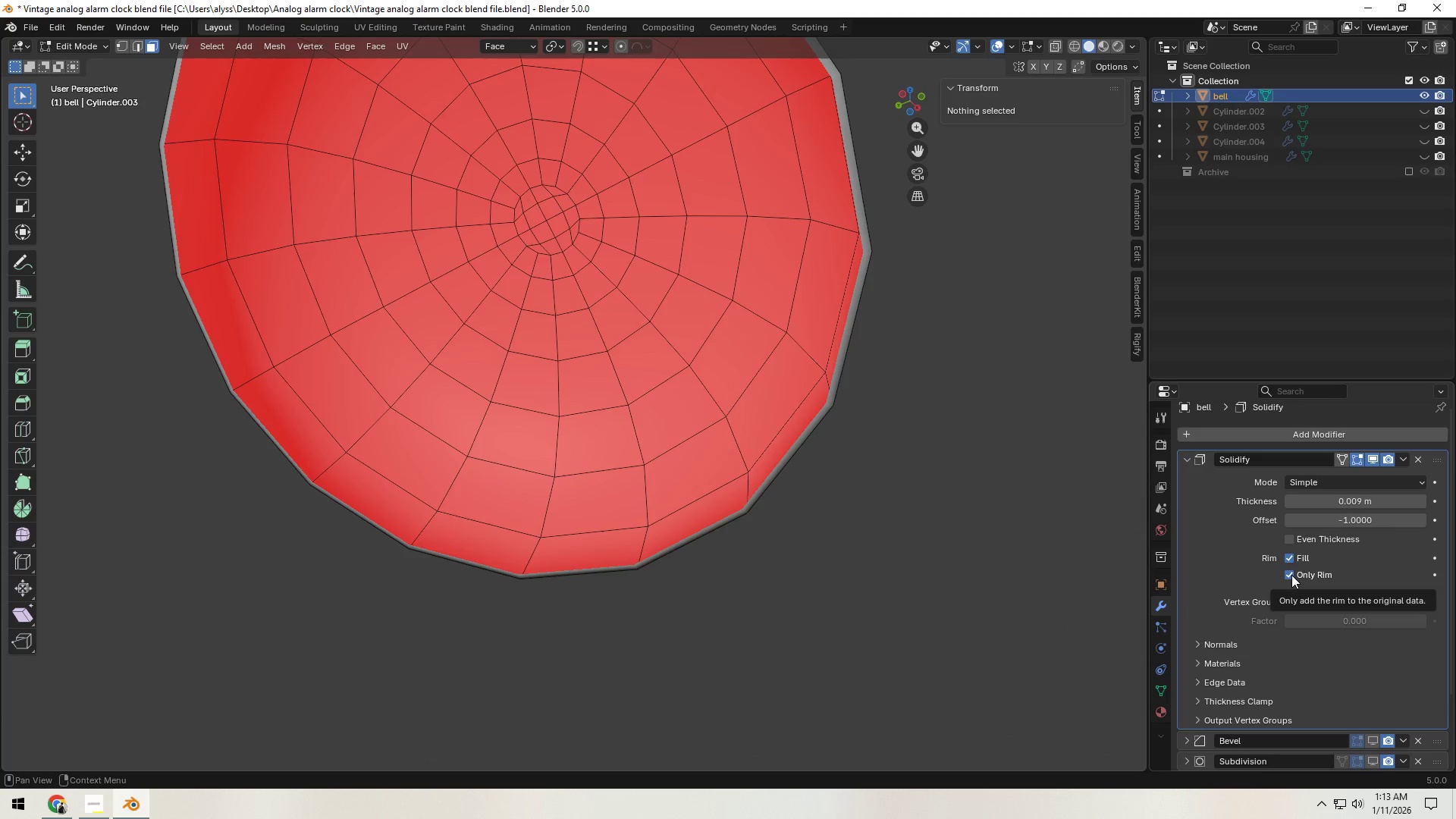 
left_click([1291, 575])
 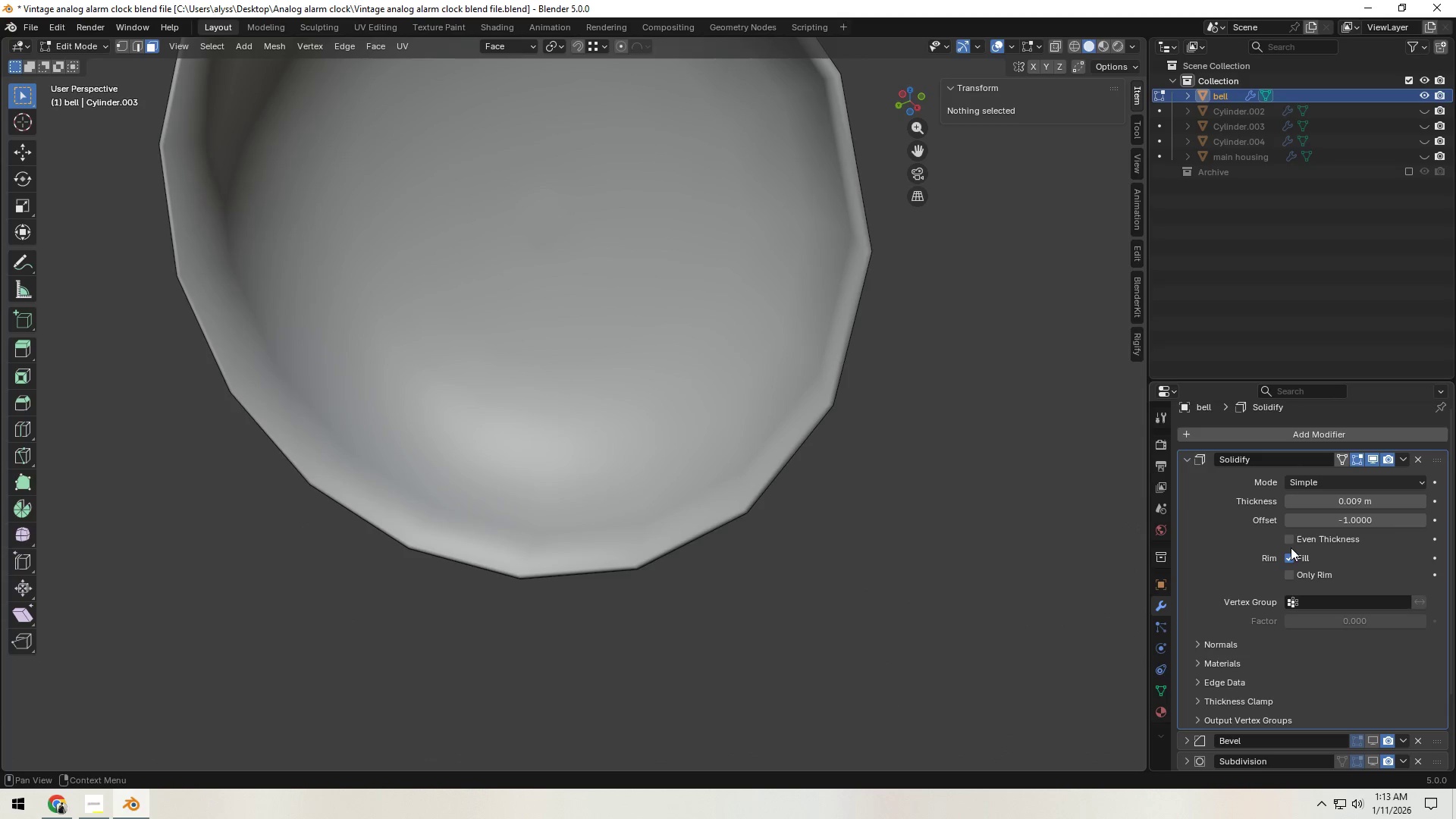 
left_click([1291, 542])
 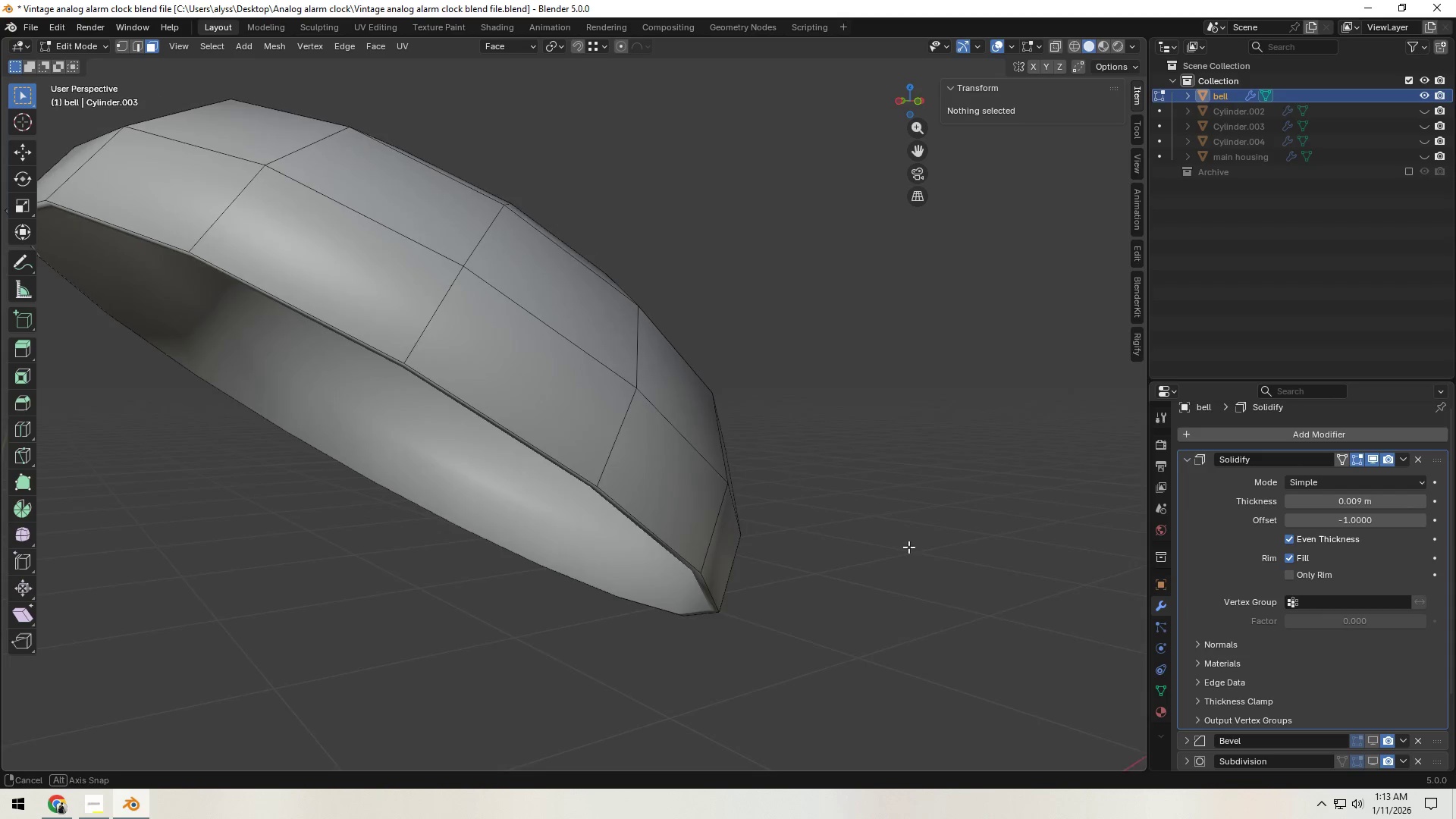 
wait(6.45)
 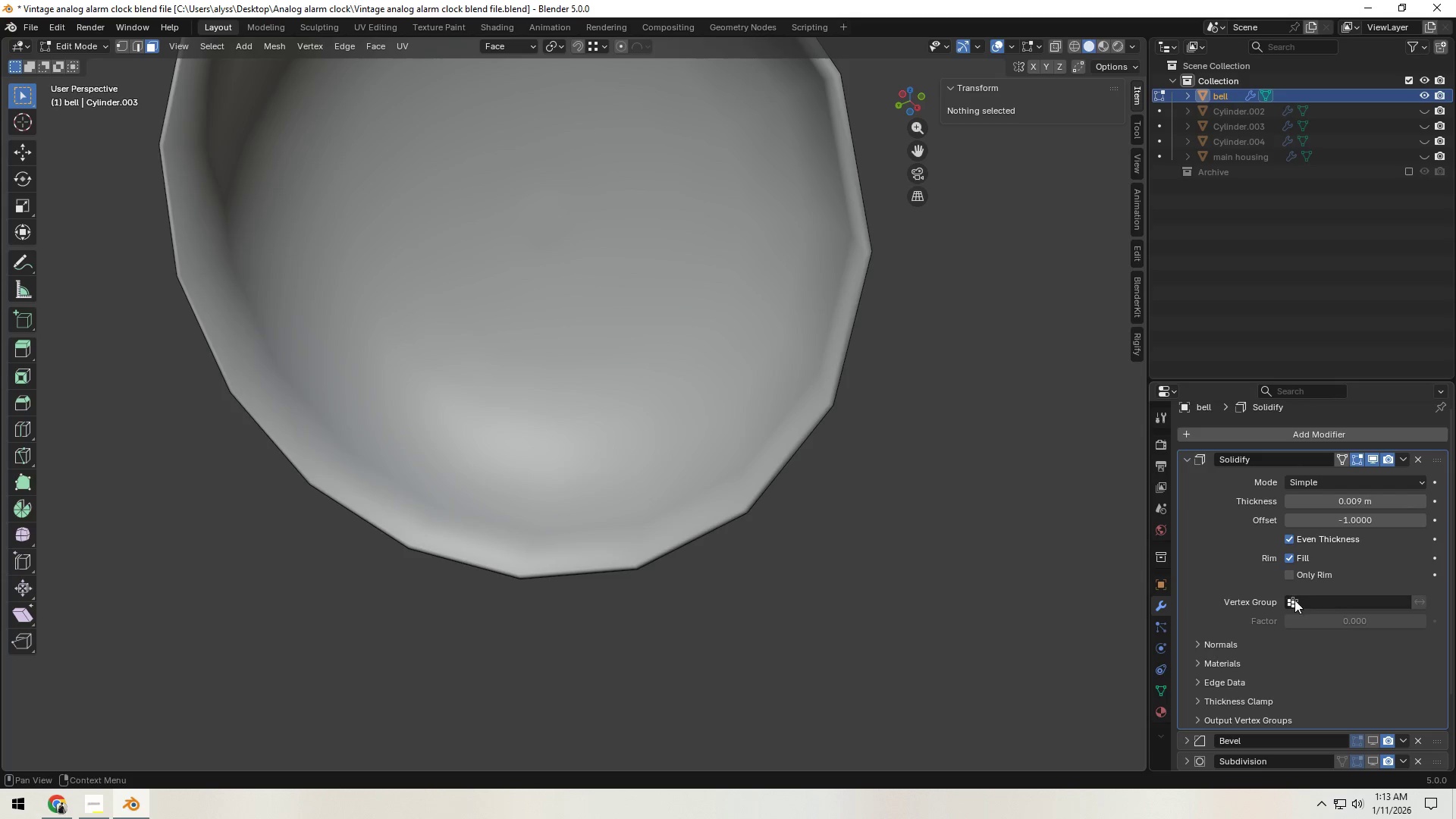 
left_click([1404, 461])
 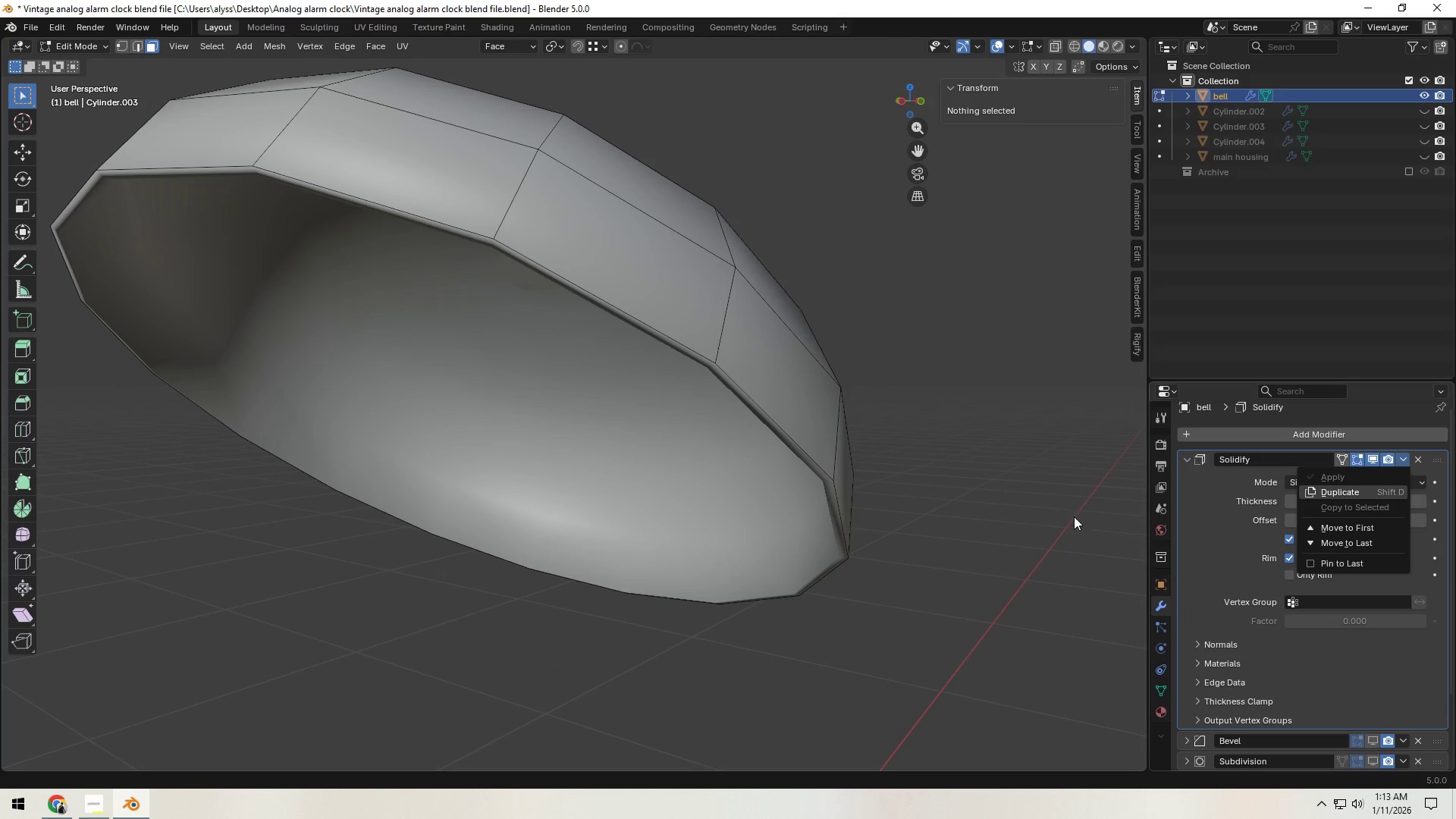 
key(Tab)
 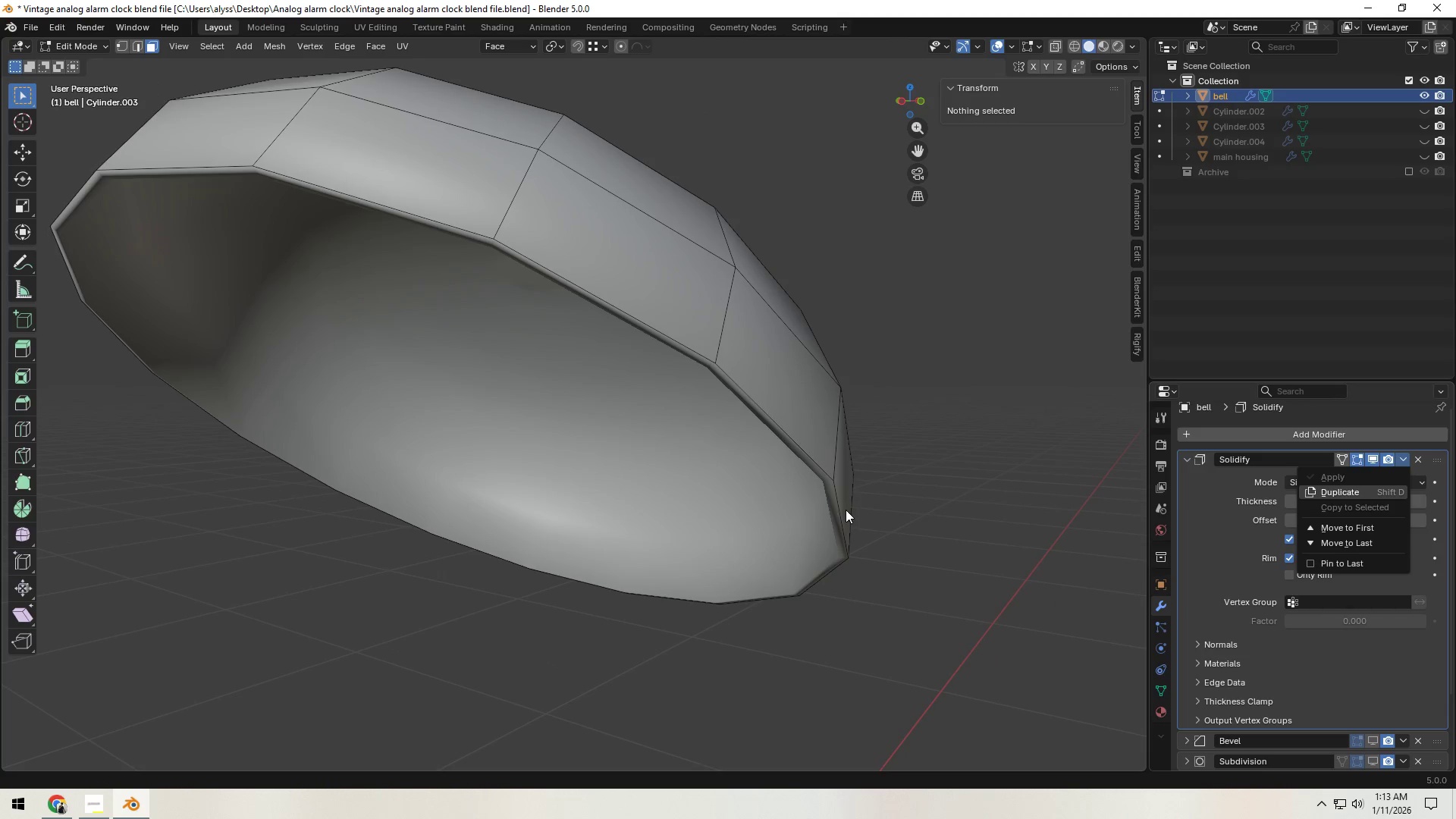 
left_click([824, 502])
 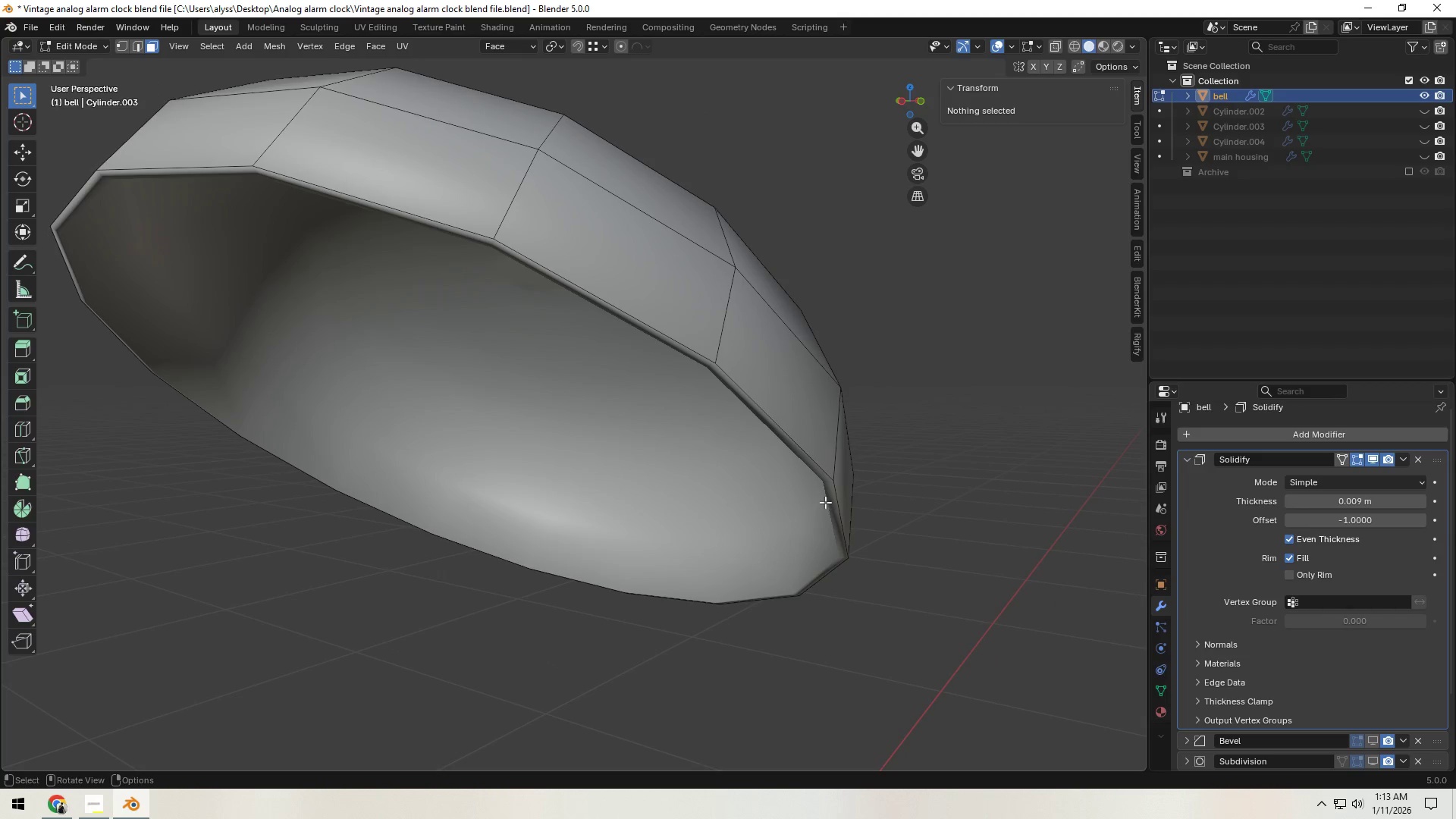 
key(Tab)
 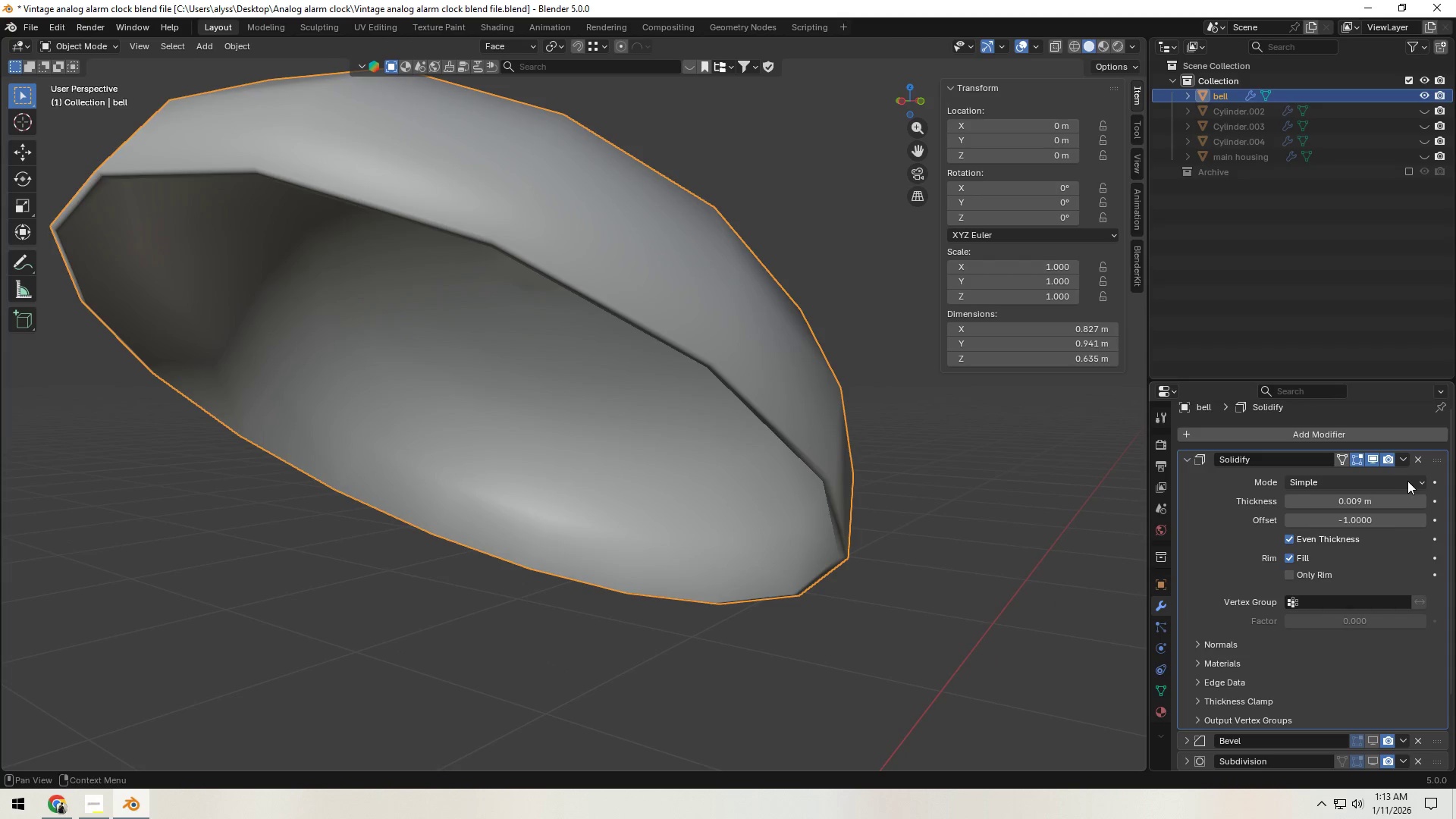 
left_click([1414, 482])
 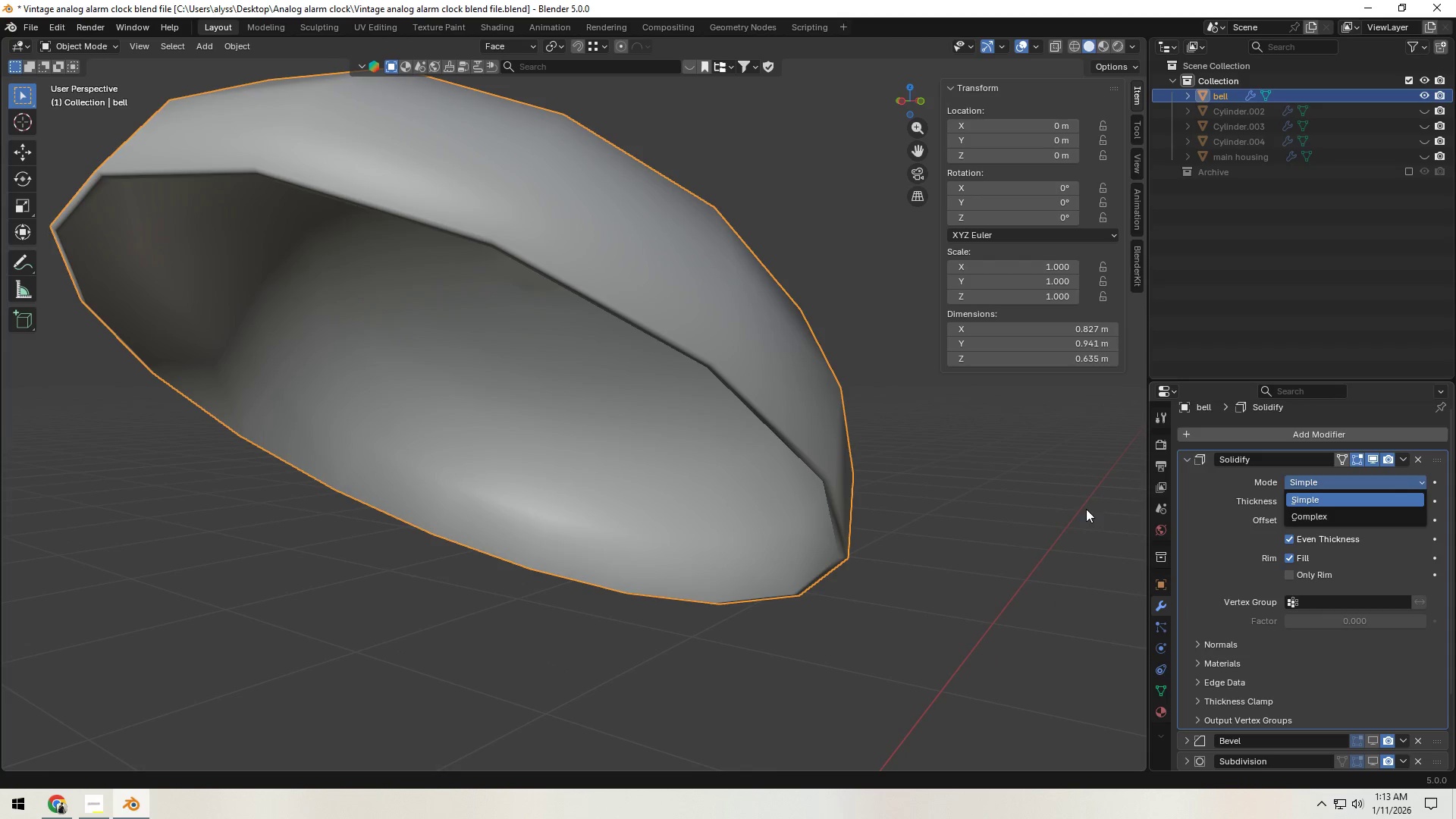 
left_click([1085, 509])
 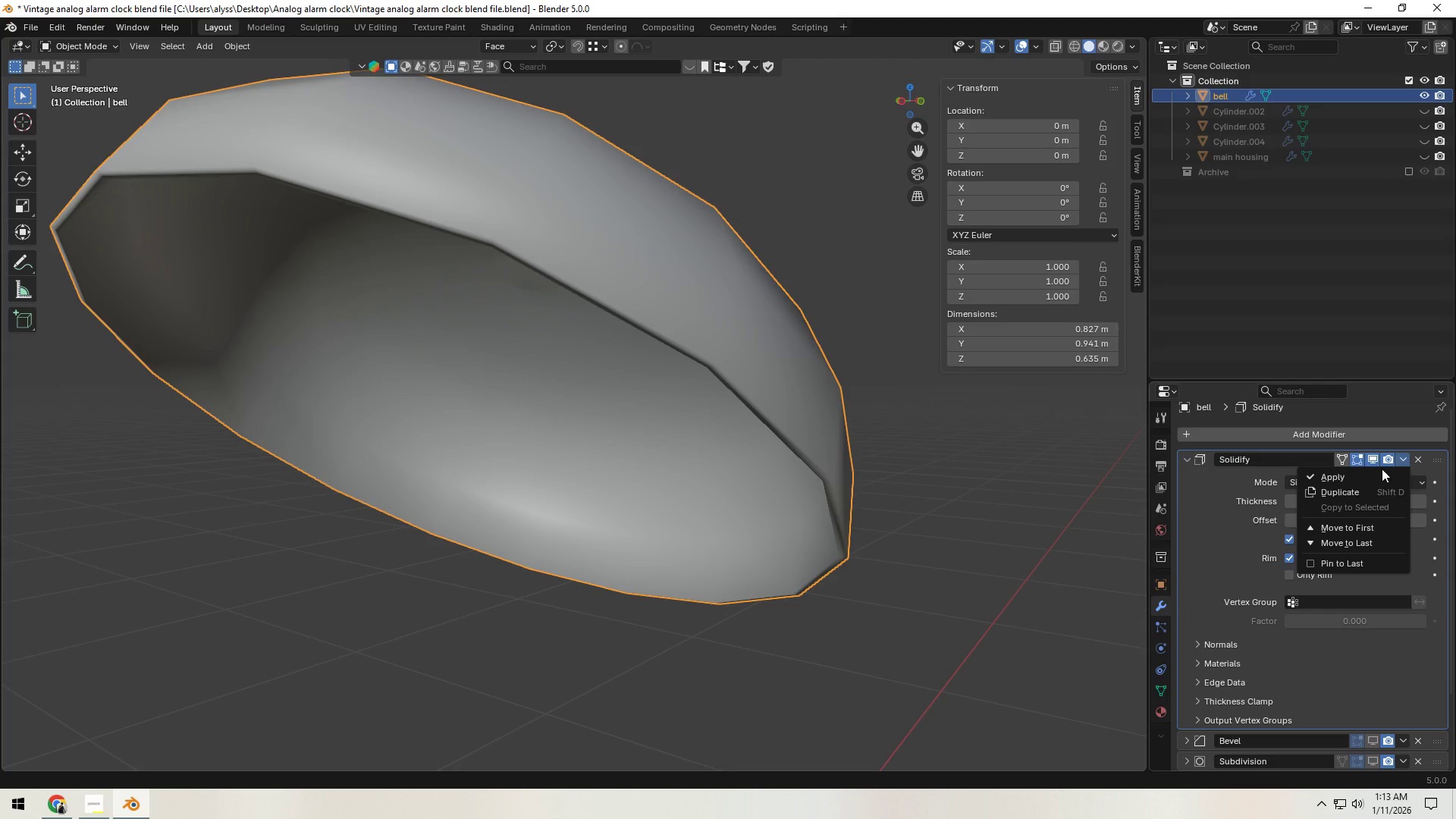 
double_click([1361, 477])
 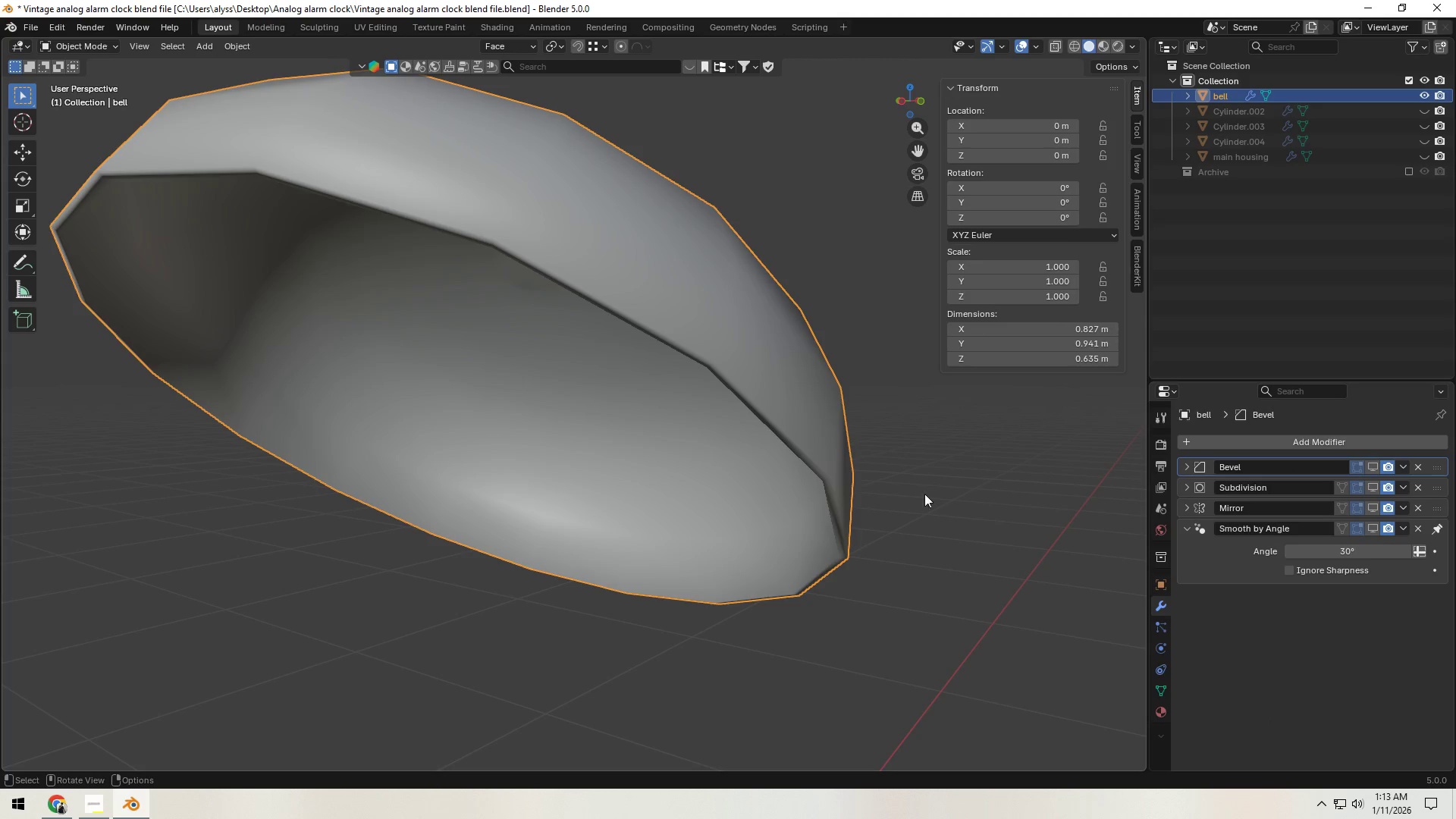 
left_click([833, 481])
 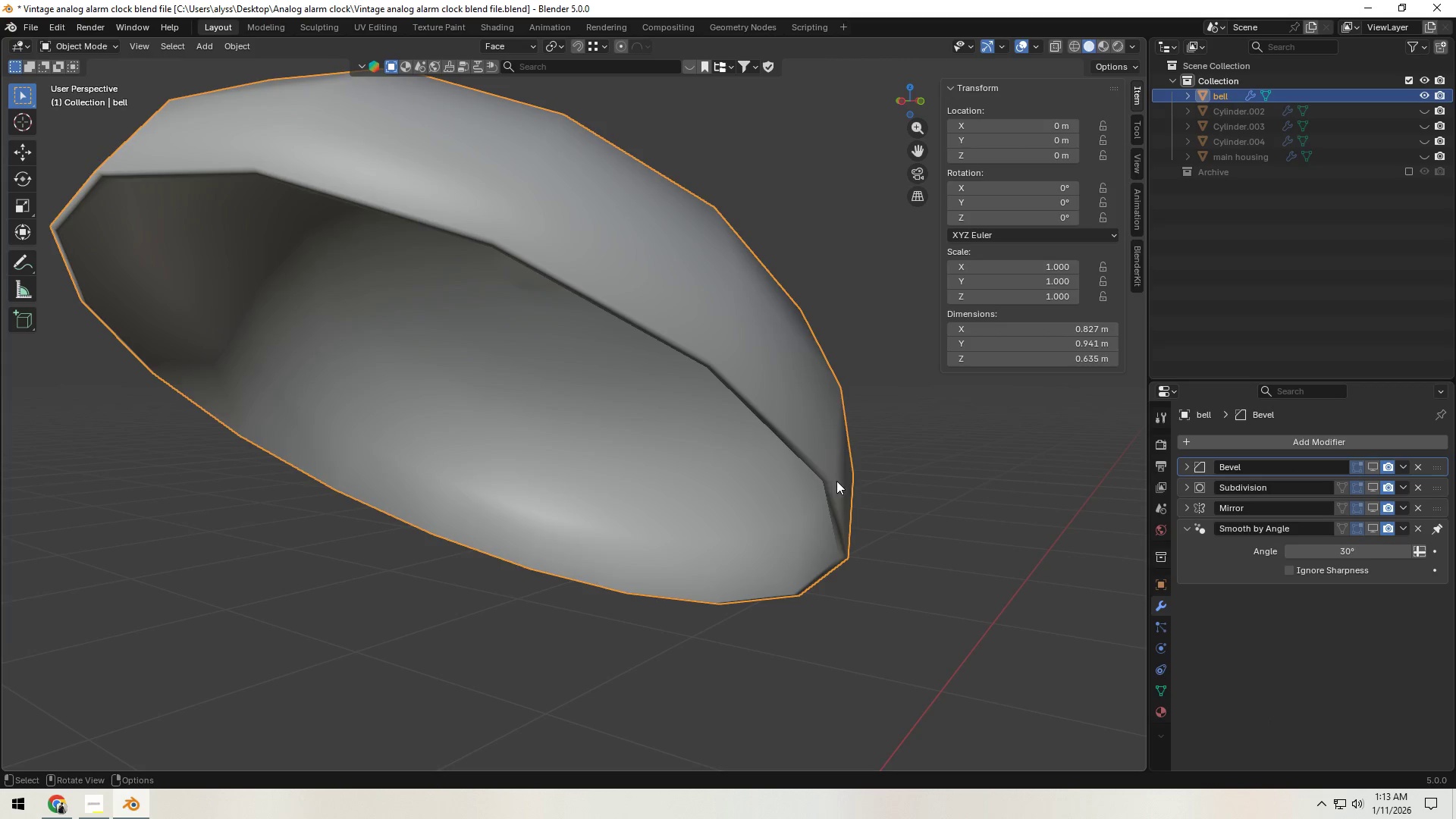 
key(Tab)
 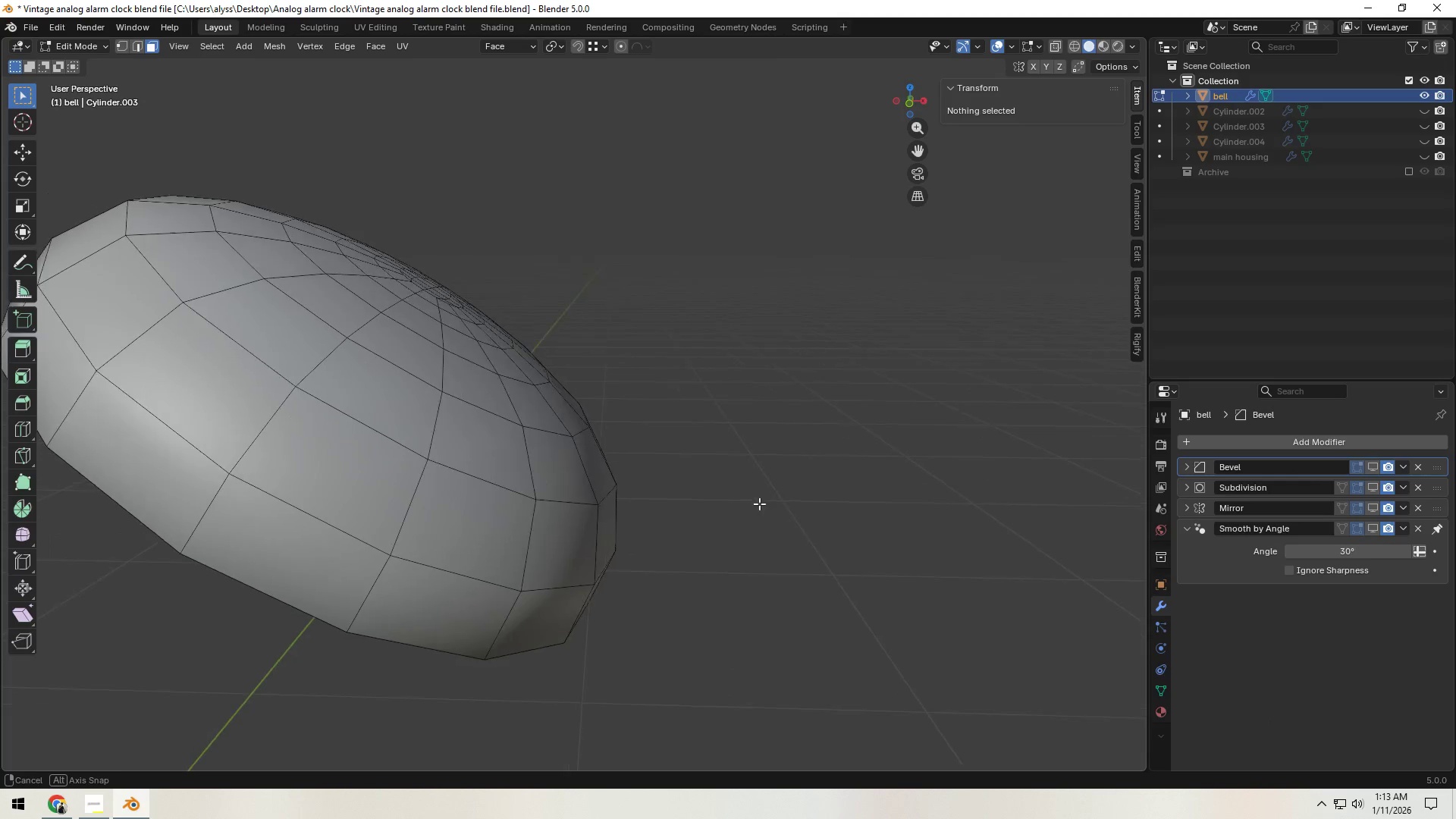 
key(Tab)
 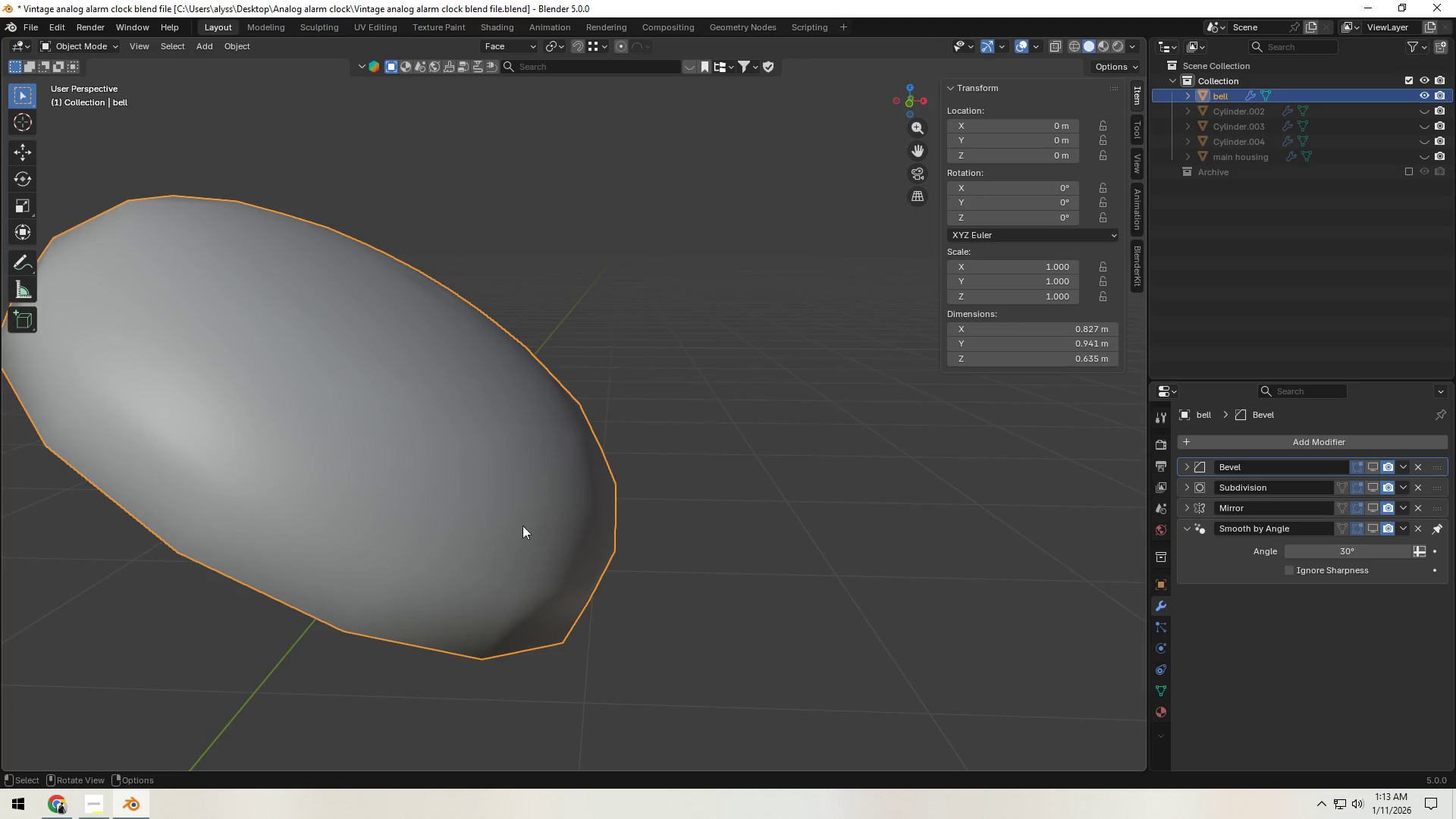 
left_click([466, 521])
 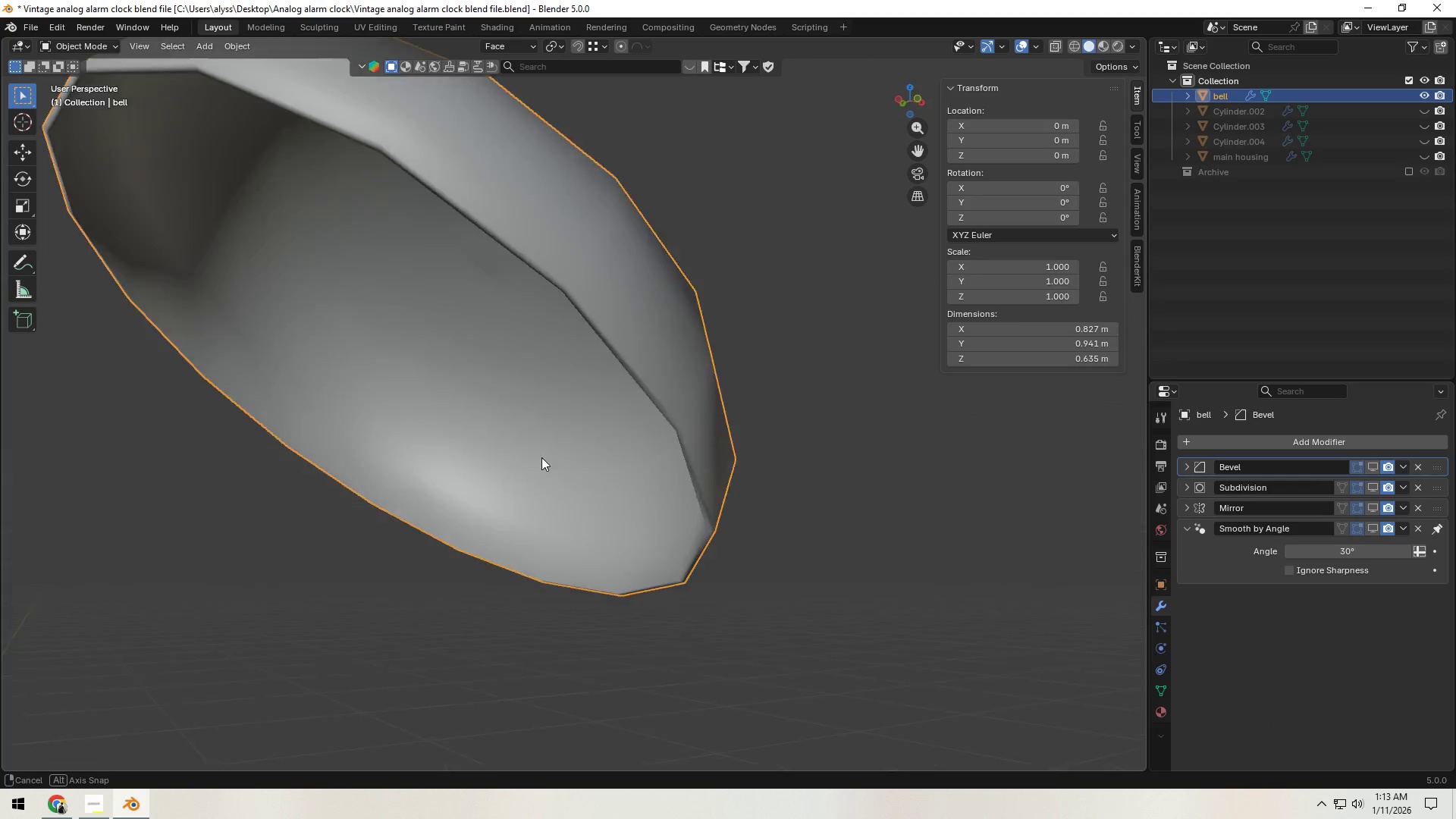 
key(Tab)
 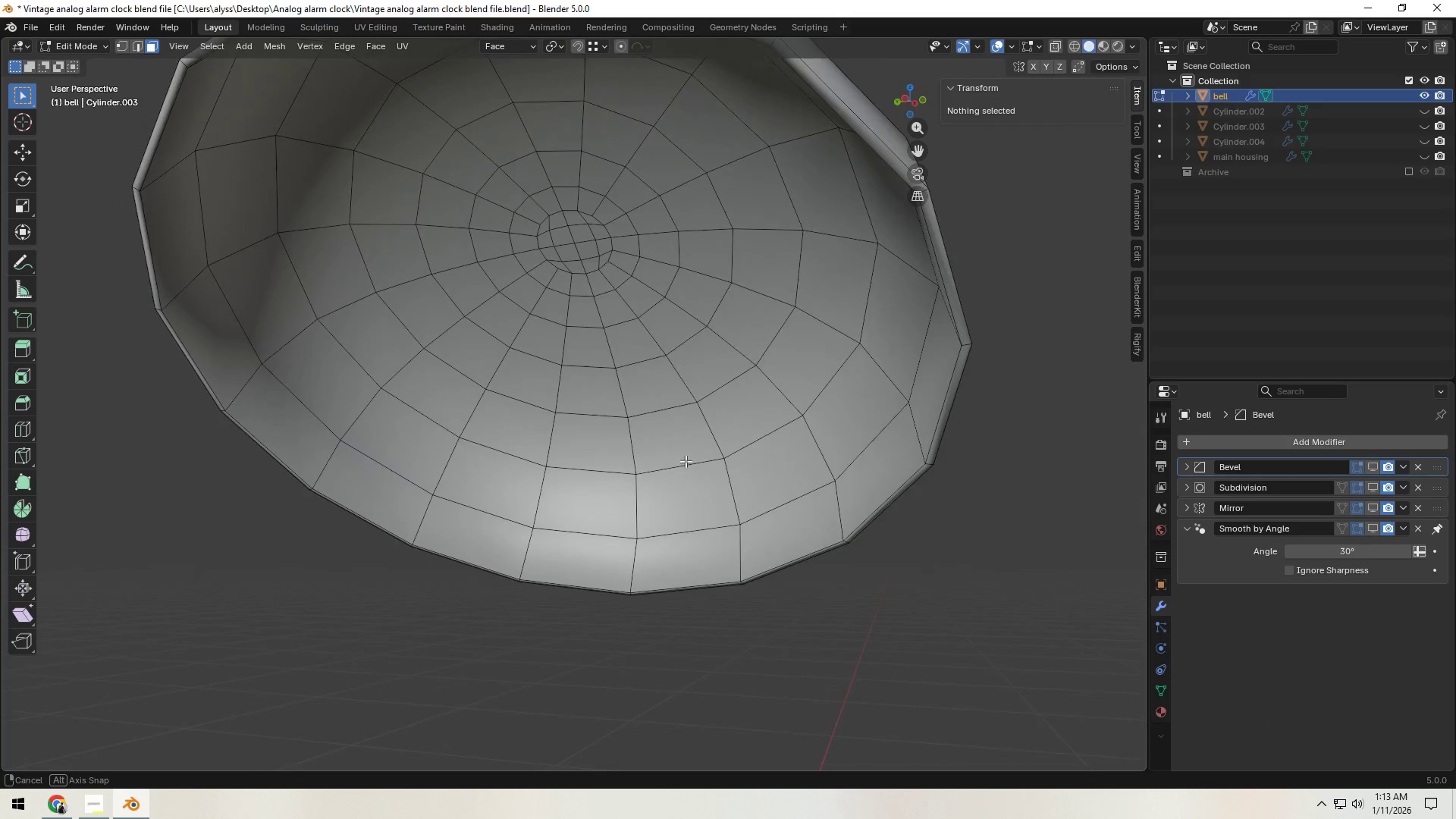 
hold_key(key=ShiftLeft, duration=0.47)
 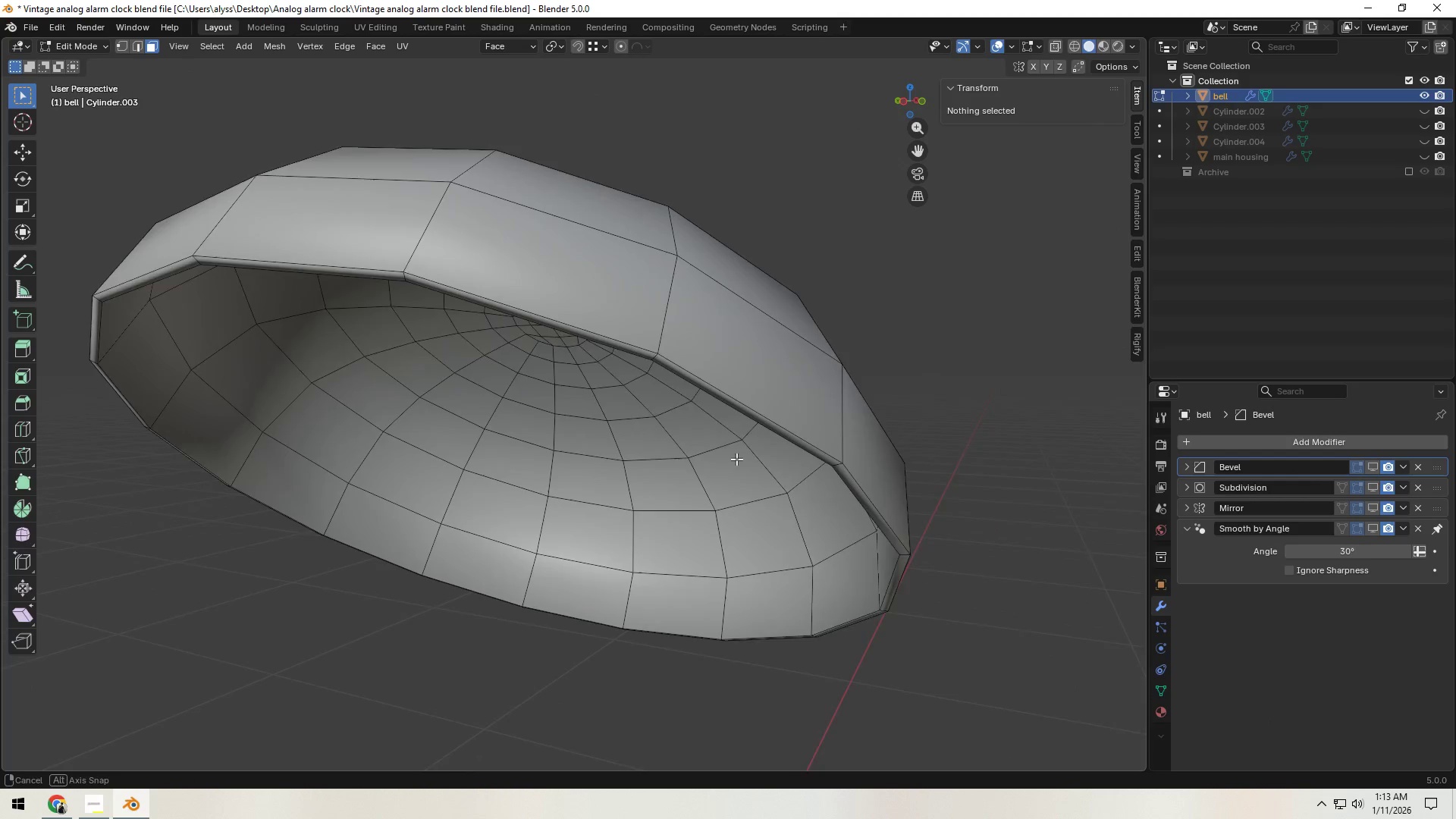 
scroll: coordinate [736, 467], scroll_direction: up, amount: 4.0
 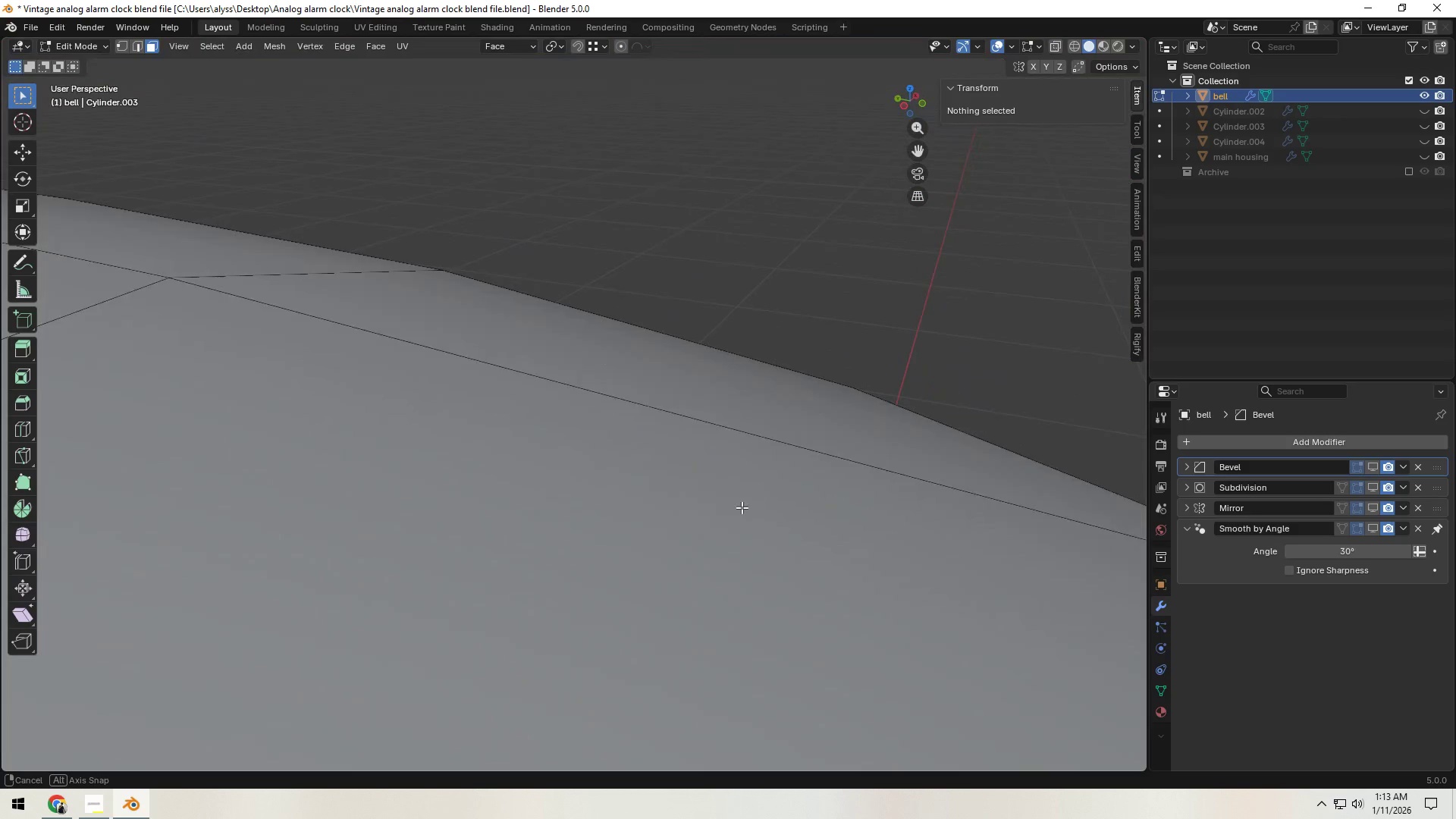 
scroll: coordinate [742, 503], scroll_direction: down, amount: 7.0
 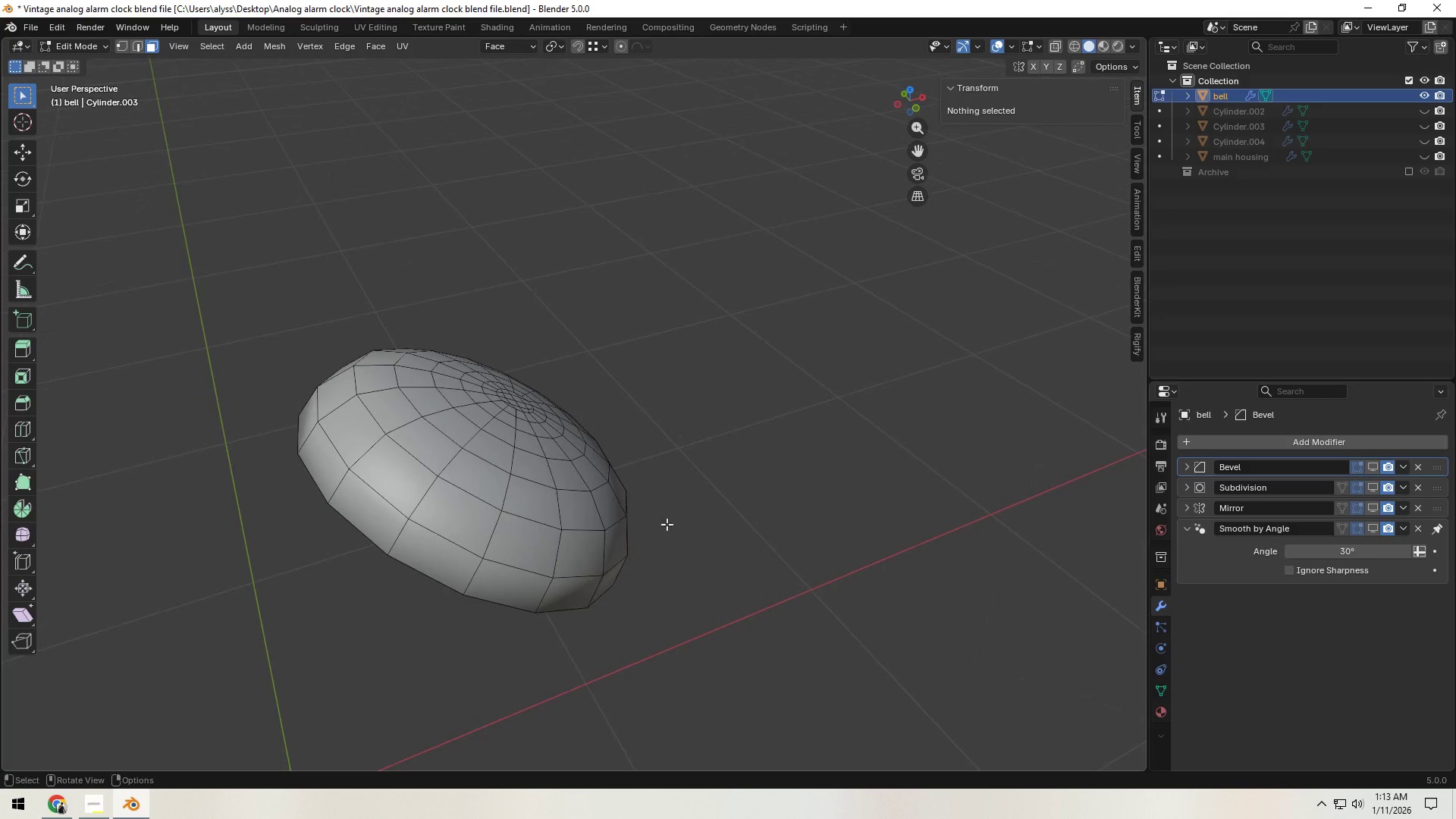 
left_click([745, 513])
 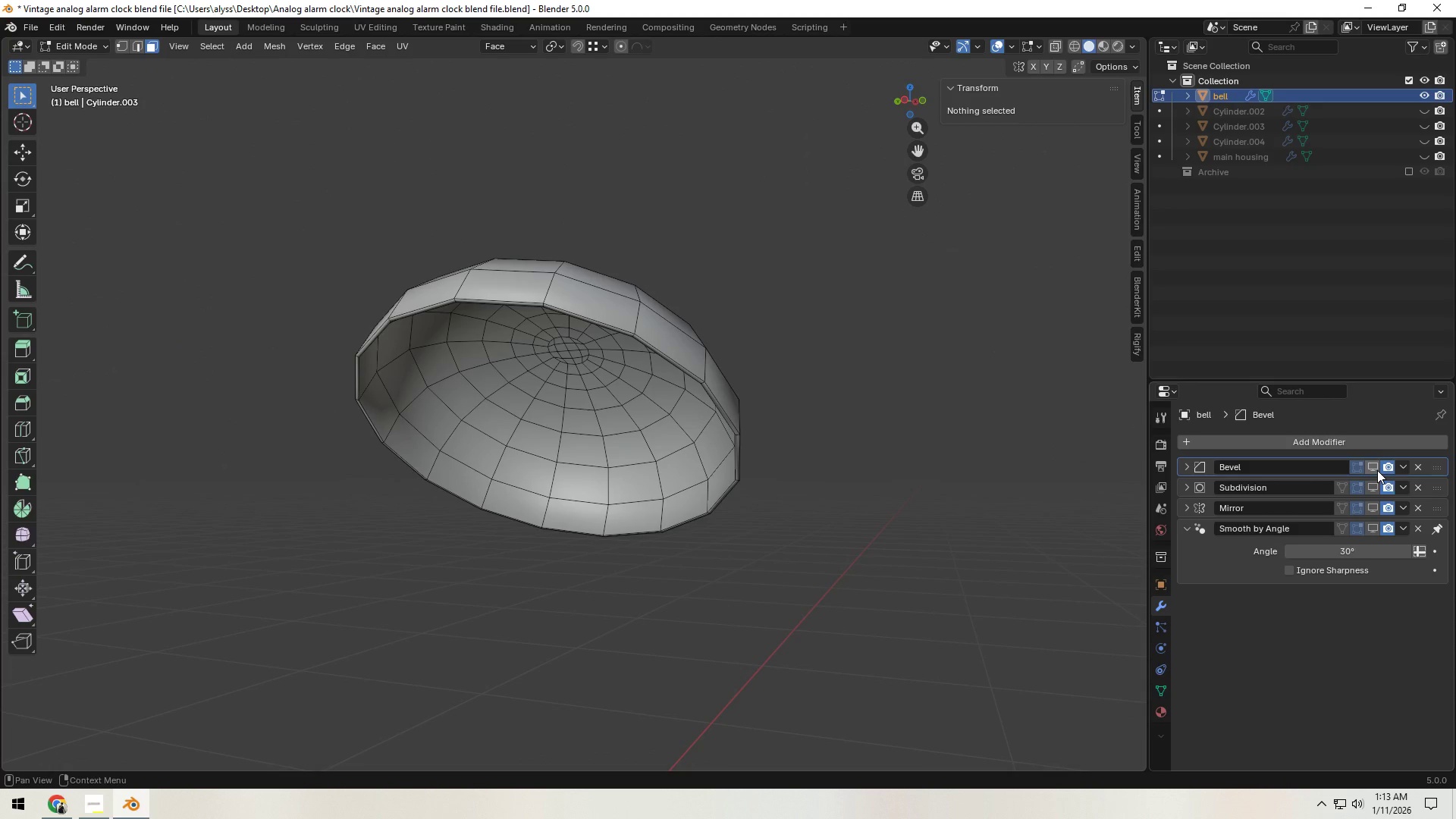 
wait(5.52)
 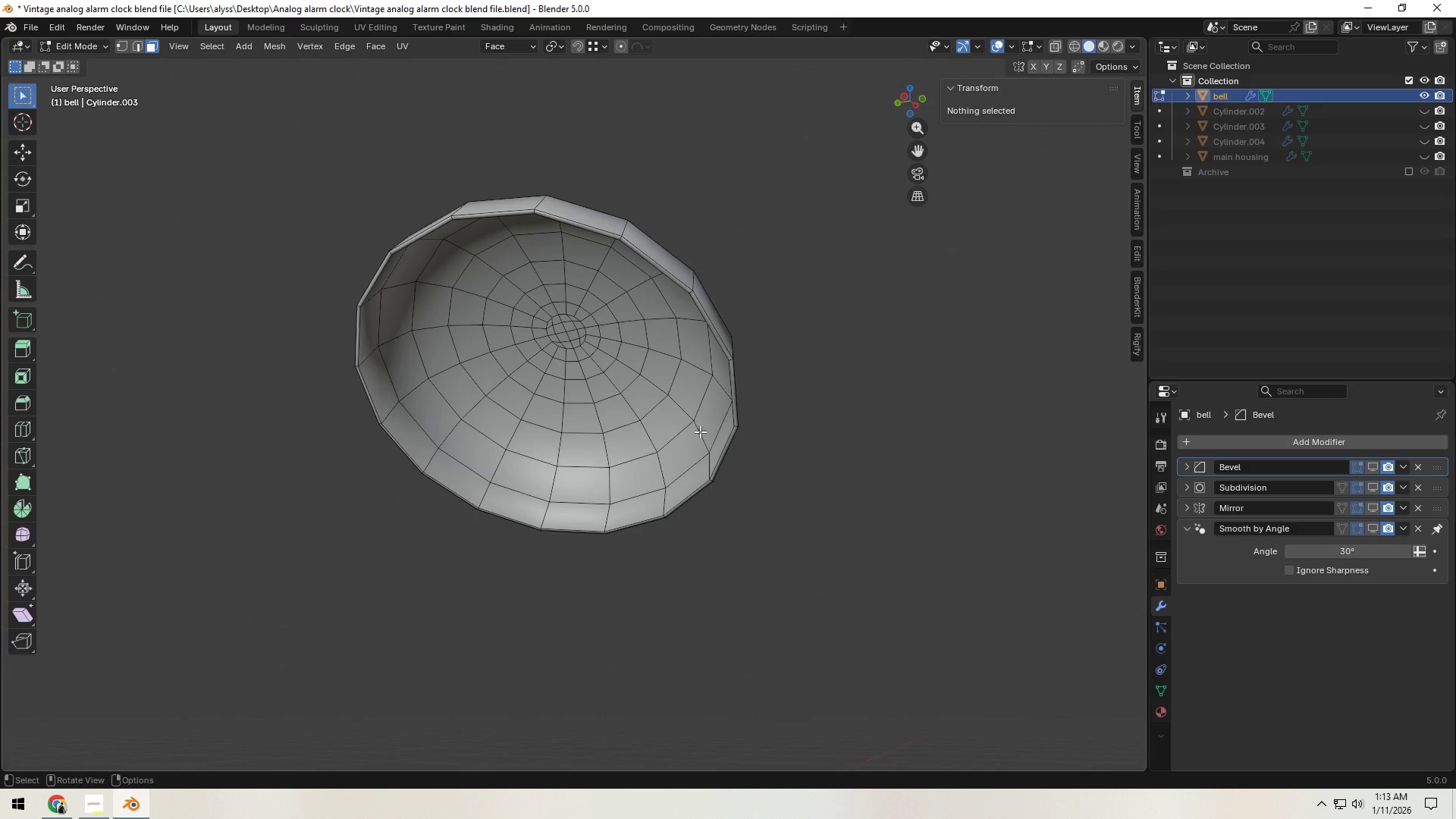 
double_click([1376, 486])
 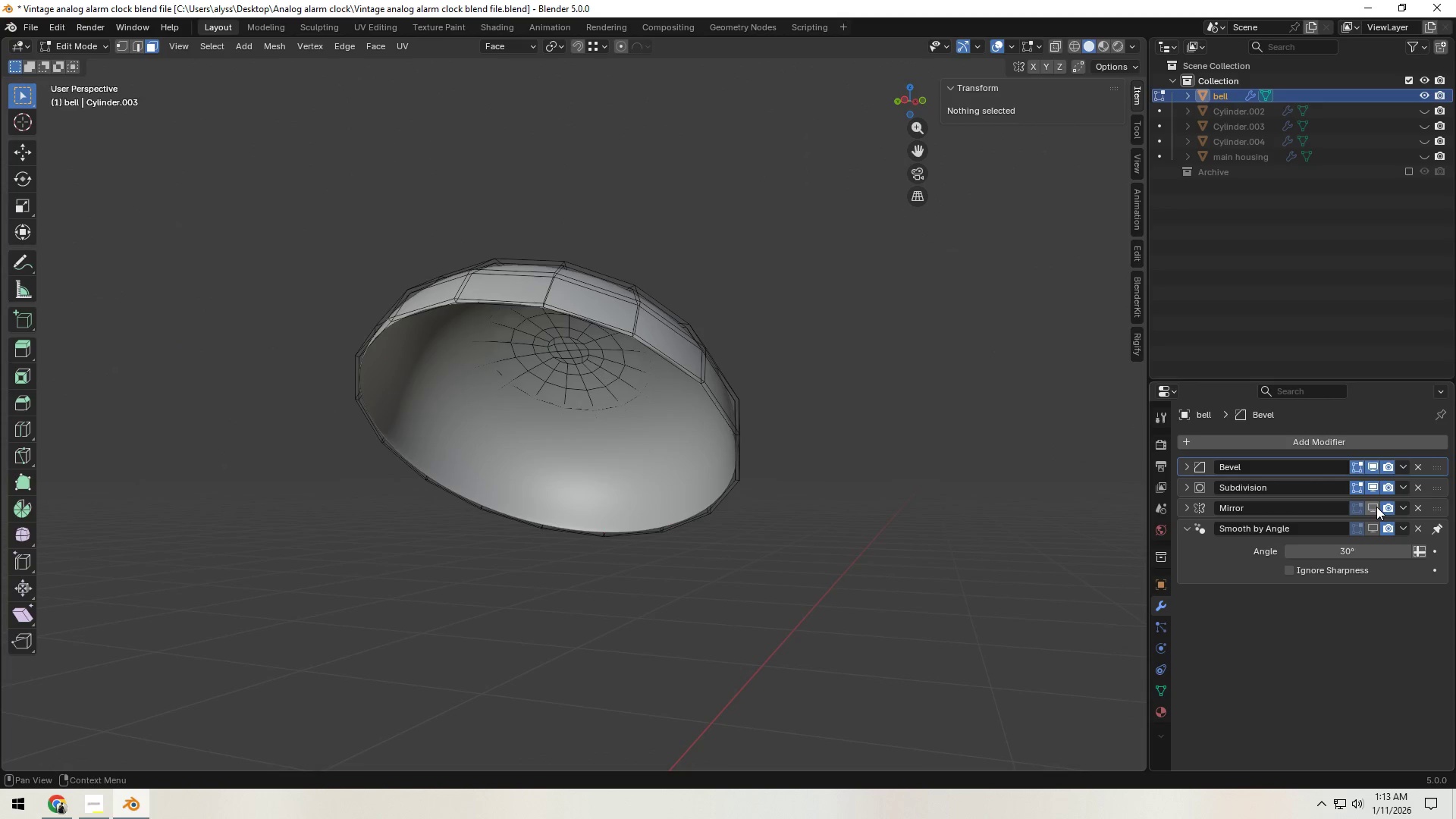 
triple_click([1376, 507])
 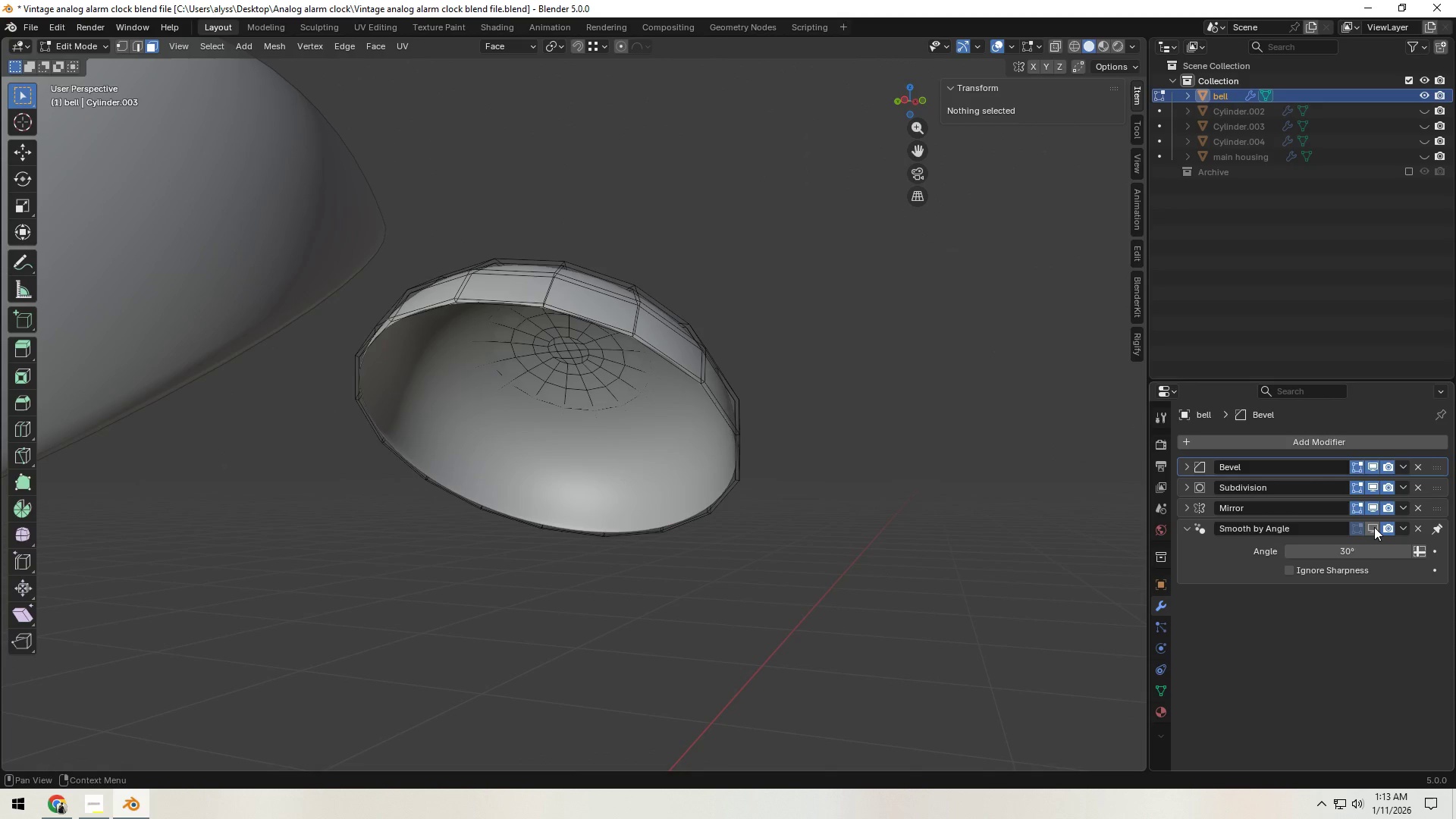 
left_click([1374, 527])
 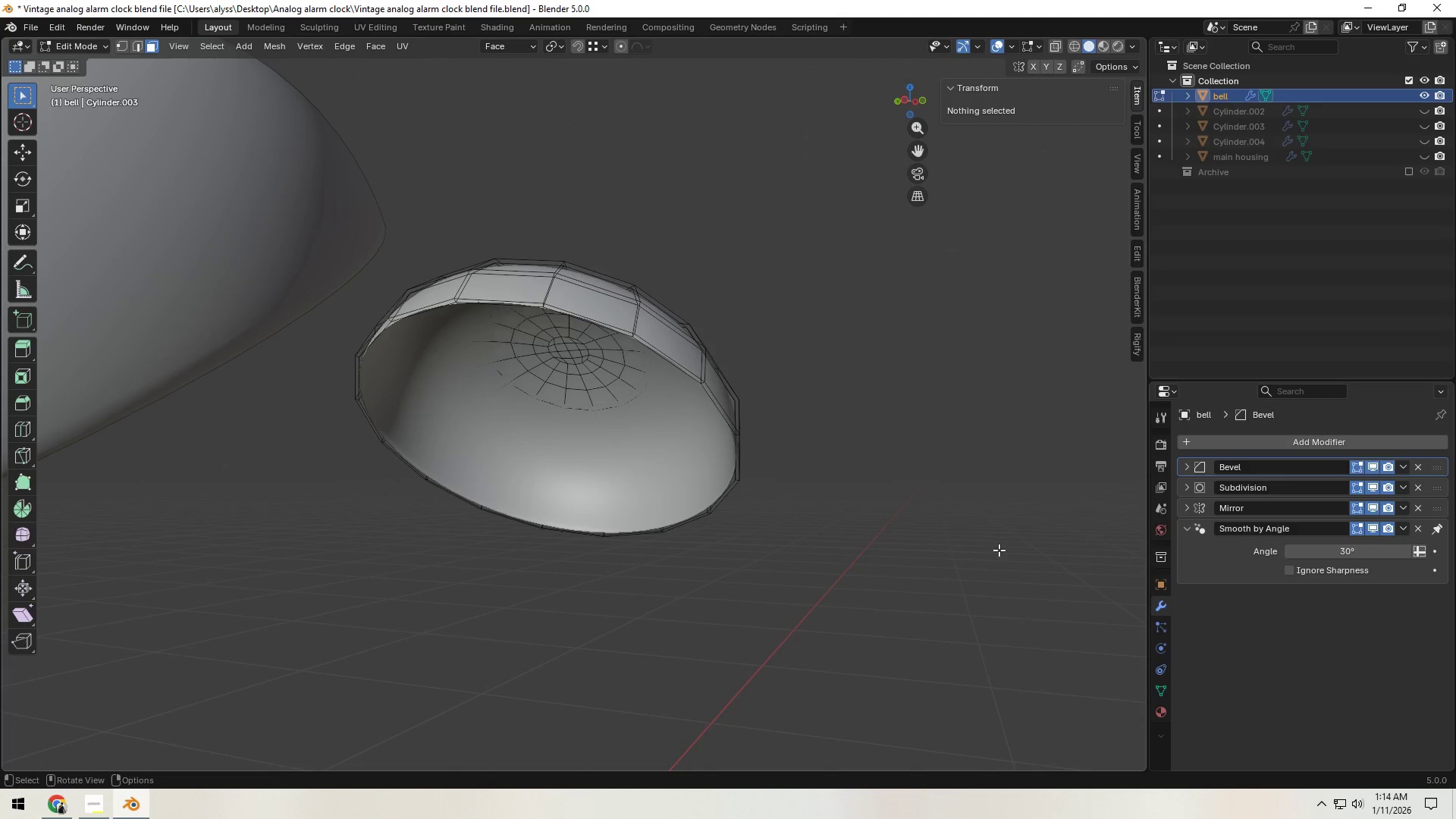 
left_click([906, 531])
 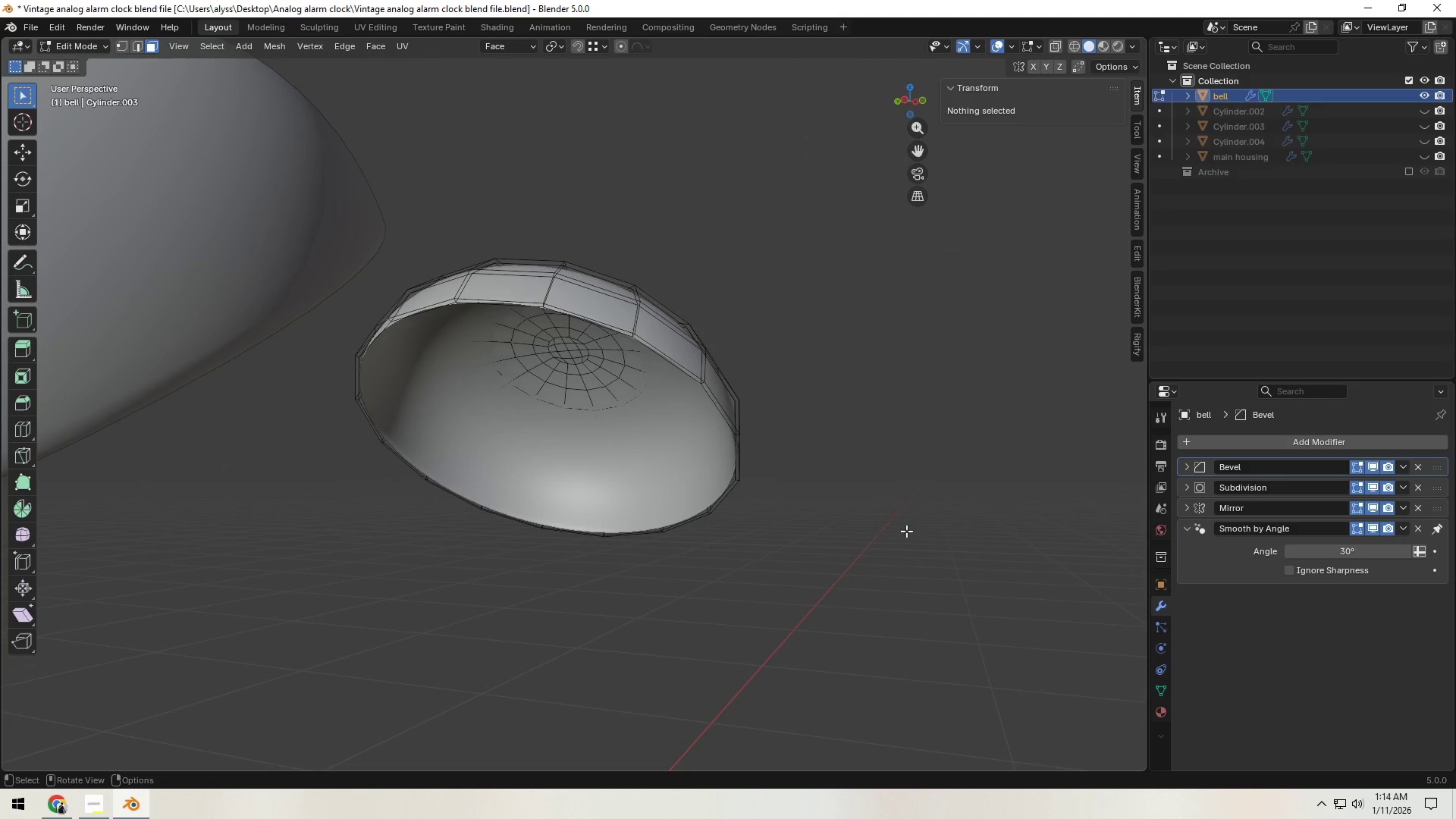 
key(Tab)
 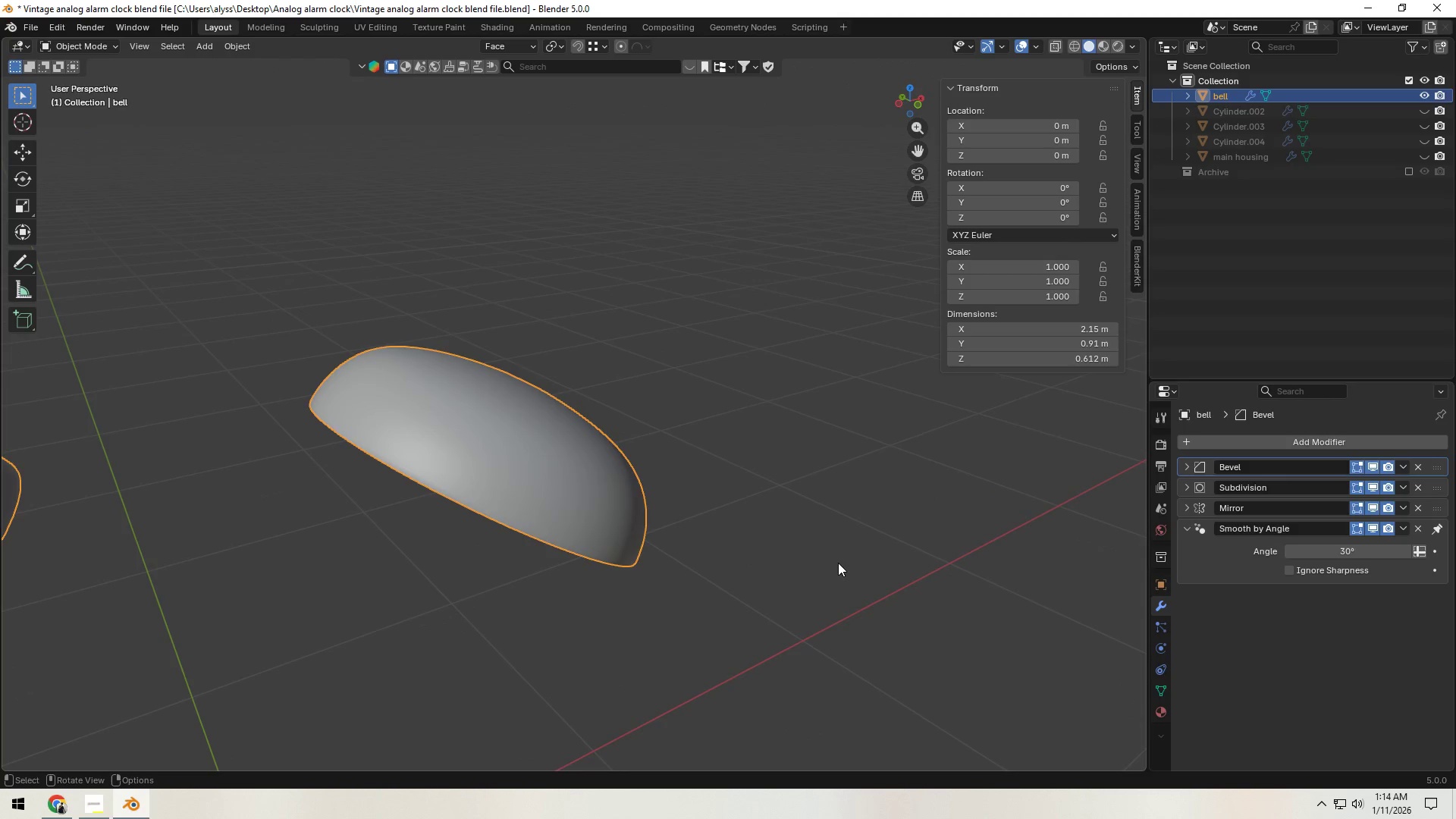 
left_click([836, 563])
 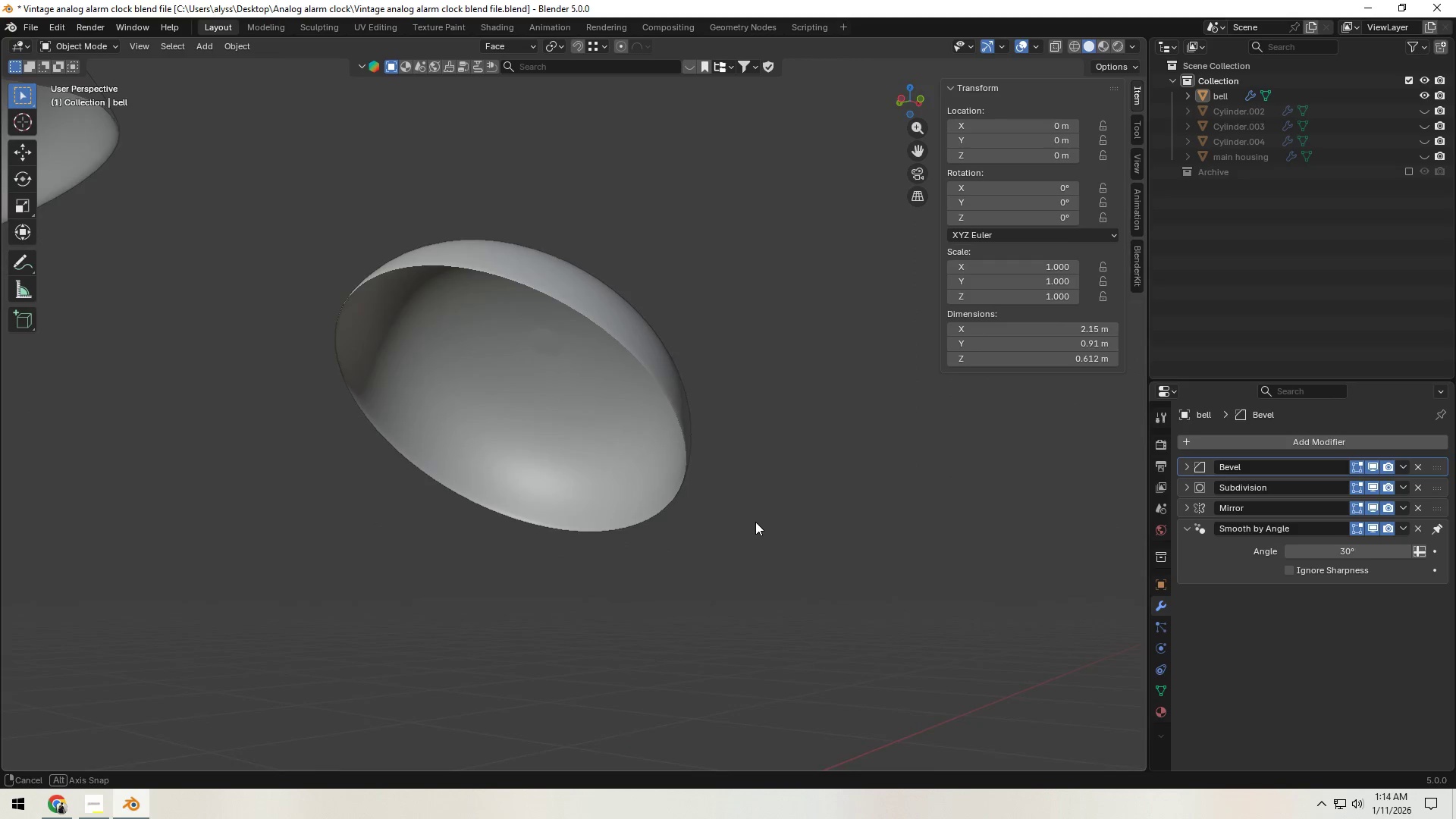 
key(Shift+ShiftLeft)
 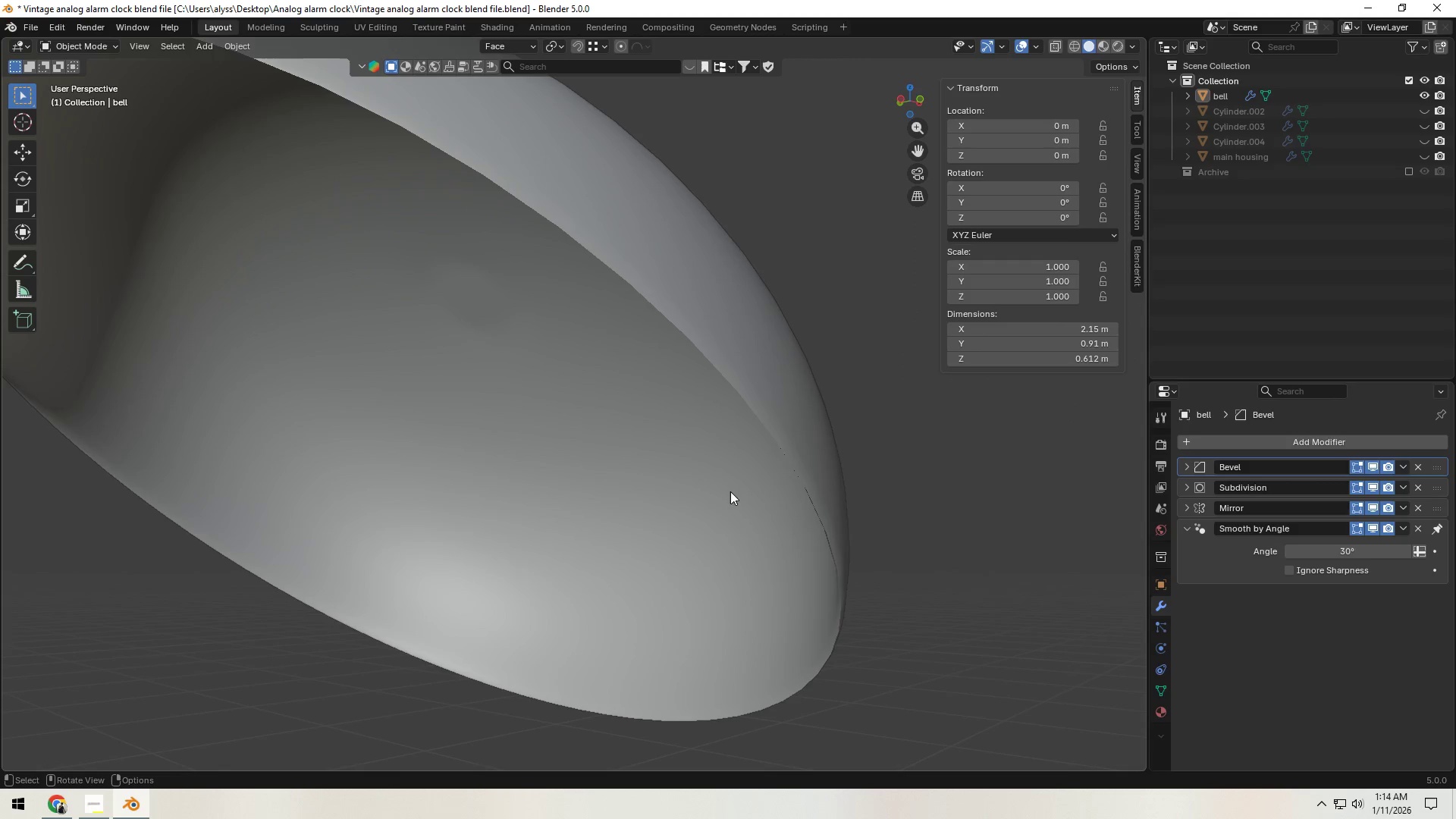 
scroll: coordinate [741, 526], scroll_direction: up, amount: 4.0
 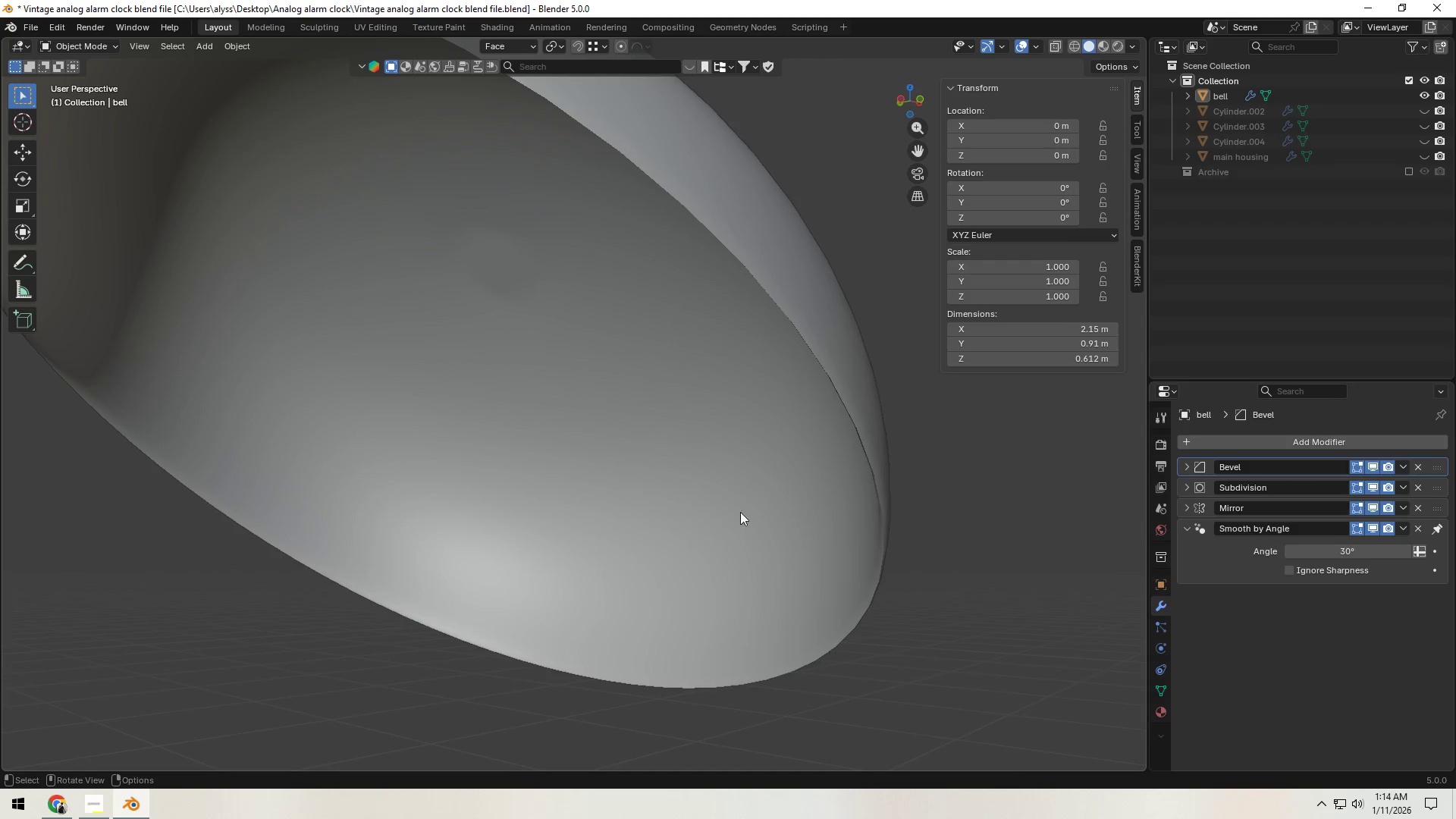 
left_click([786, 460])
 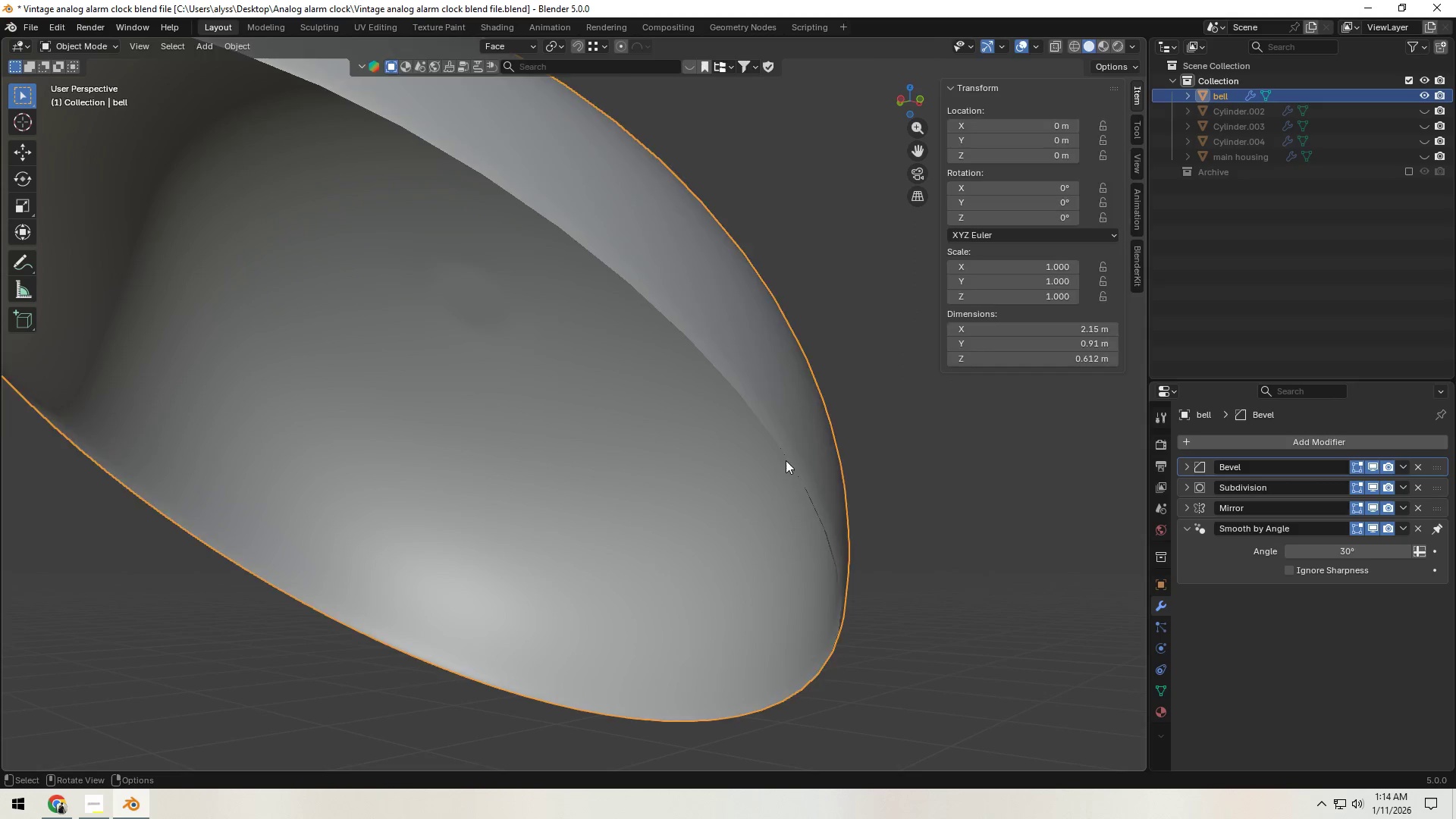 
key(Tab)
 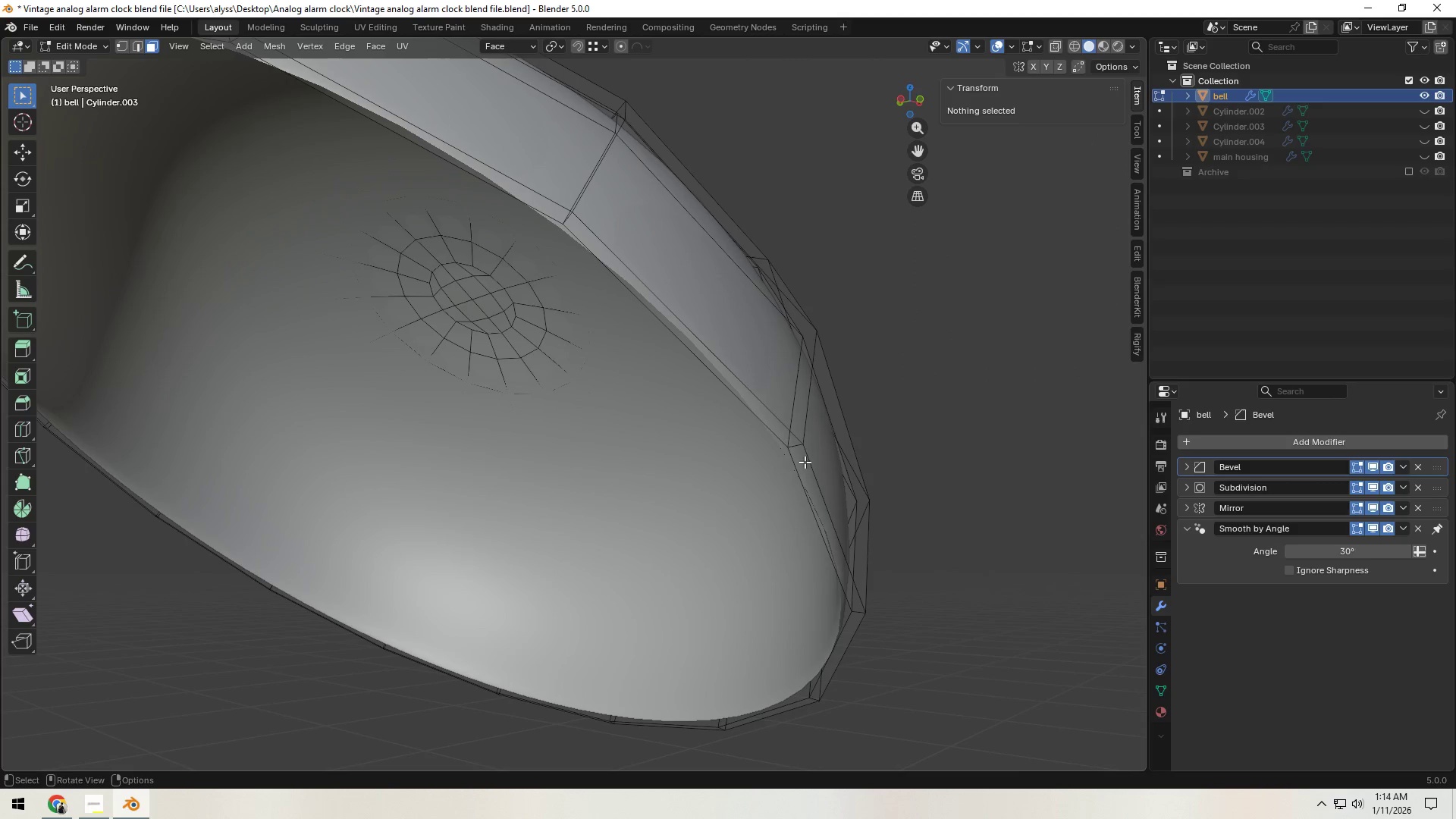 
hold_key(key=AltLeft, duration=0.84)
left_click([808, 461])
 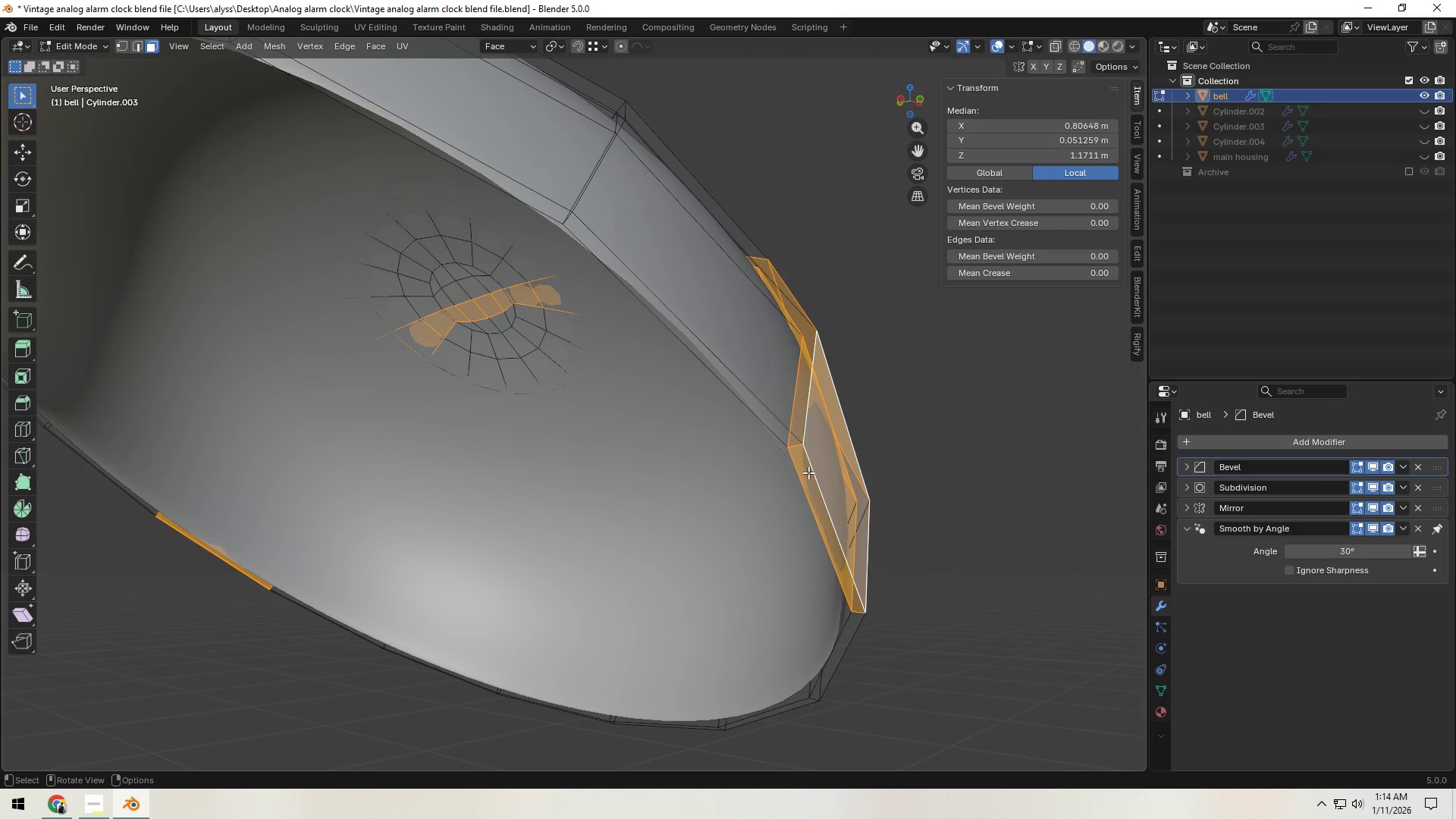 
type(12)
 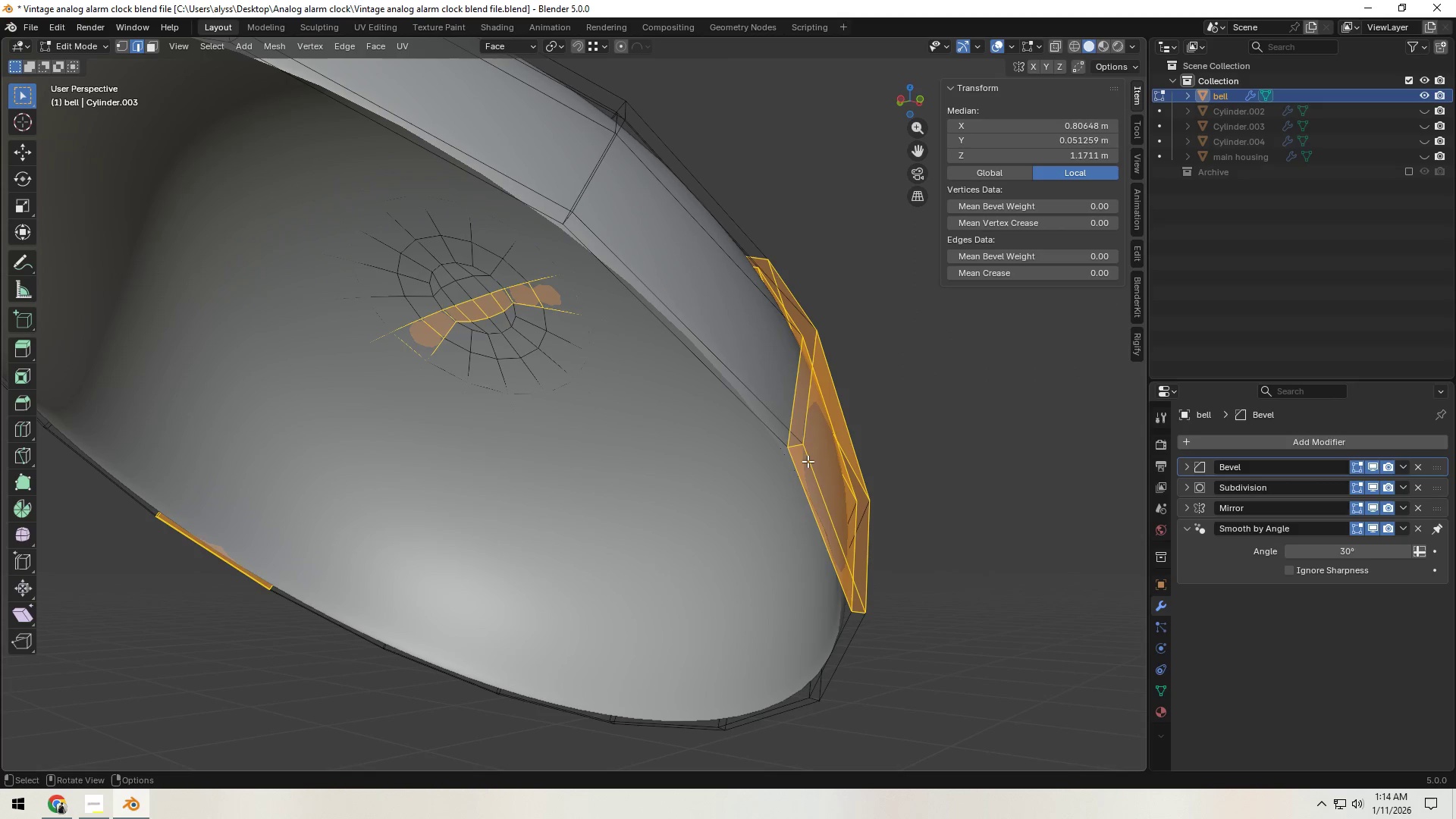 
left_click([808, 464])
 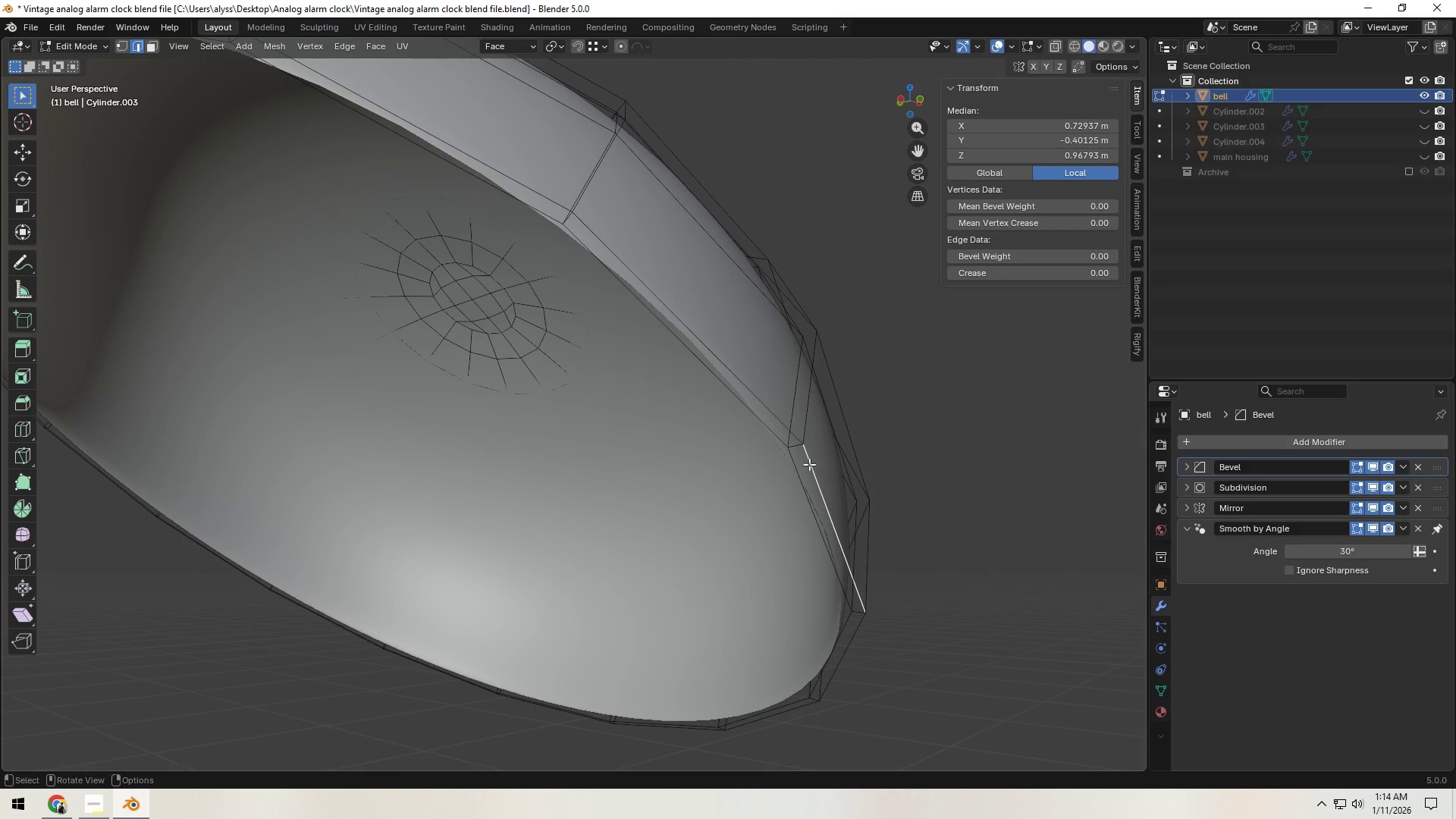 
hold_key(key=AltLeft, duration=1.47)
left_click([809, 465])
 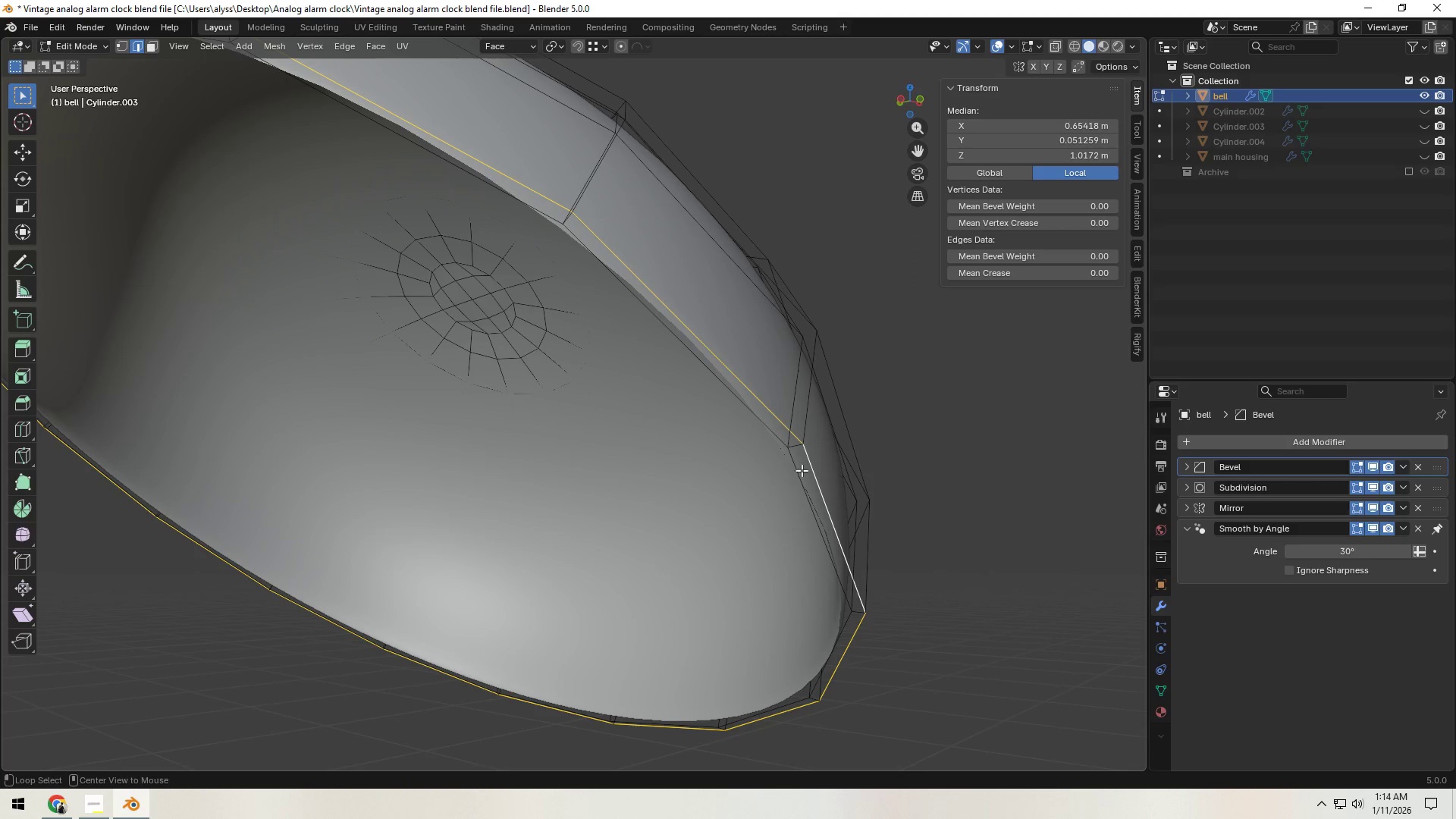 
hold_key(key=ShiftLeft, duration=0.73)
left_click([797, 475])
 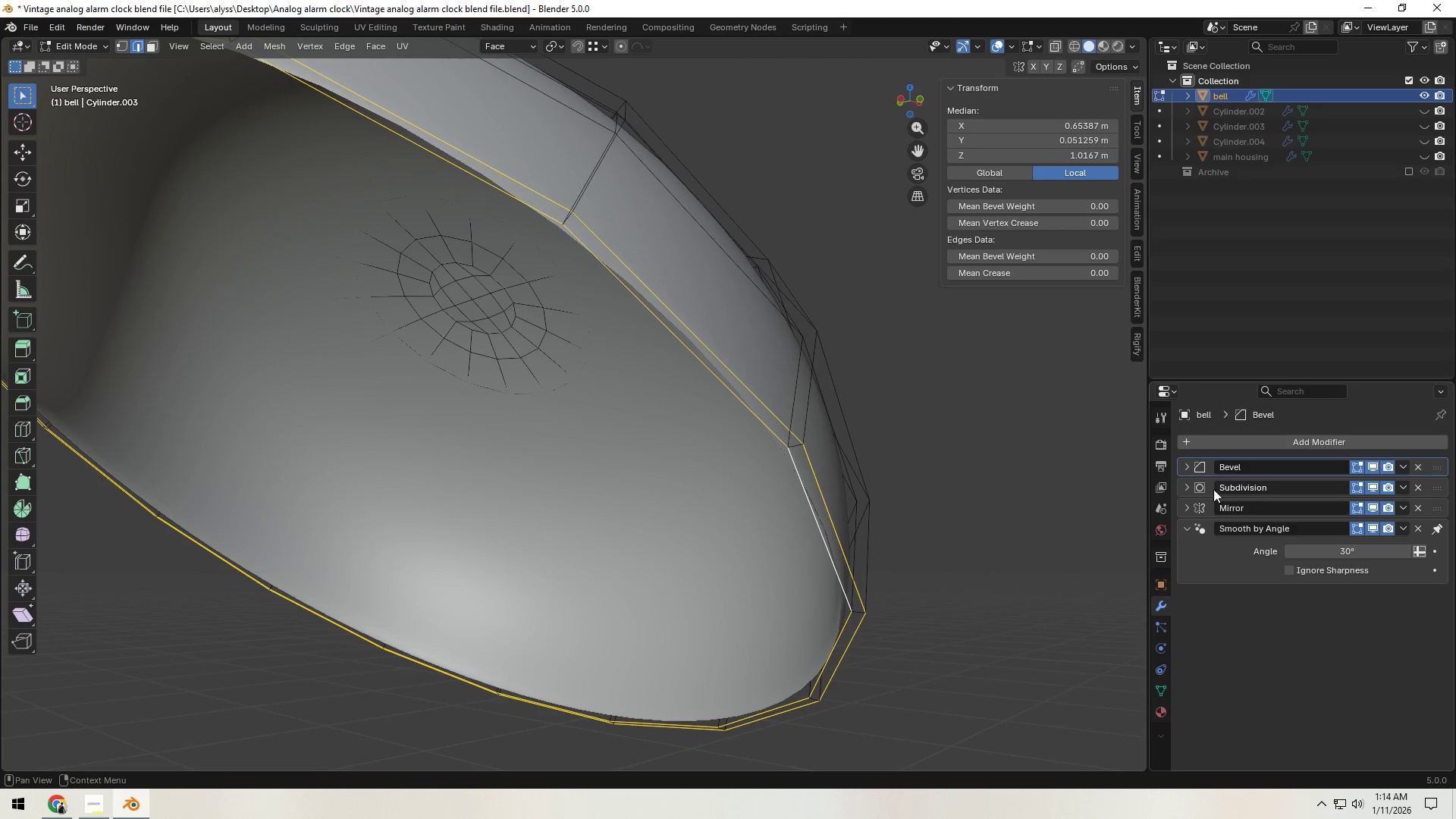 
left_click([1186, 472])
 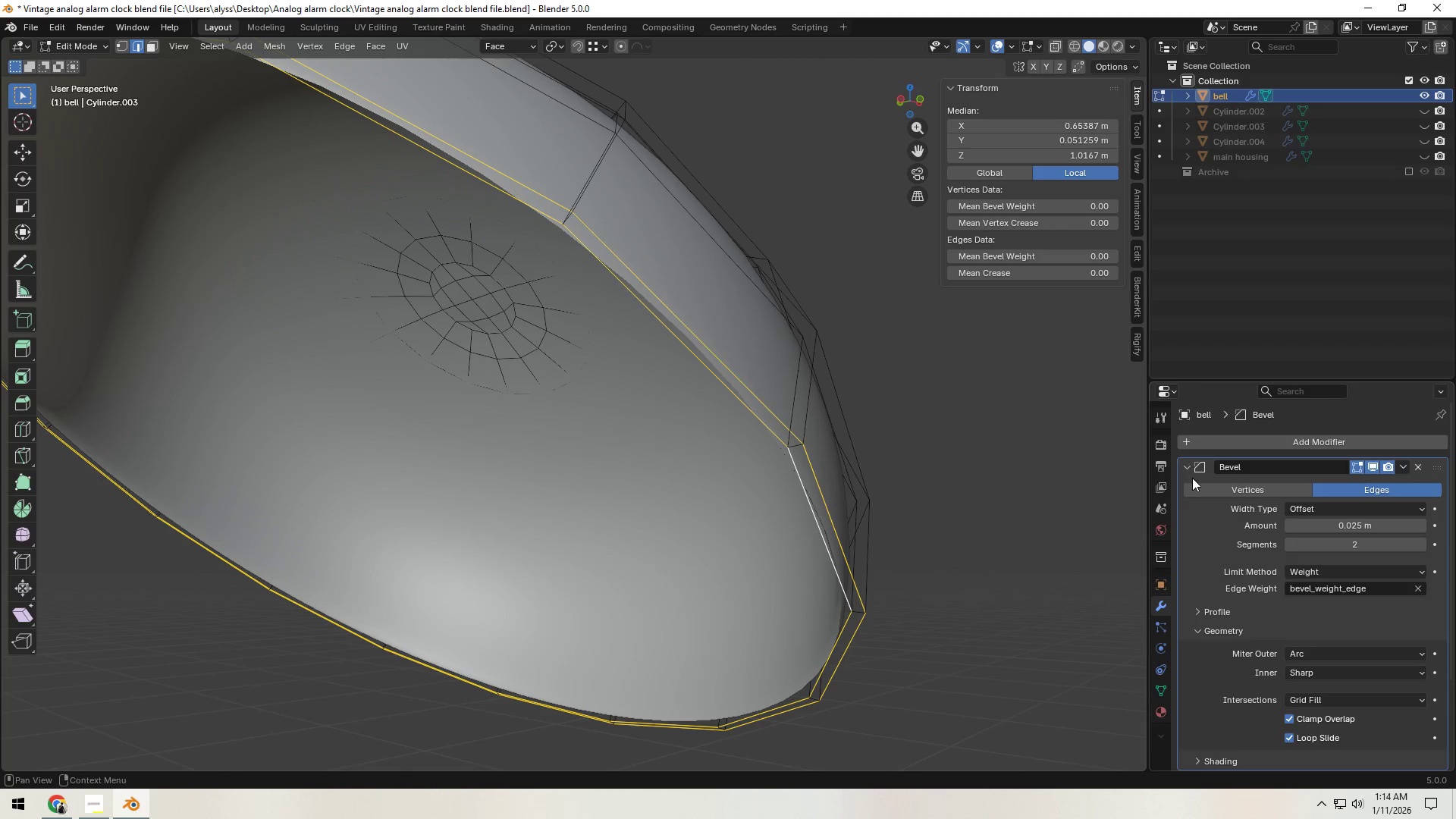 
left_click([1190, 472])
 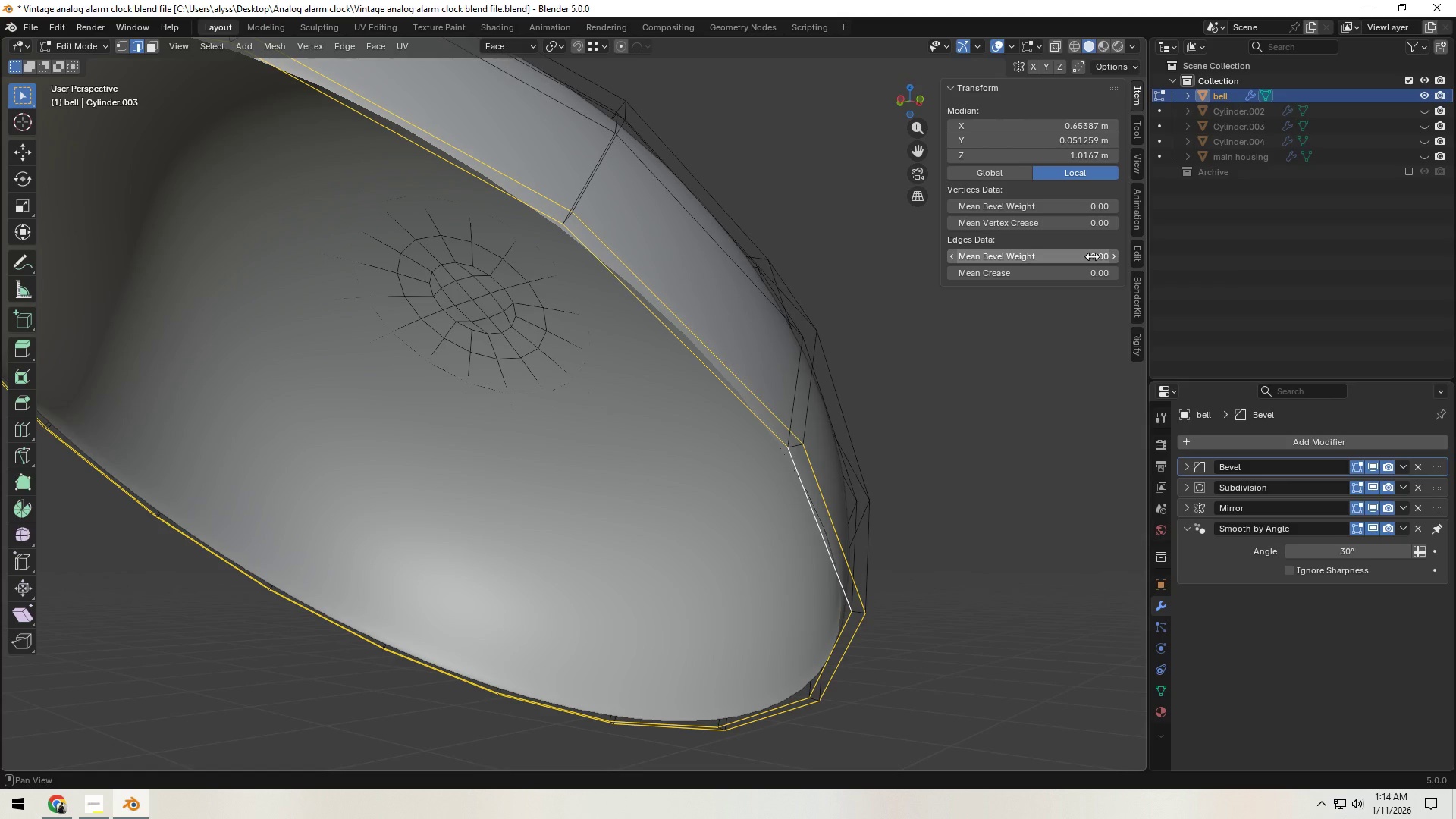 
left_click_drag(start_coordinate=[1078, 256], to_coordinate=[156, 300])
 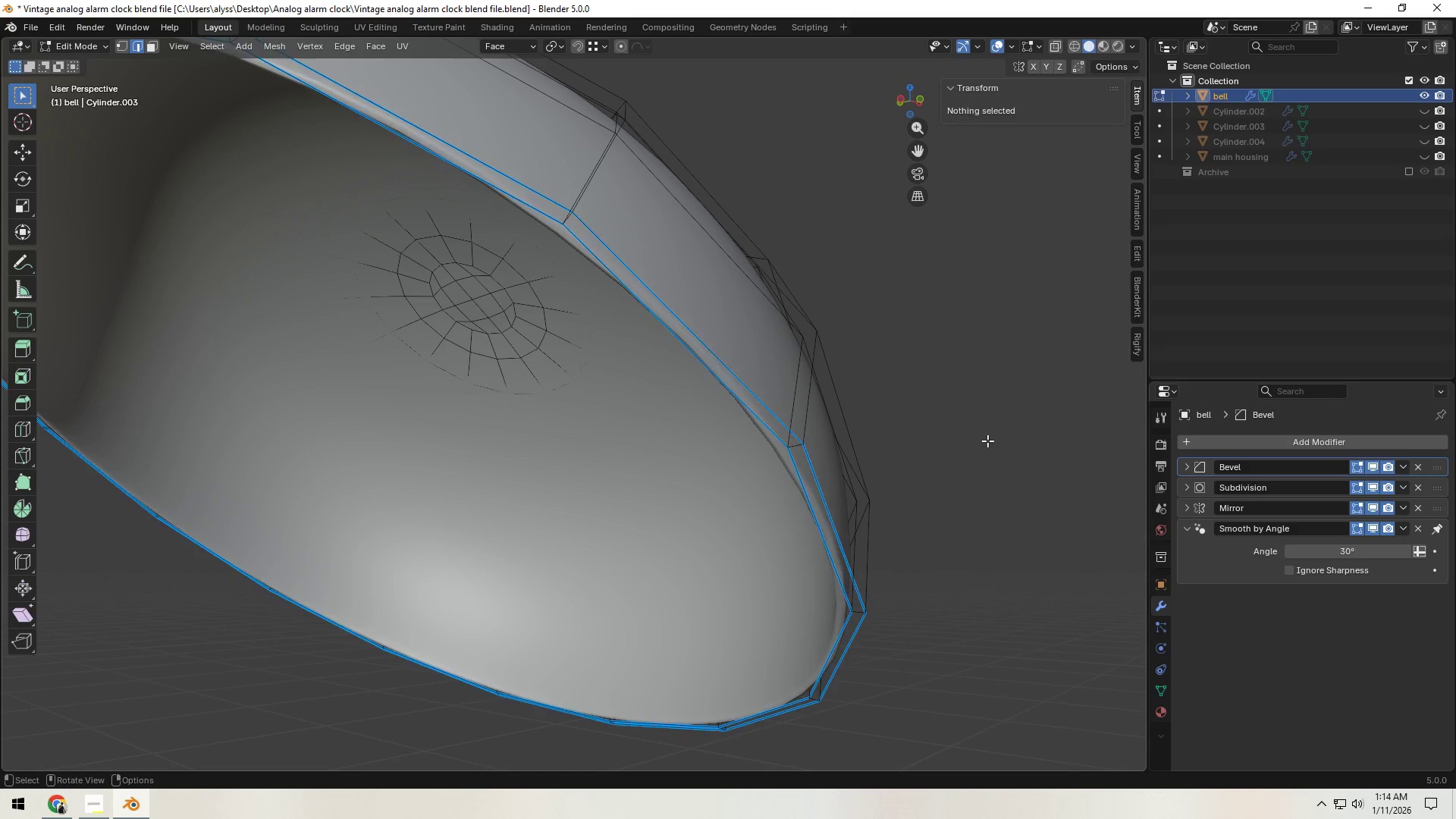 
hold_key(key=ShiftLeft, duration=1.5)
 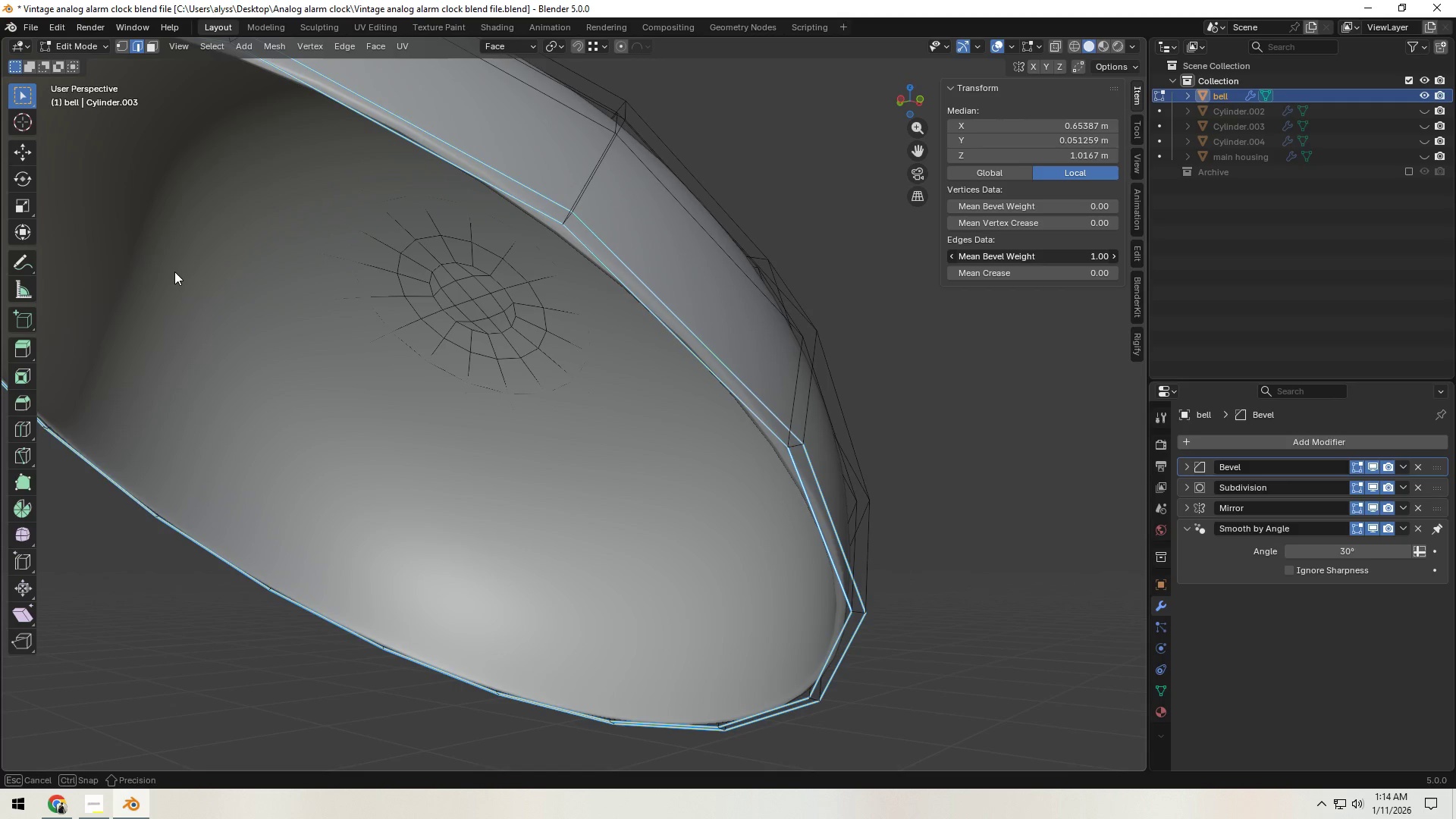 
key(Shift+ShiftLeft)
 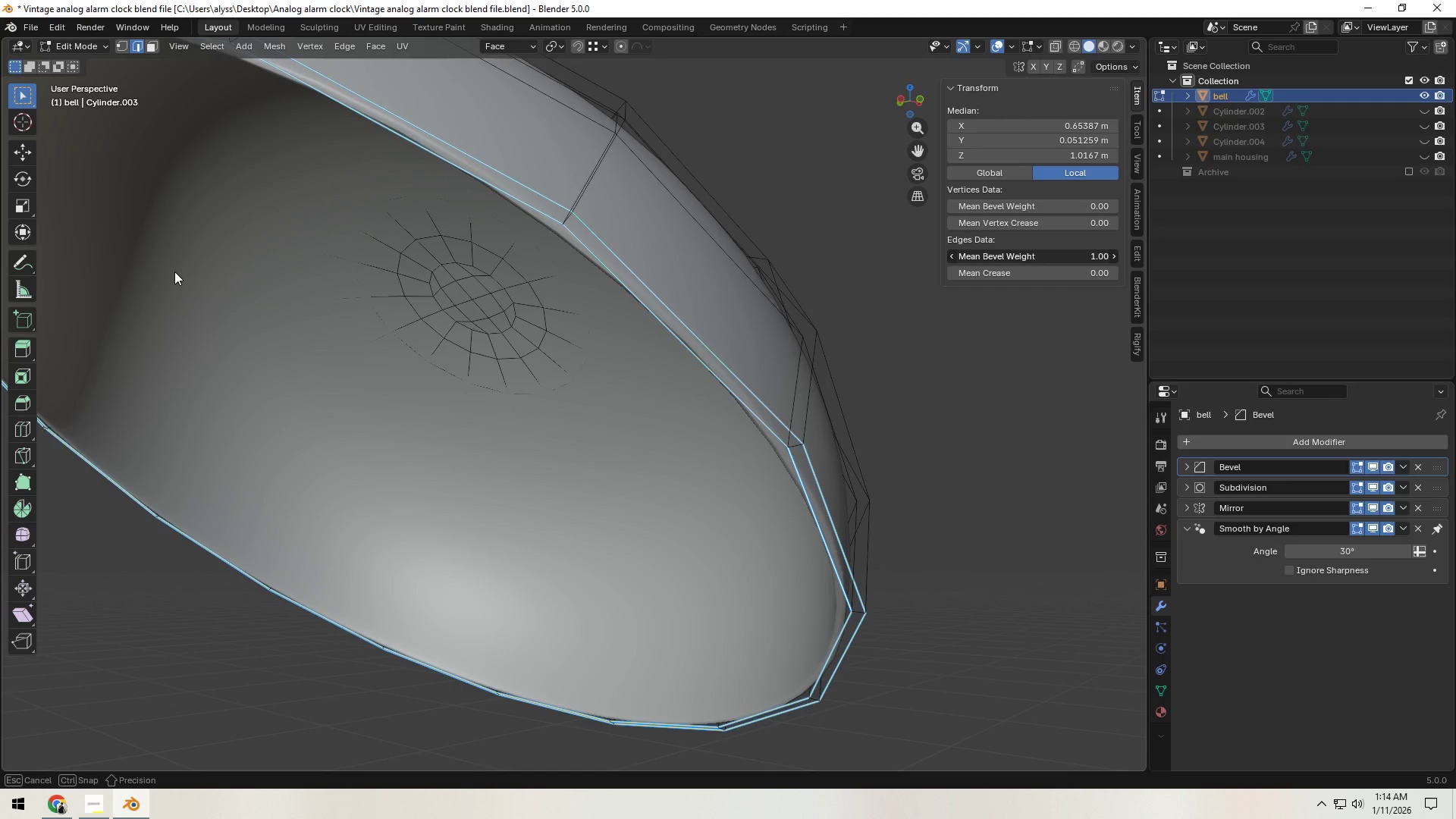 
key(Shift+ShiftLeft)
 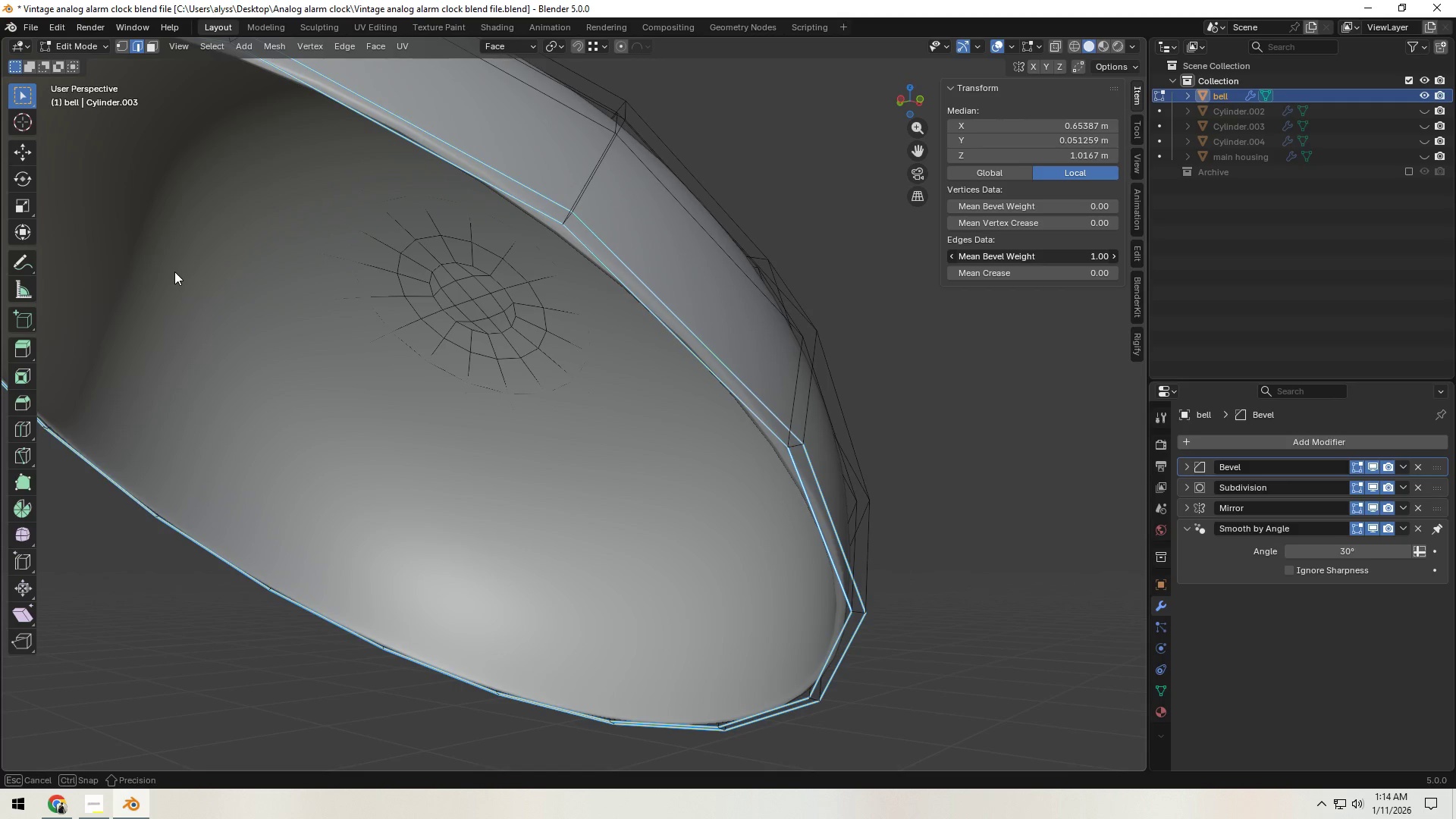 
key(Shift+ShiftLeft)
 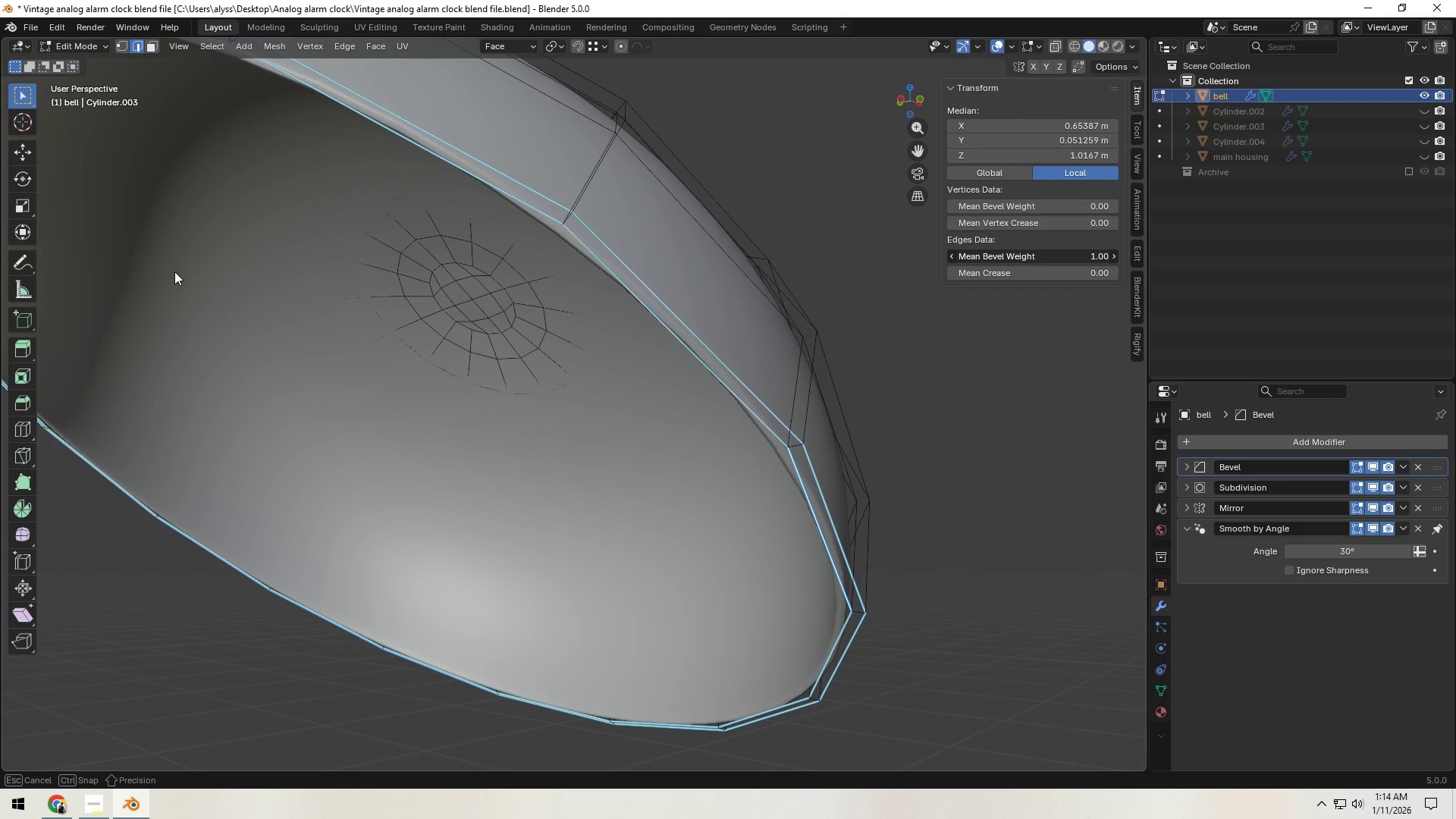 
key(Shift+ShiftLeft)
 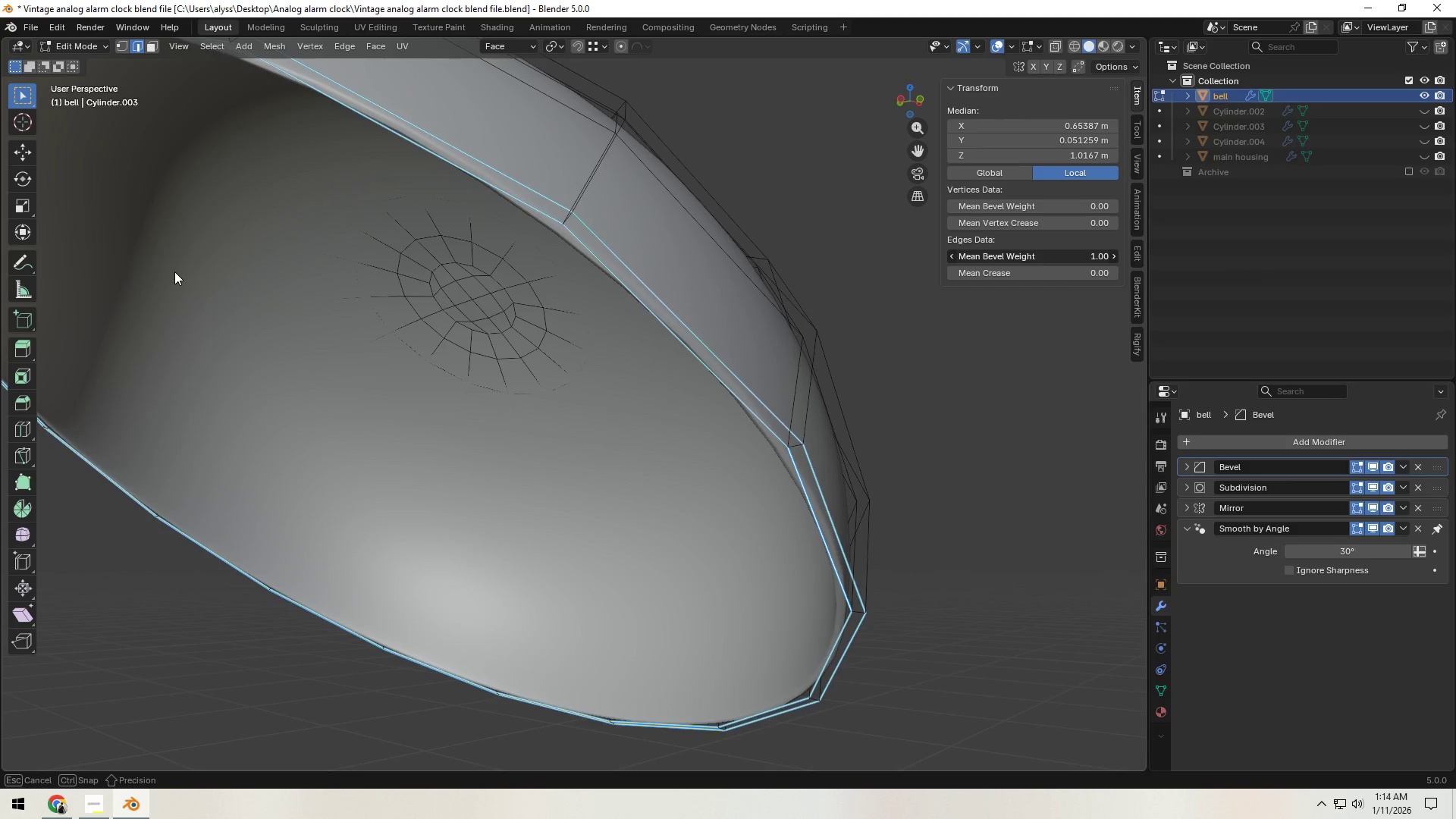 
hold_key(key=ShiftLeft, duration=1.11)
 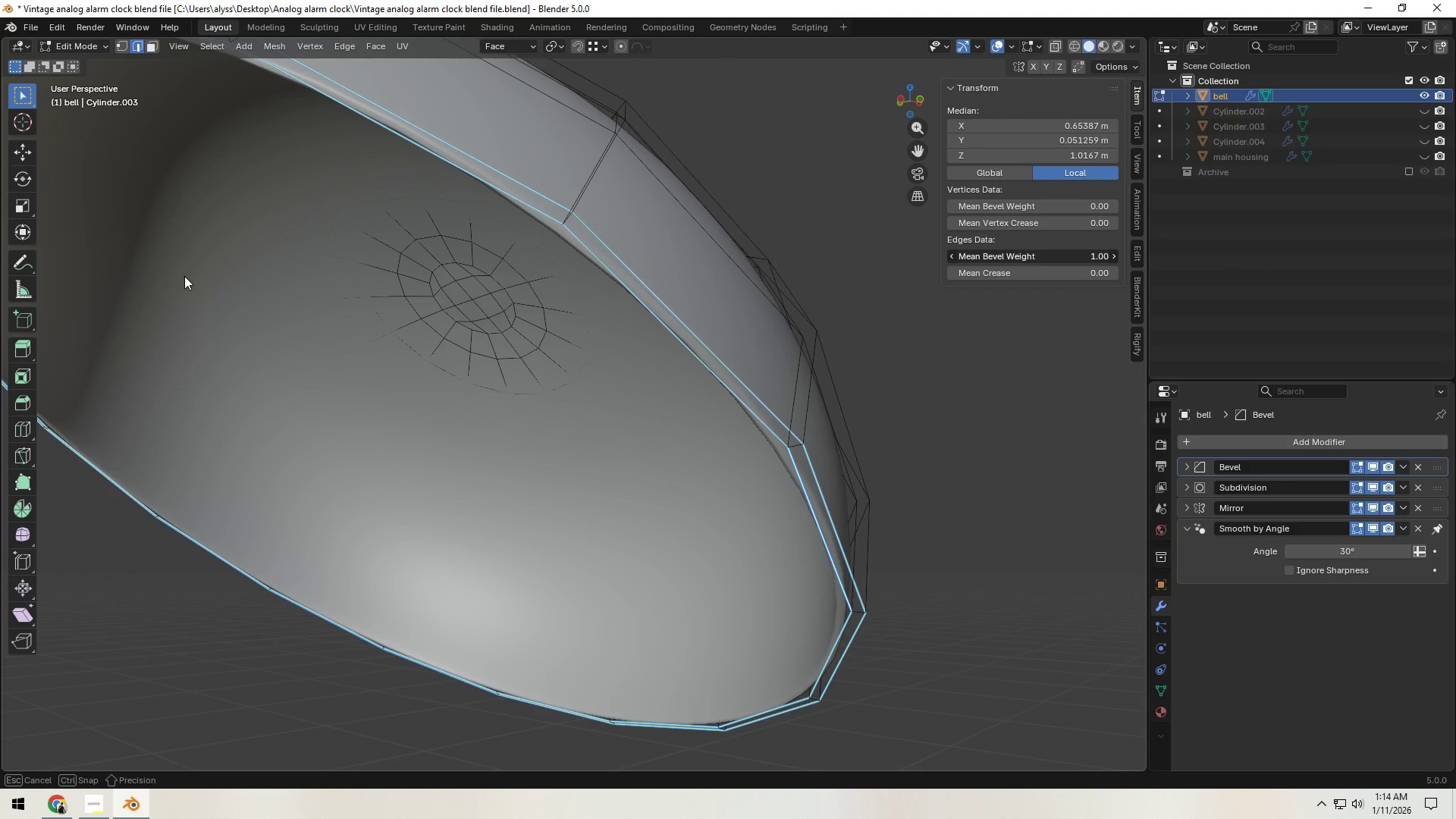 
hold_key(key=ShiftLeft, duration=22.73)
 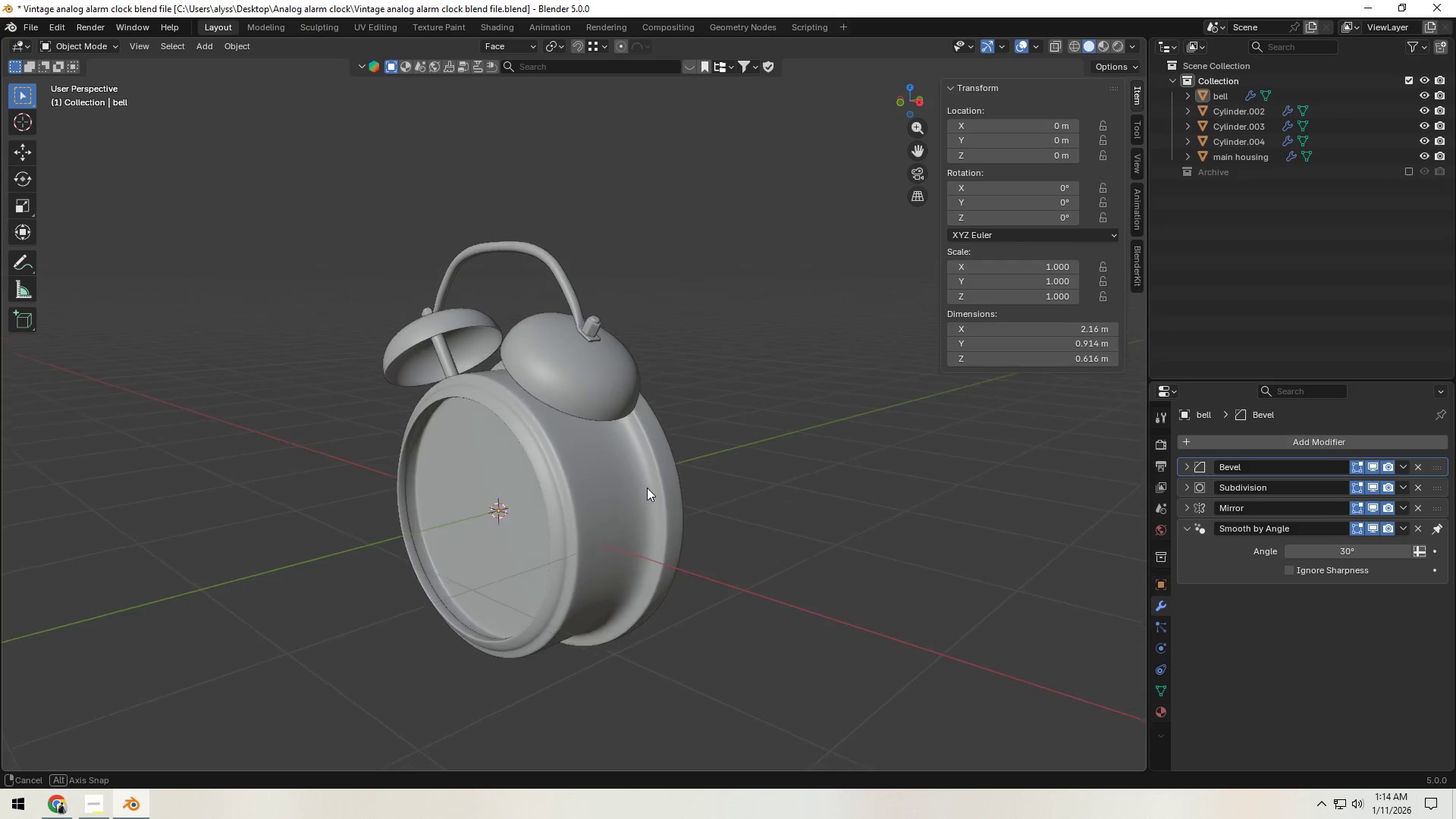 
hold_key(key=ControlLeft, duration=1.5)
 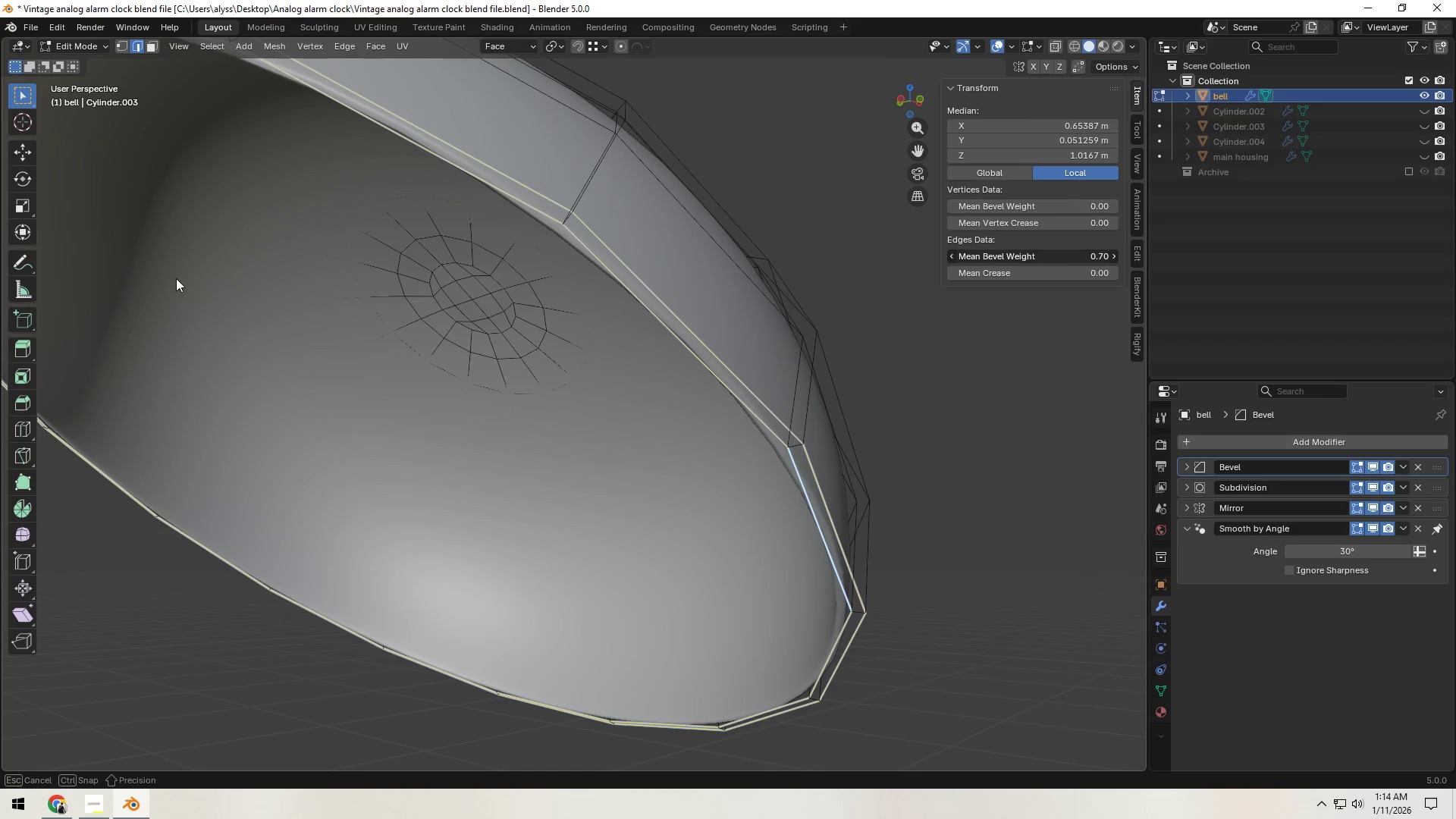 
hold_key(key=ControlLeft, duration=1.52)
 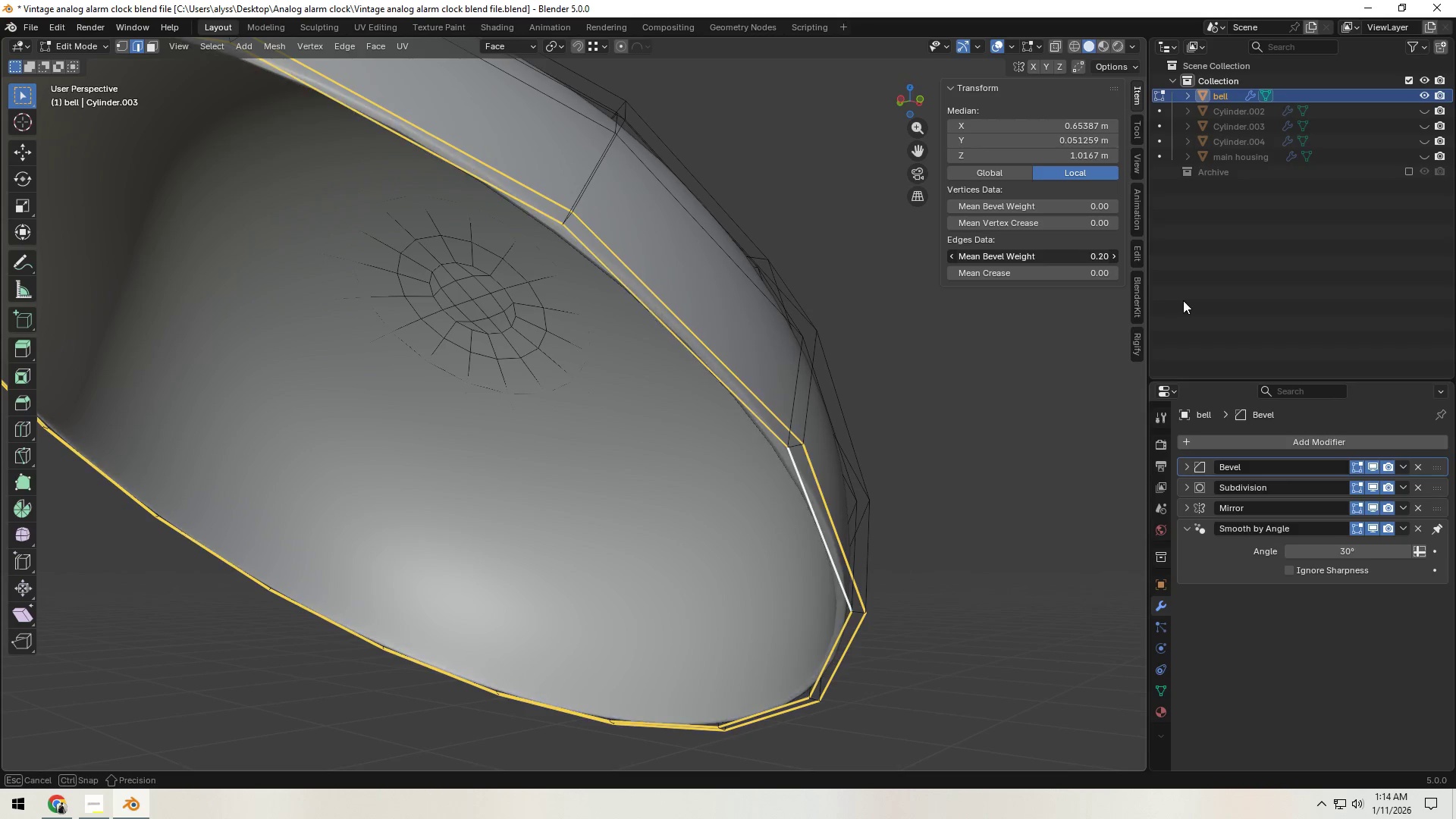 
hold_key(key=ControlLeft, duration=1.51)
 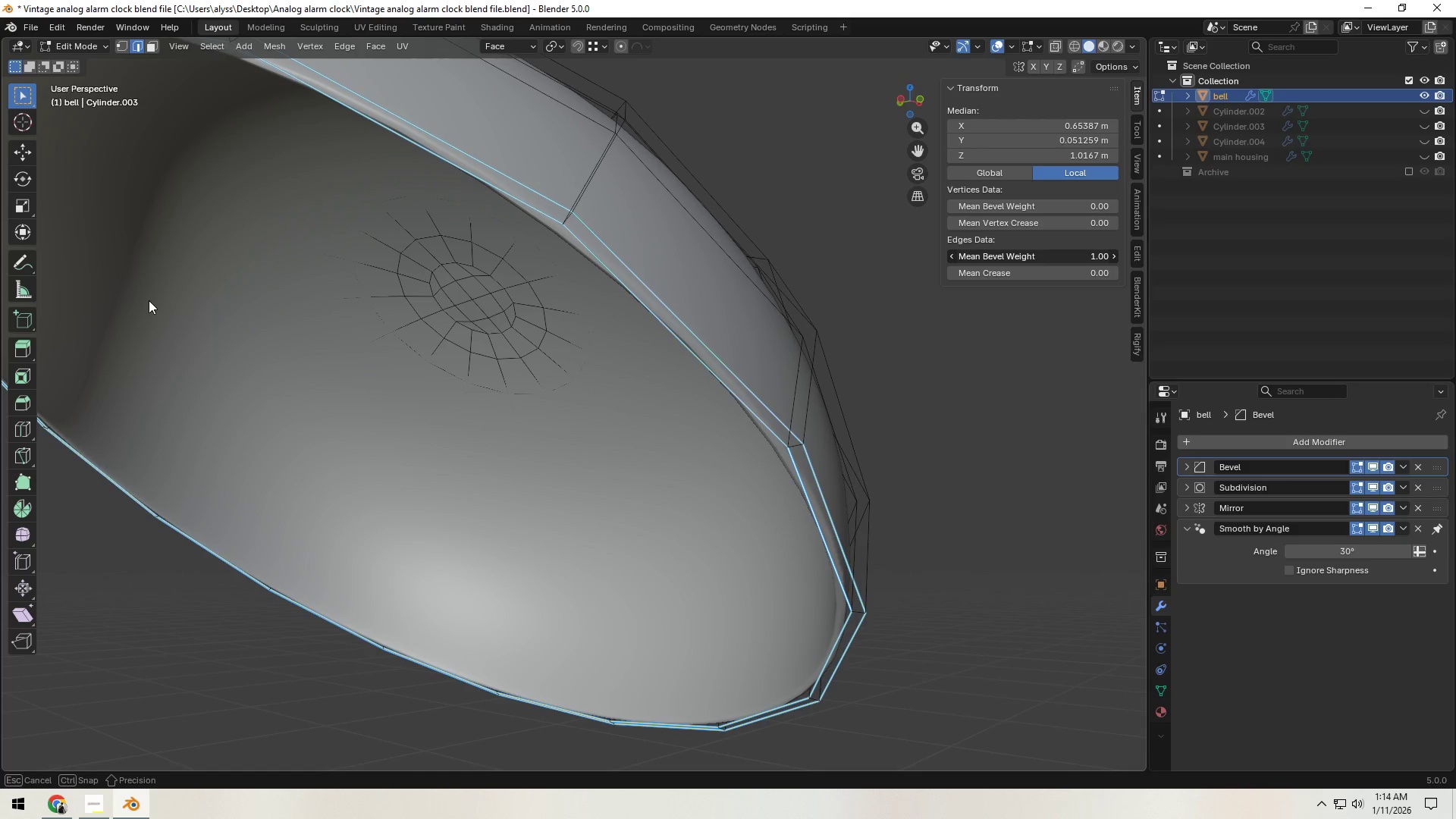 
hold_key(key=ControlLeft, duration=1.5)
 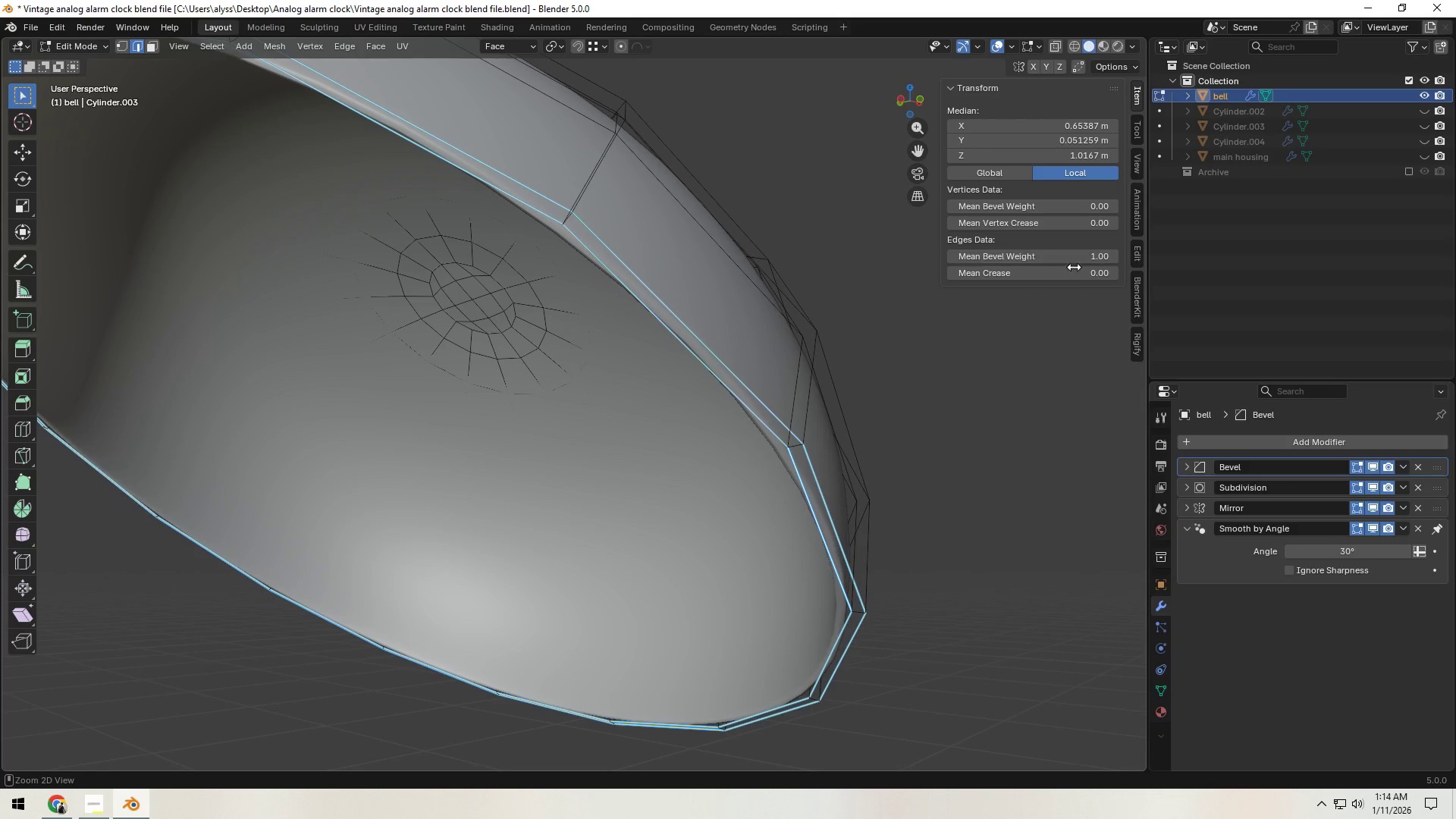 
key(Control+ControlLeft)
 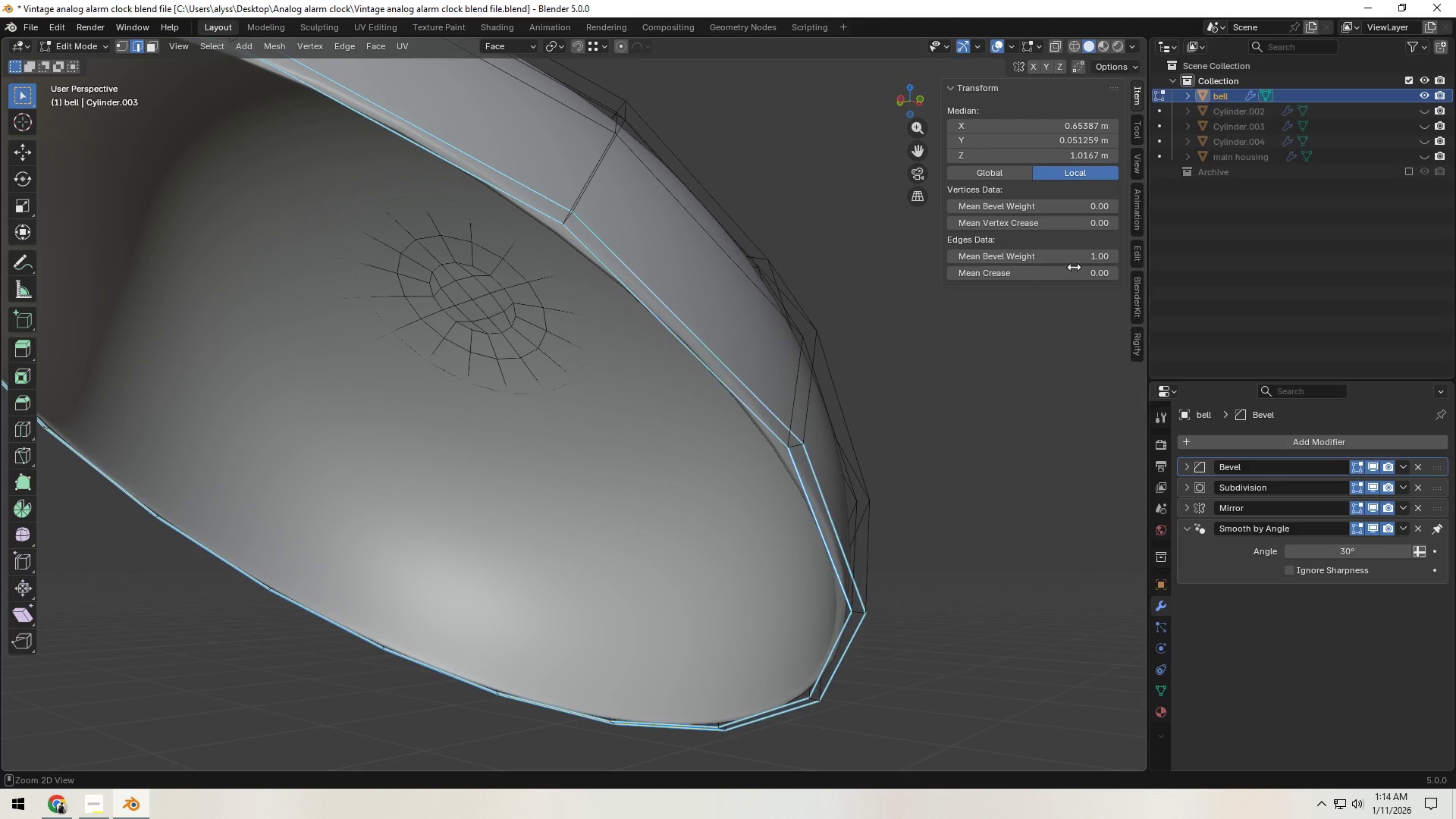 
key(Control+ControlLeft)
 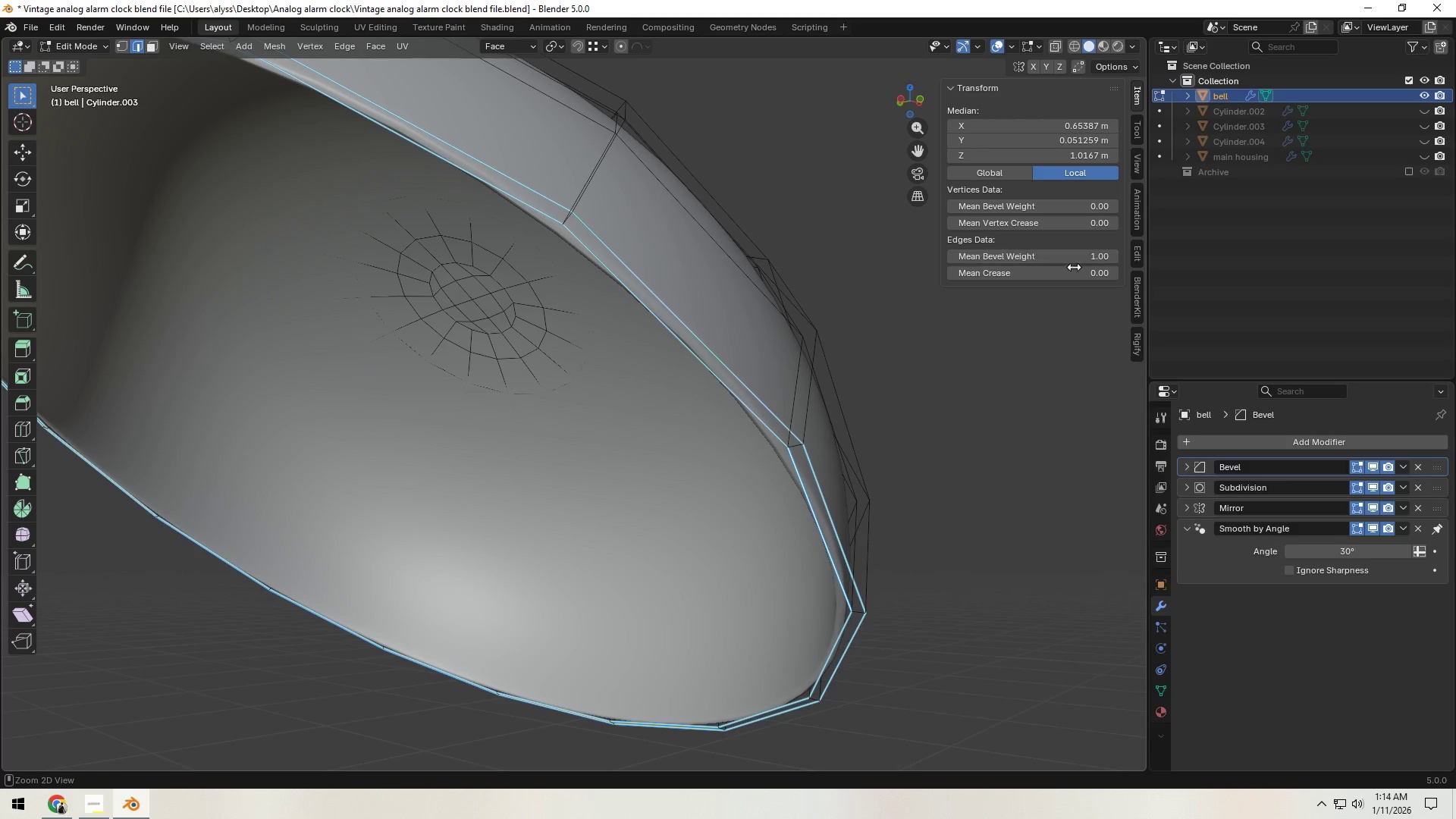 
key(Control+ControlLeft)
 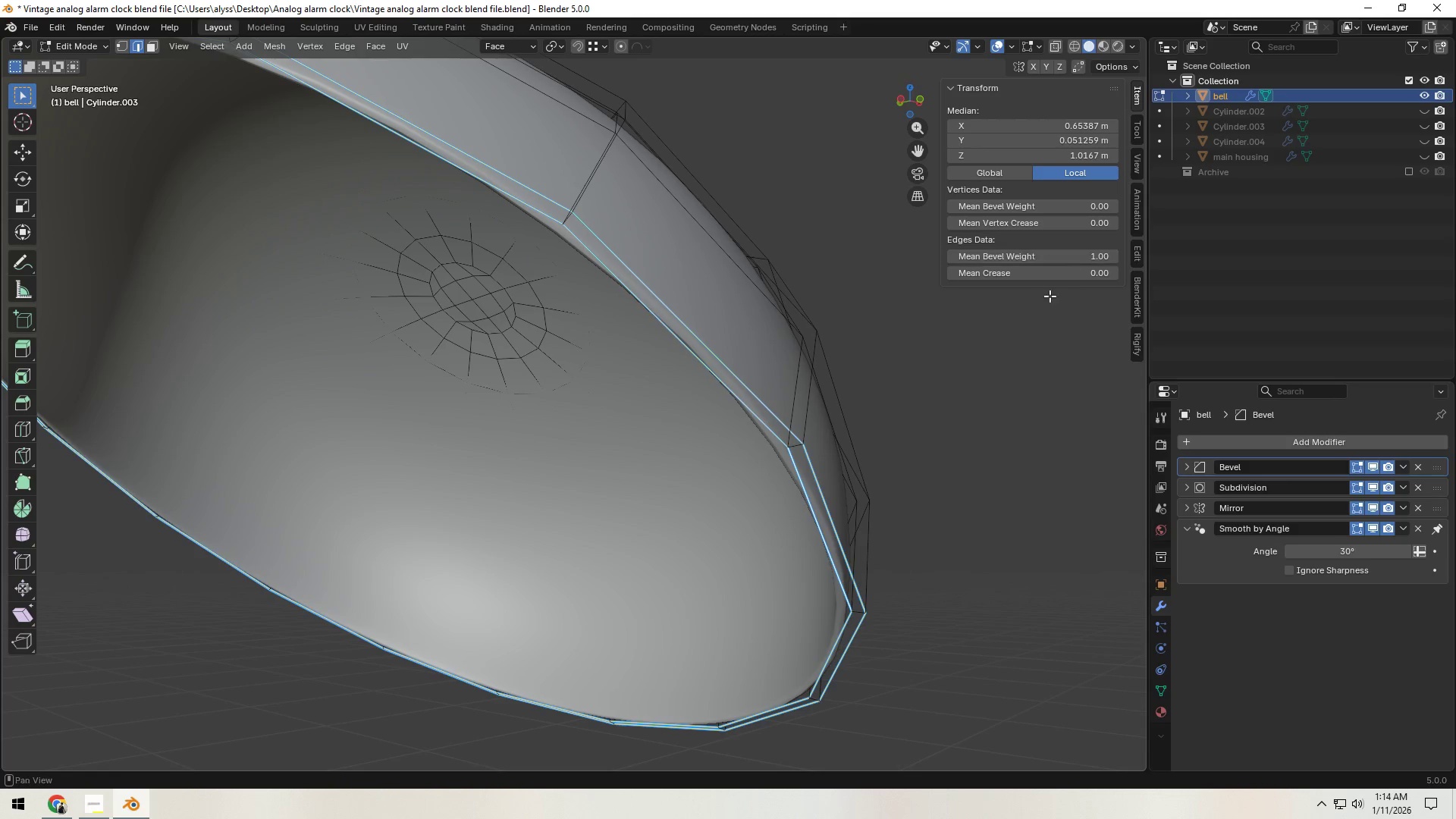 
key(Control+ControlLeft)
 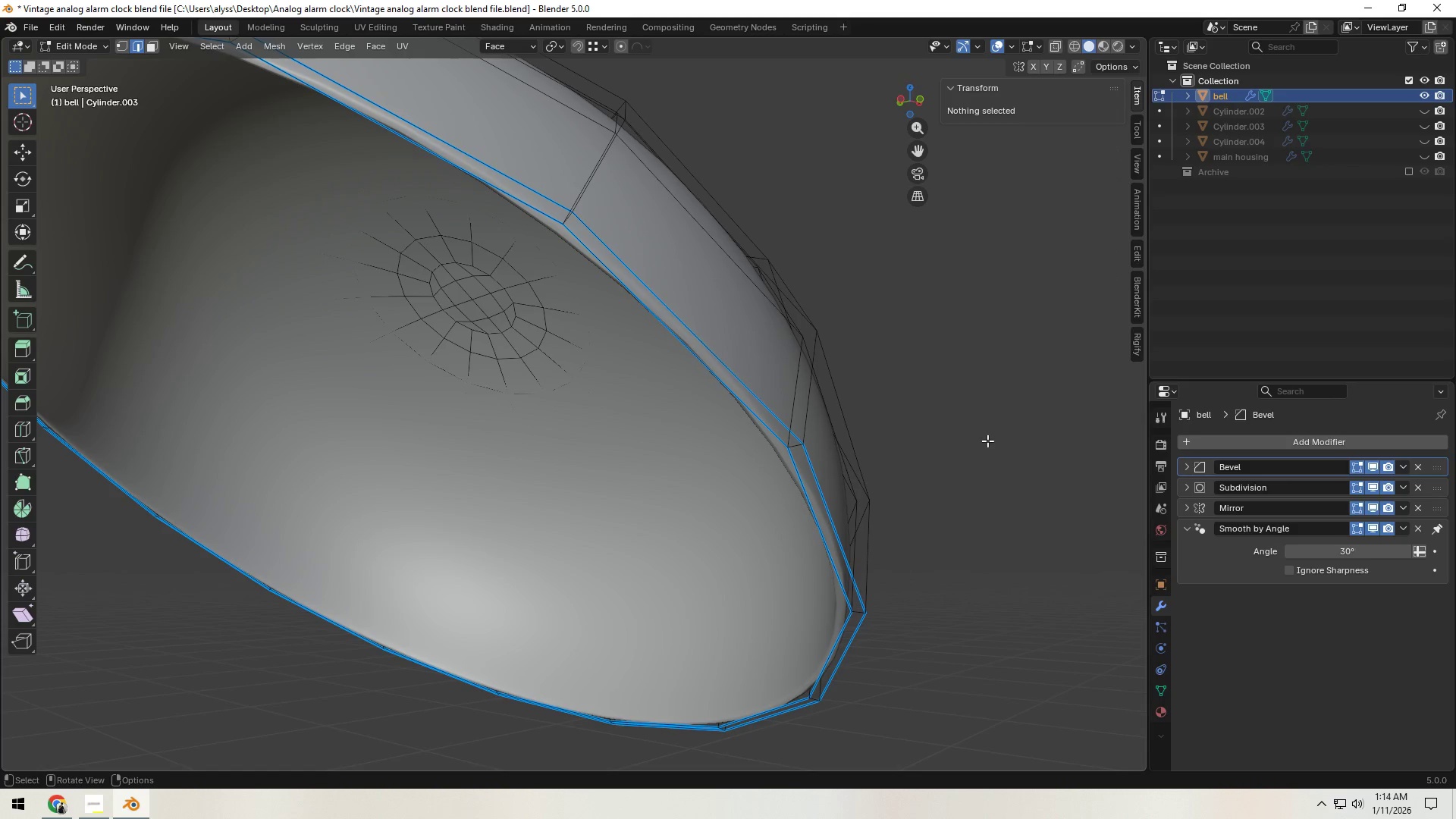 
key(Tab)
 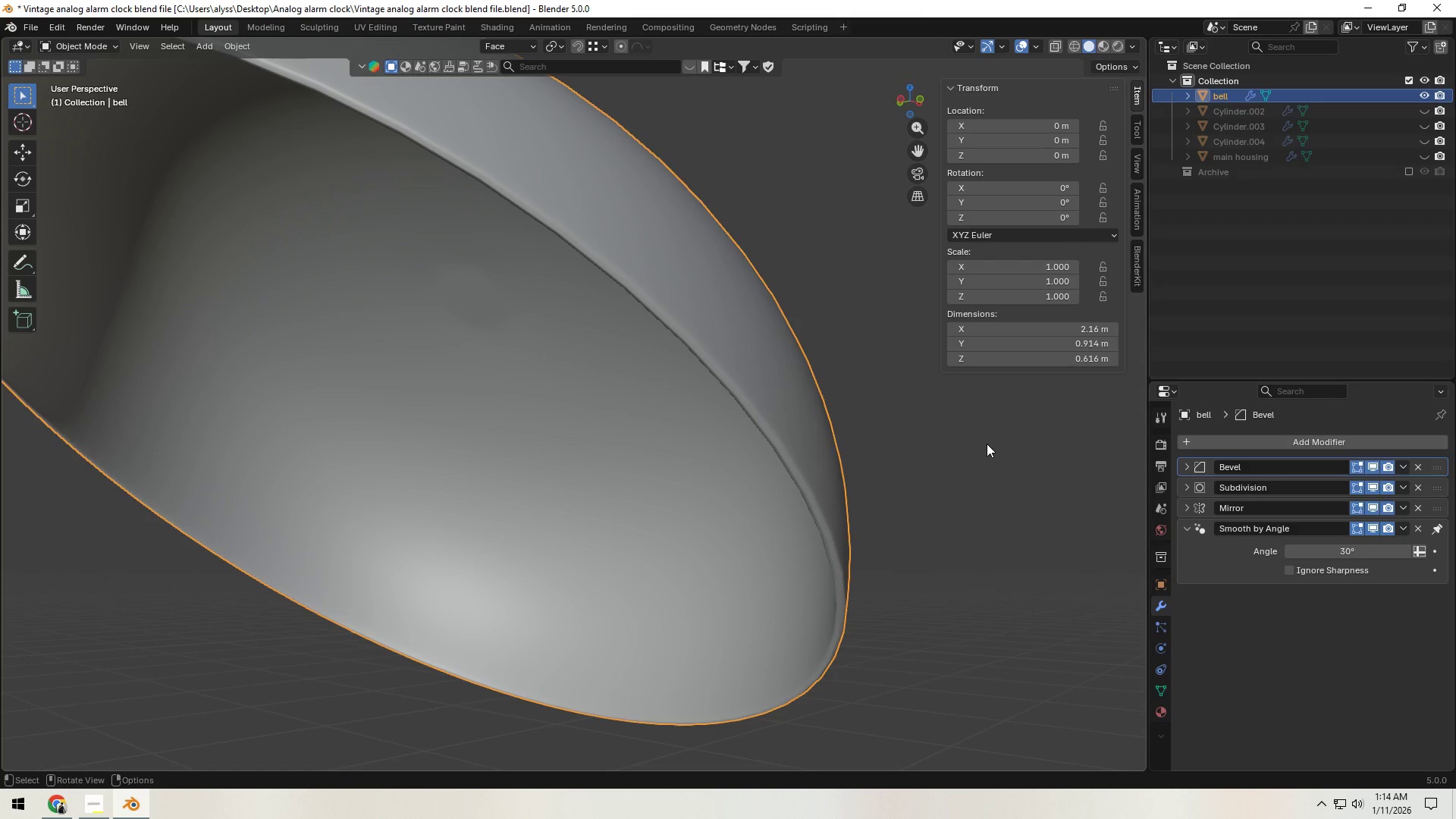 
left_click([987, 444])
 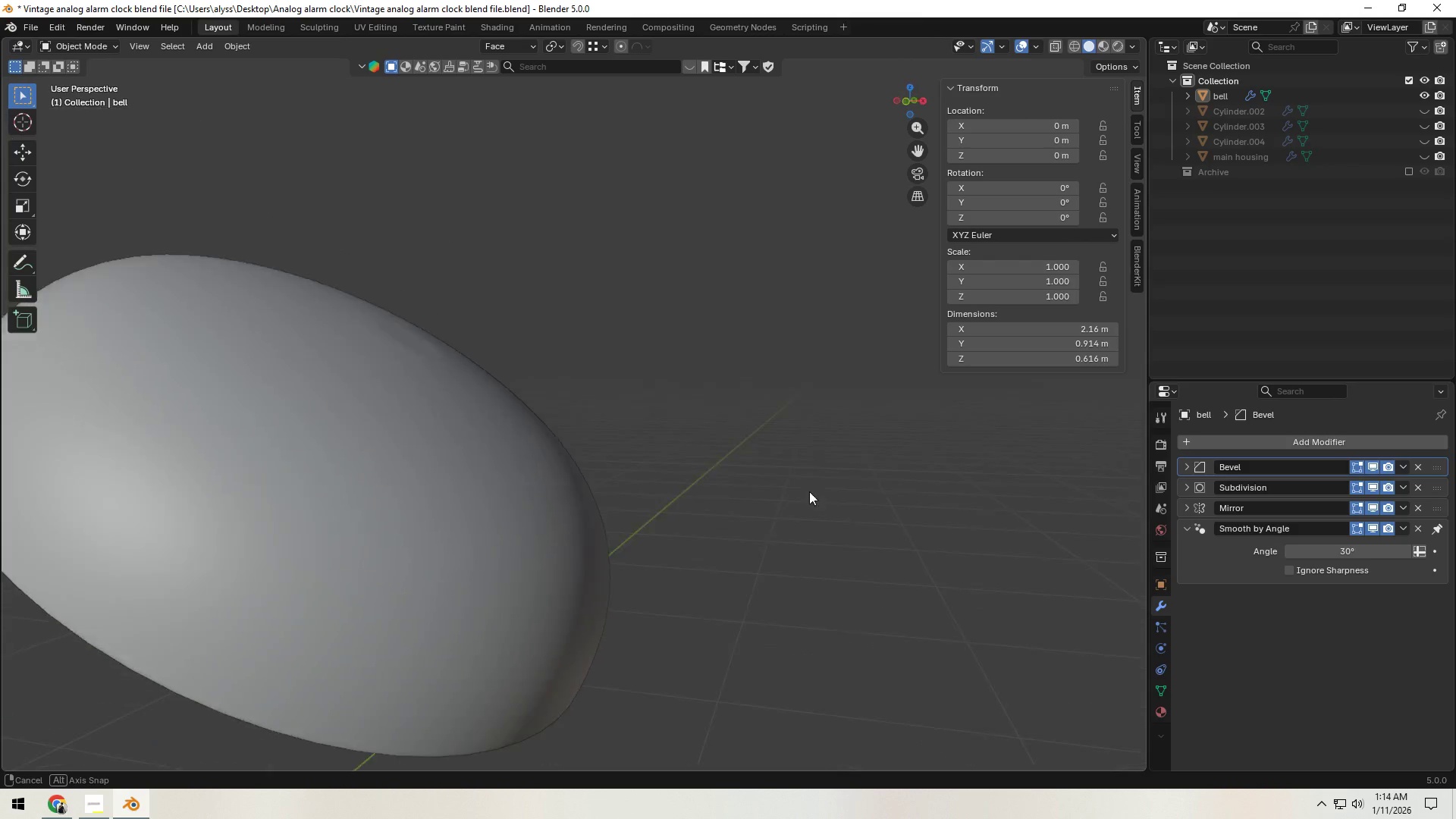 
scroll: coordinate [712, 500], scroll_direction: down, amount: 7.0
 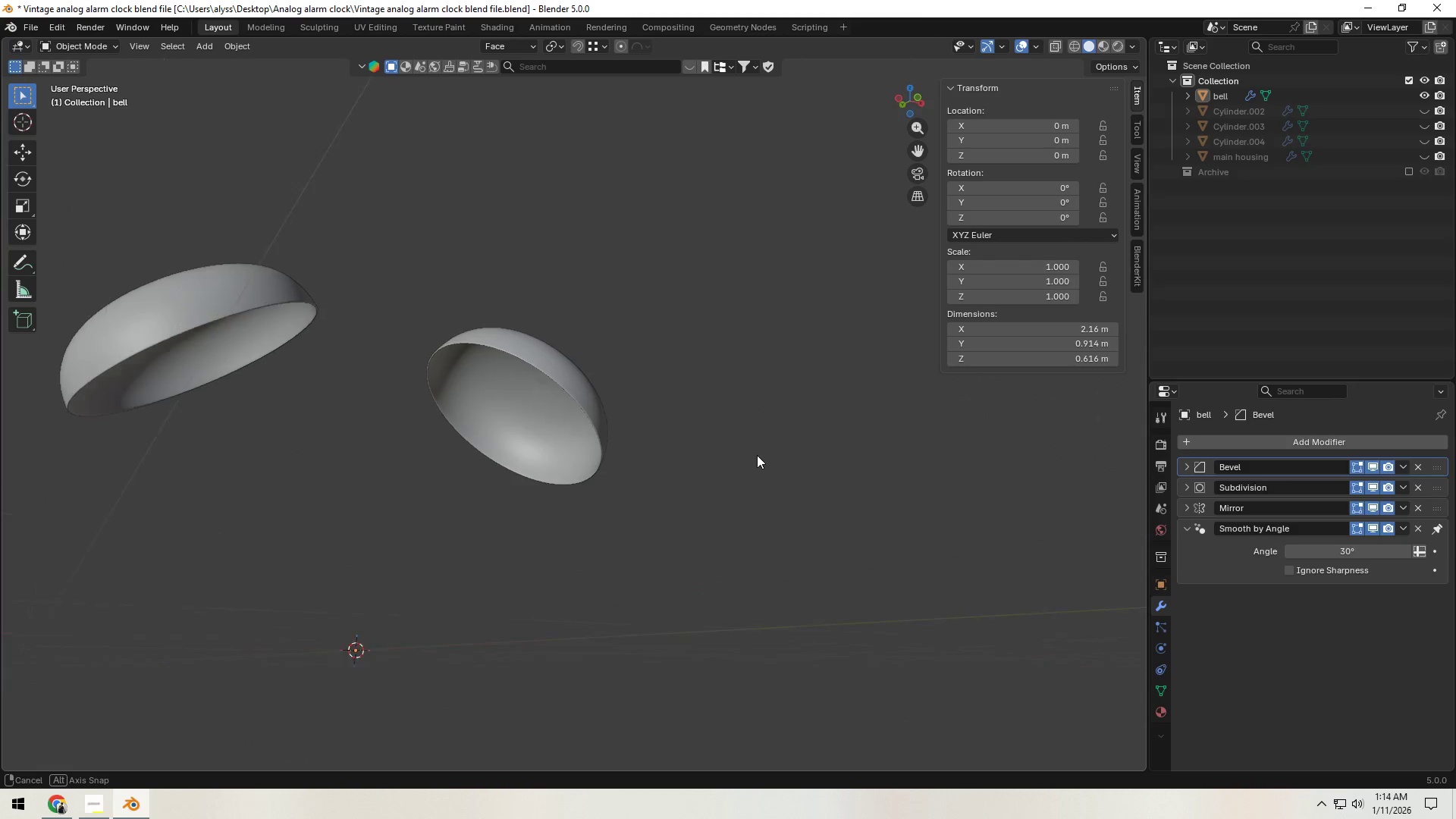 
key(Control+S)
 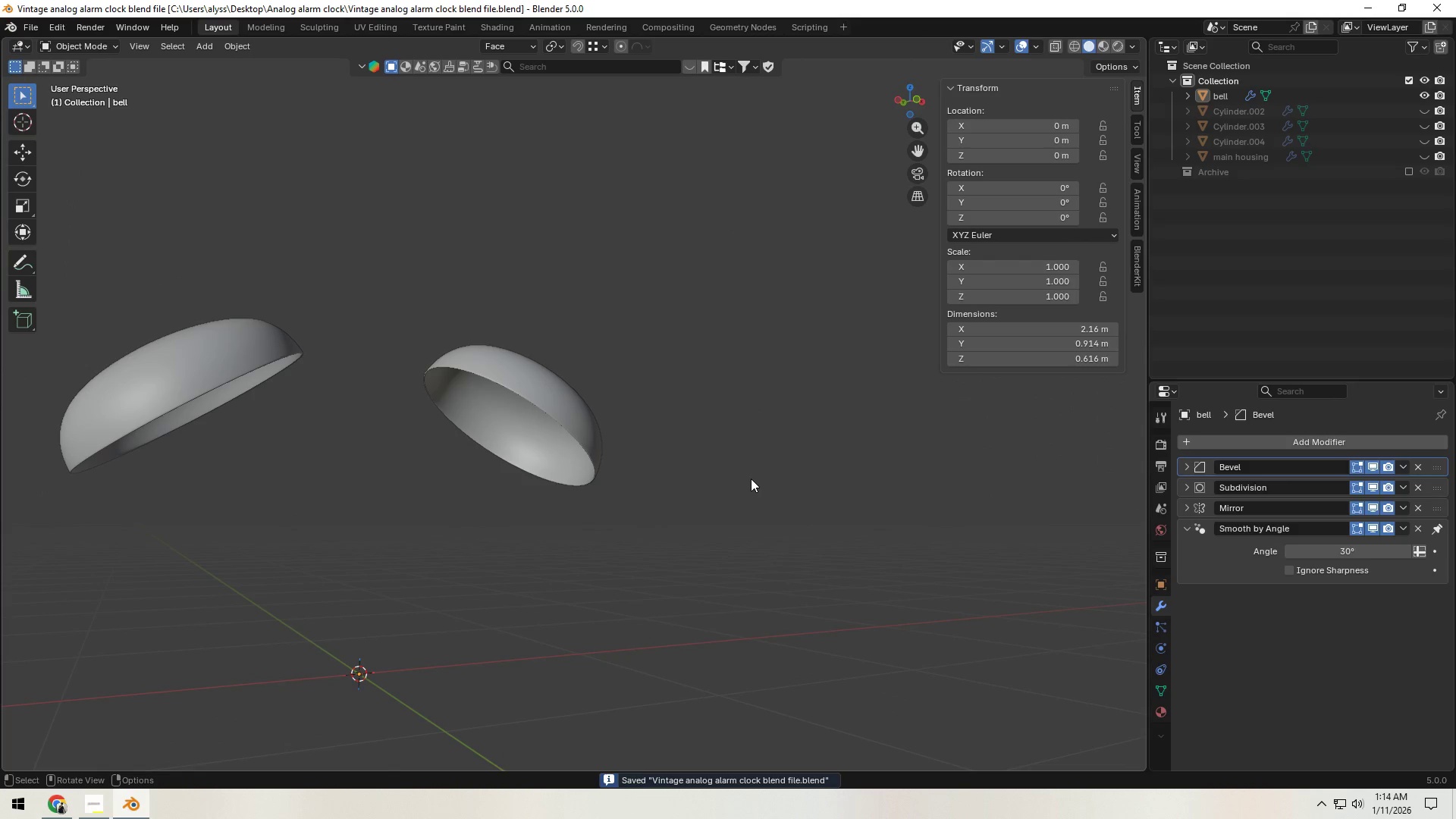 
key(Alt+AltLeft)
 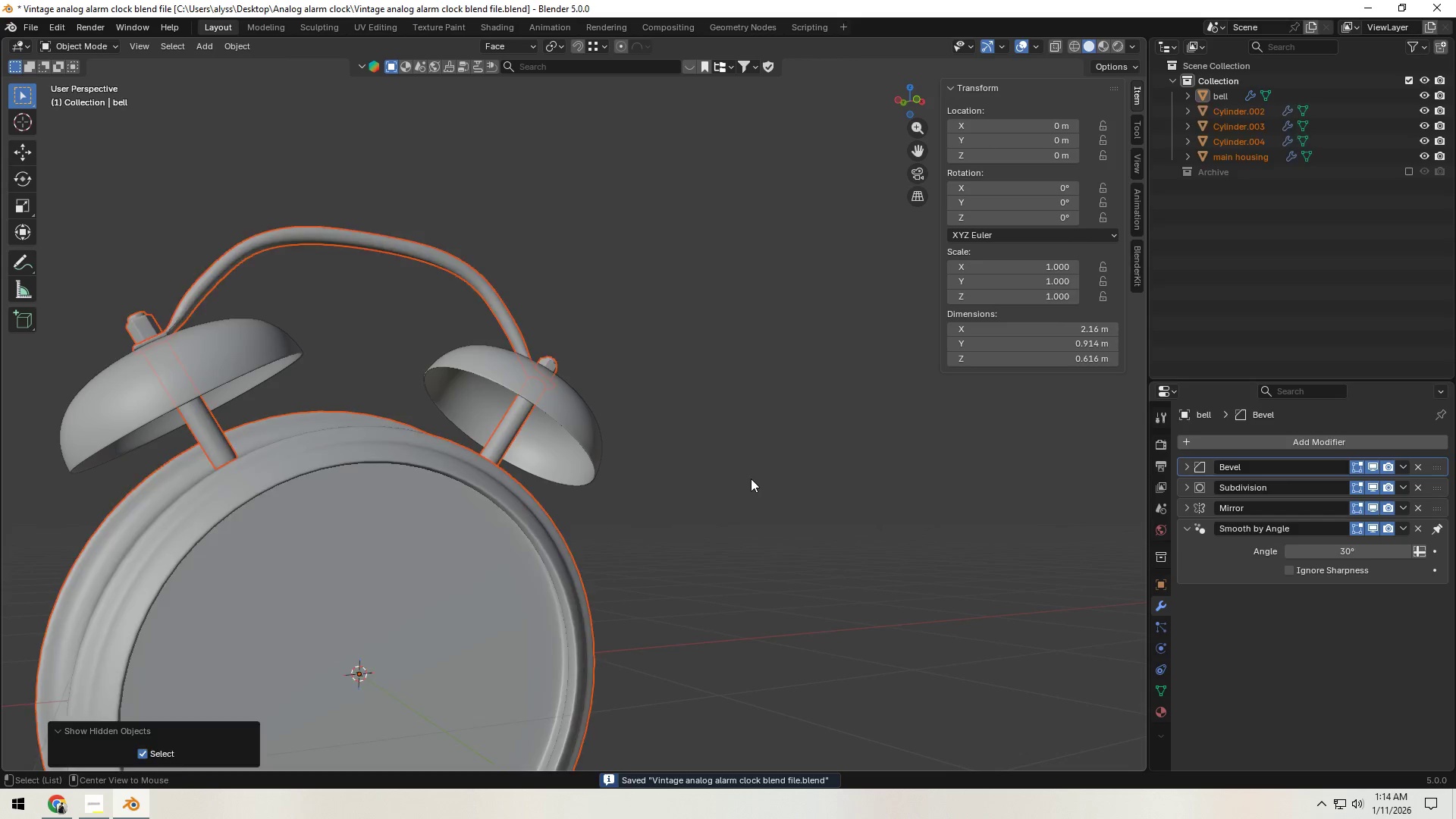 
key(Alt+H)
 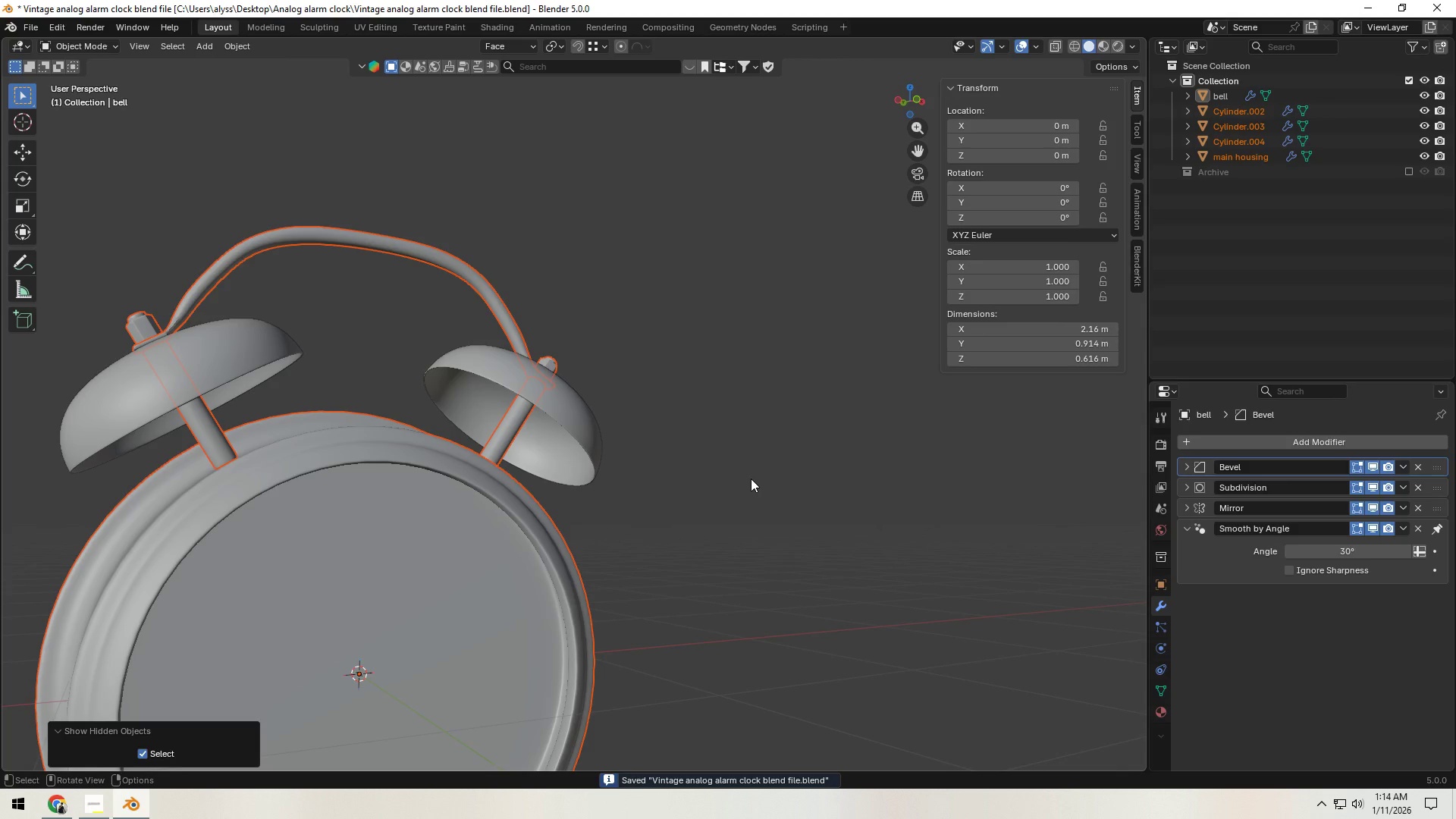 
left_click([751, 479])
 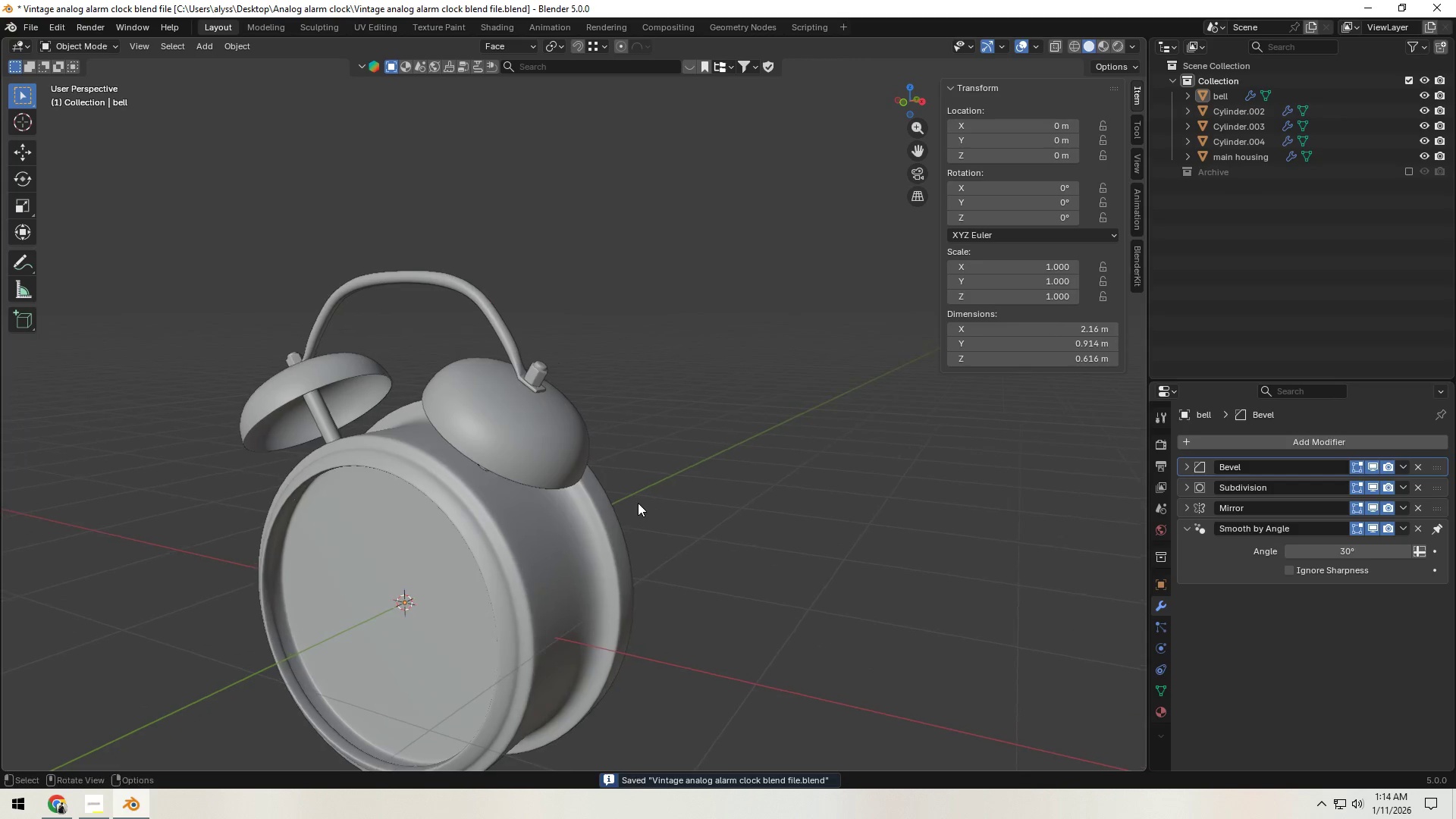 
scroll: coordinate [603, 508], scroll_direction: up, amount: 7.0
 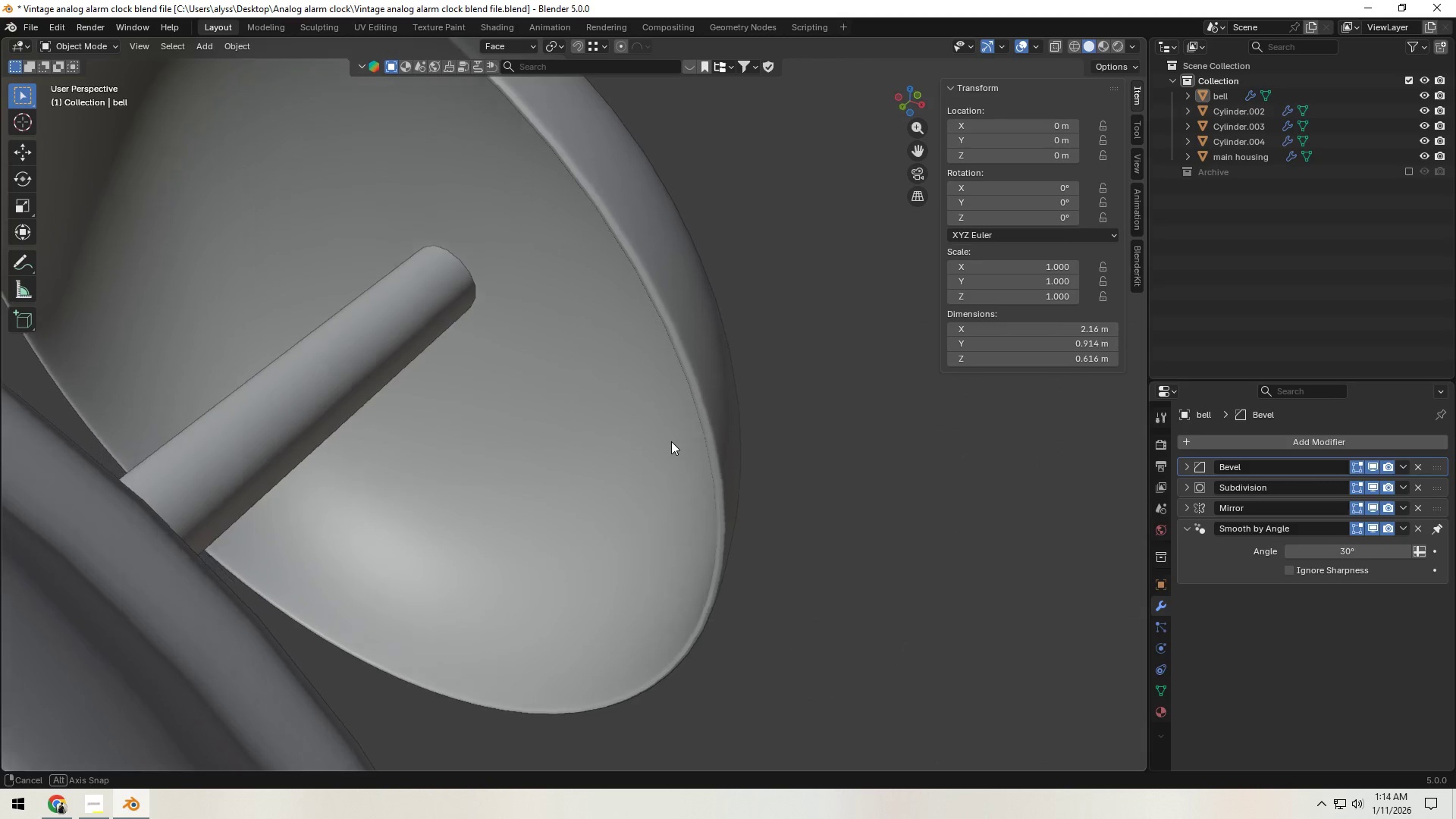 
left_click([731, 451])
 